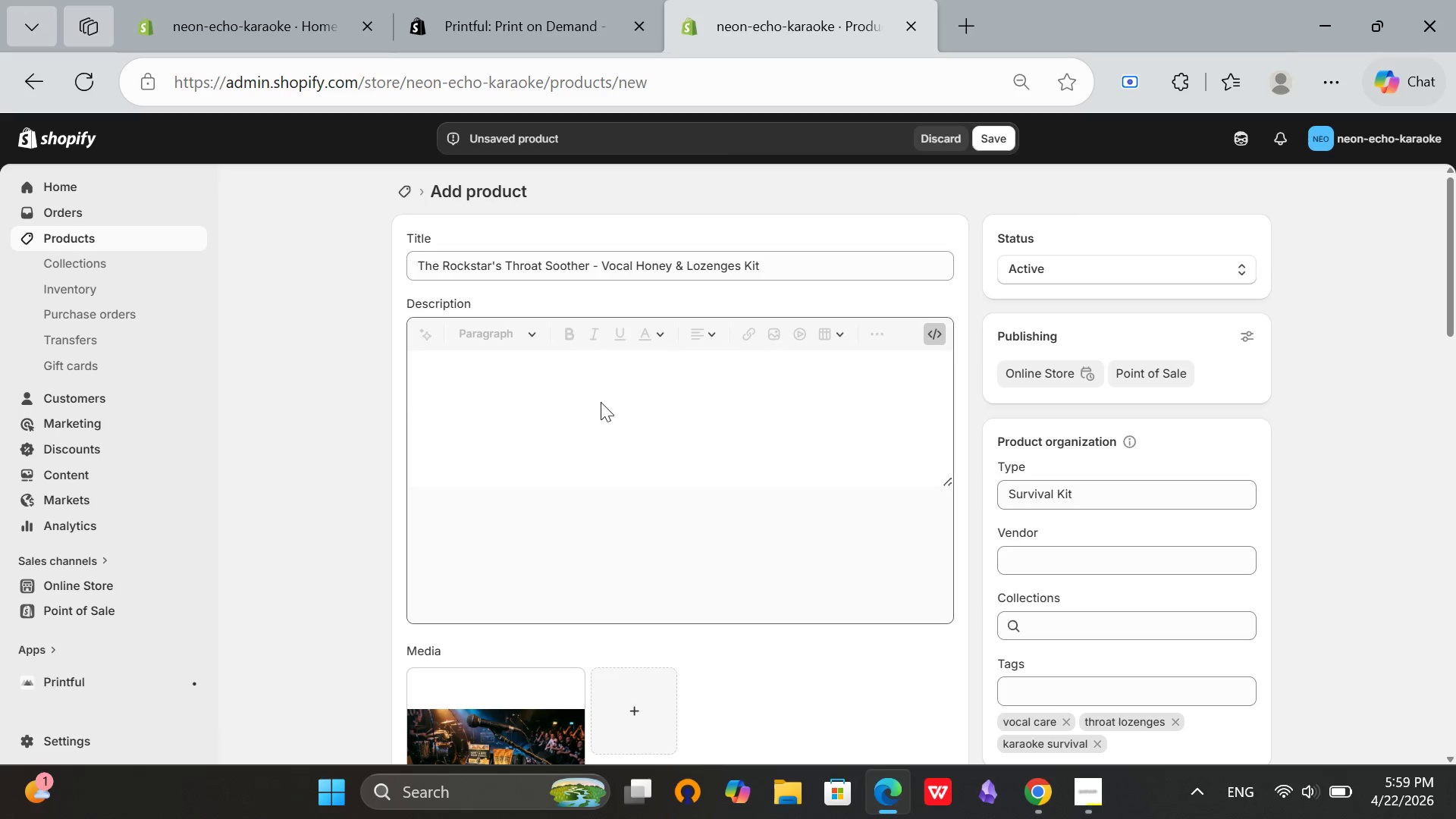 
left_click([598, 403])
 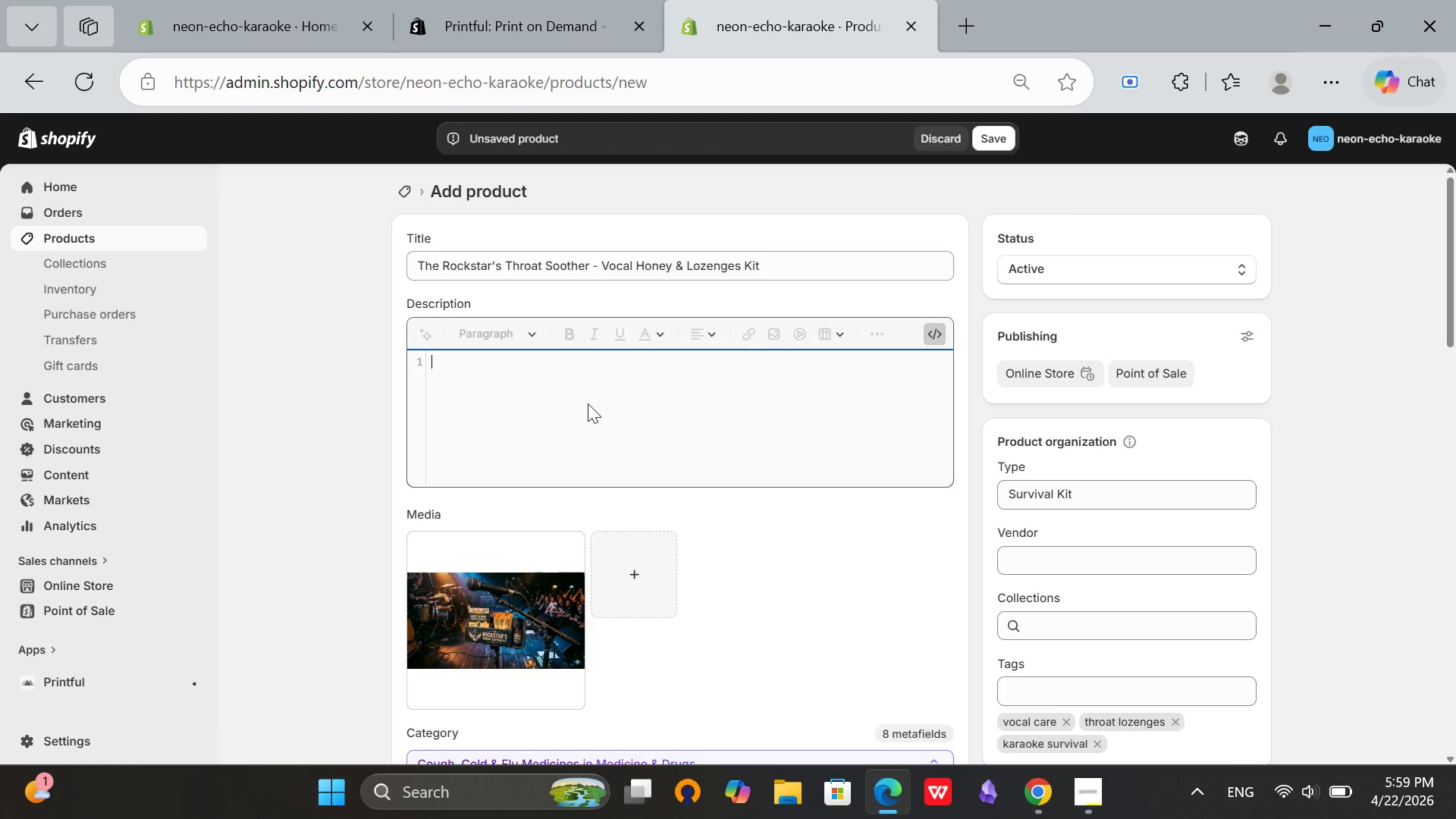 
wait(5.38)
 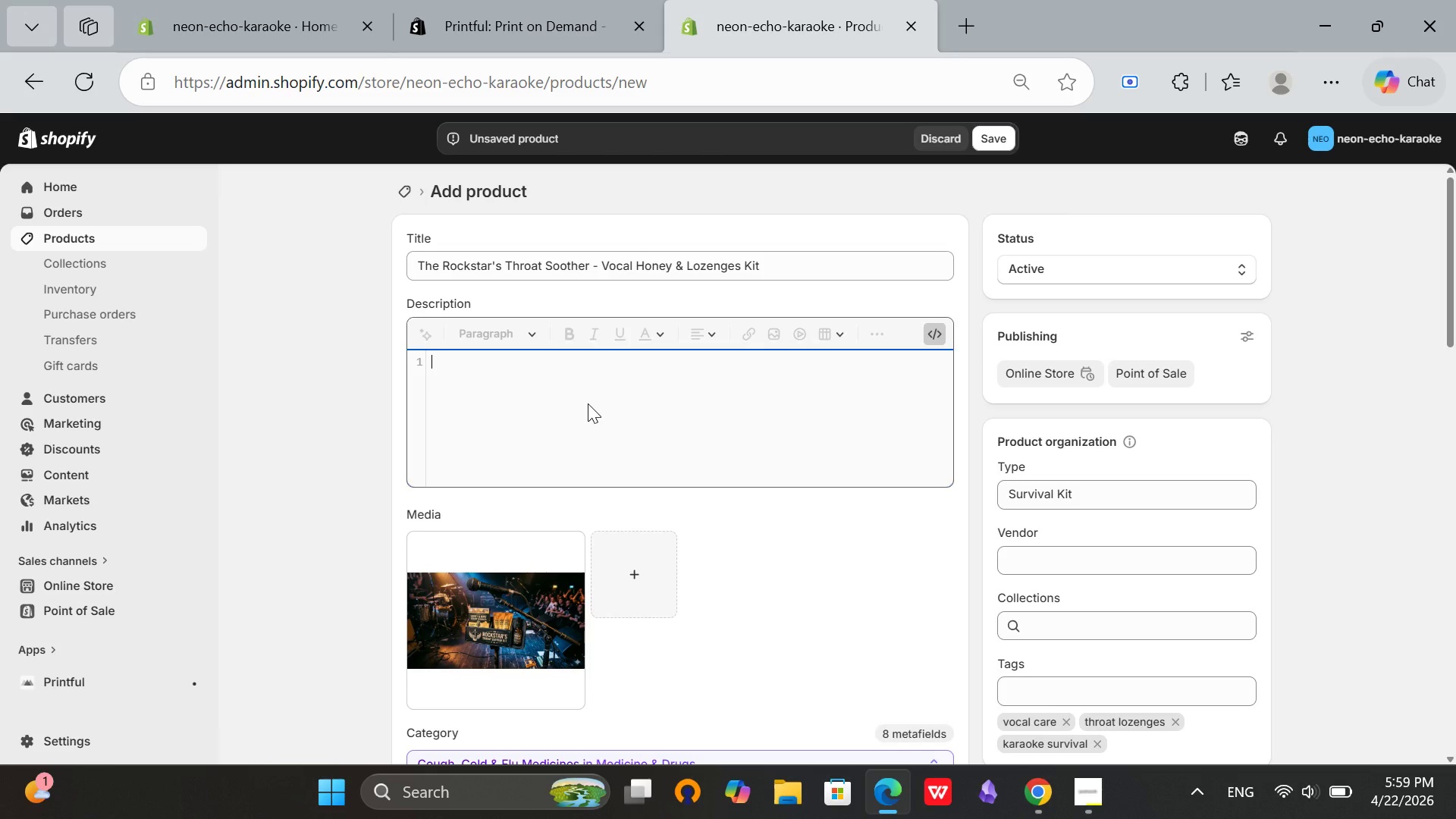 
type(<p>The Rockstar's )
 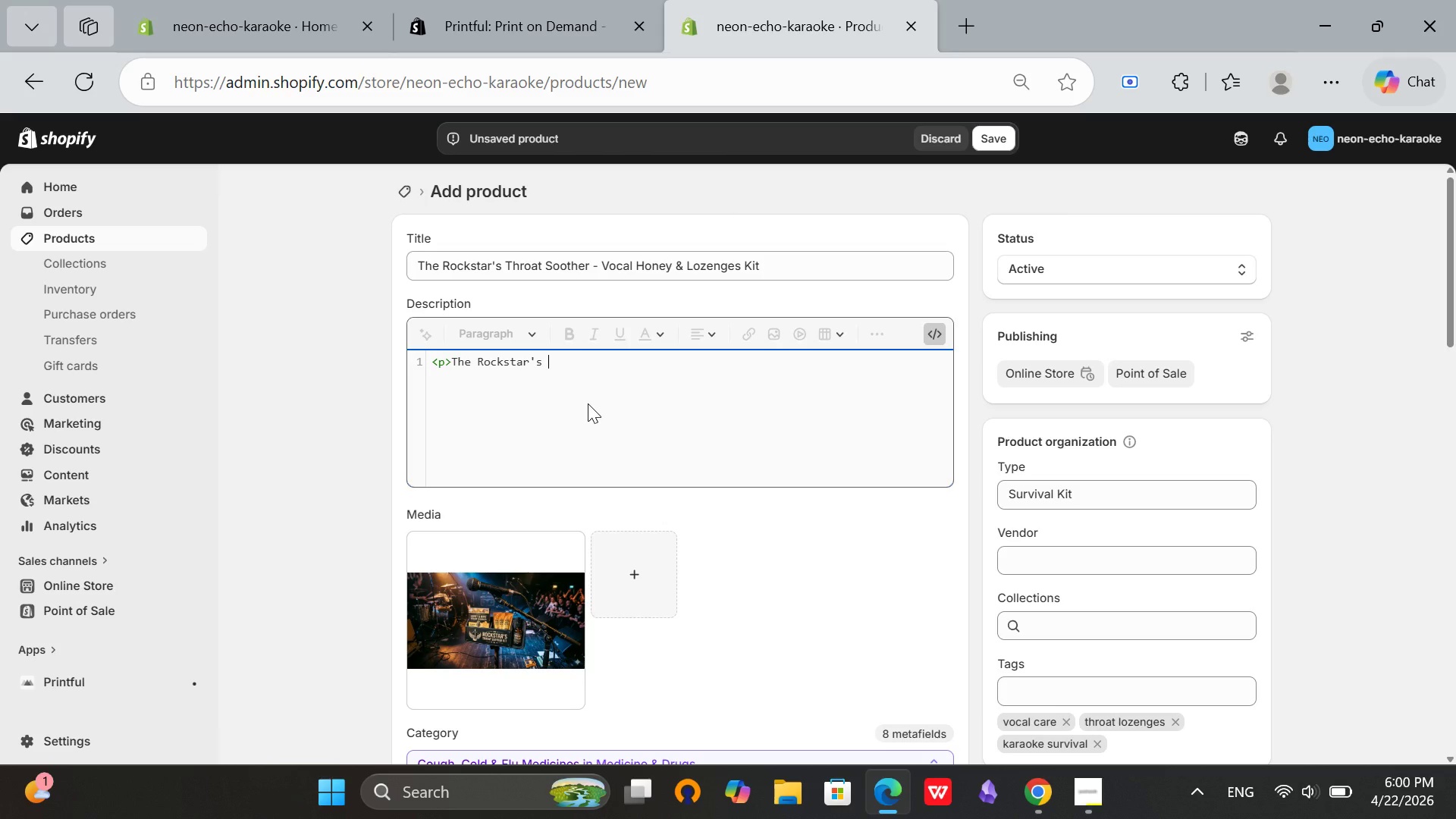 
wait(41.0)
 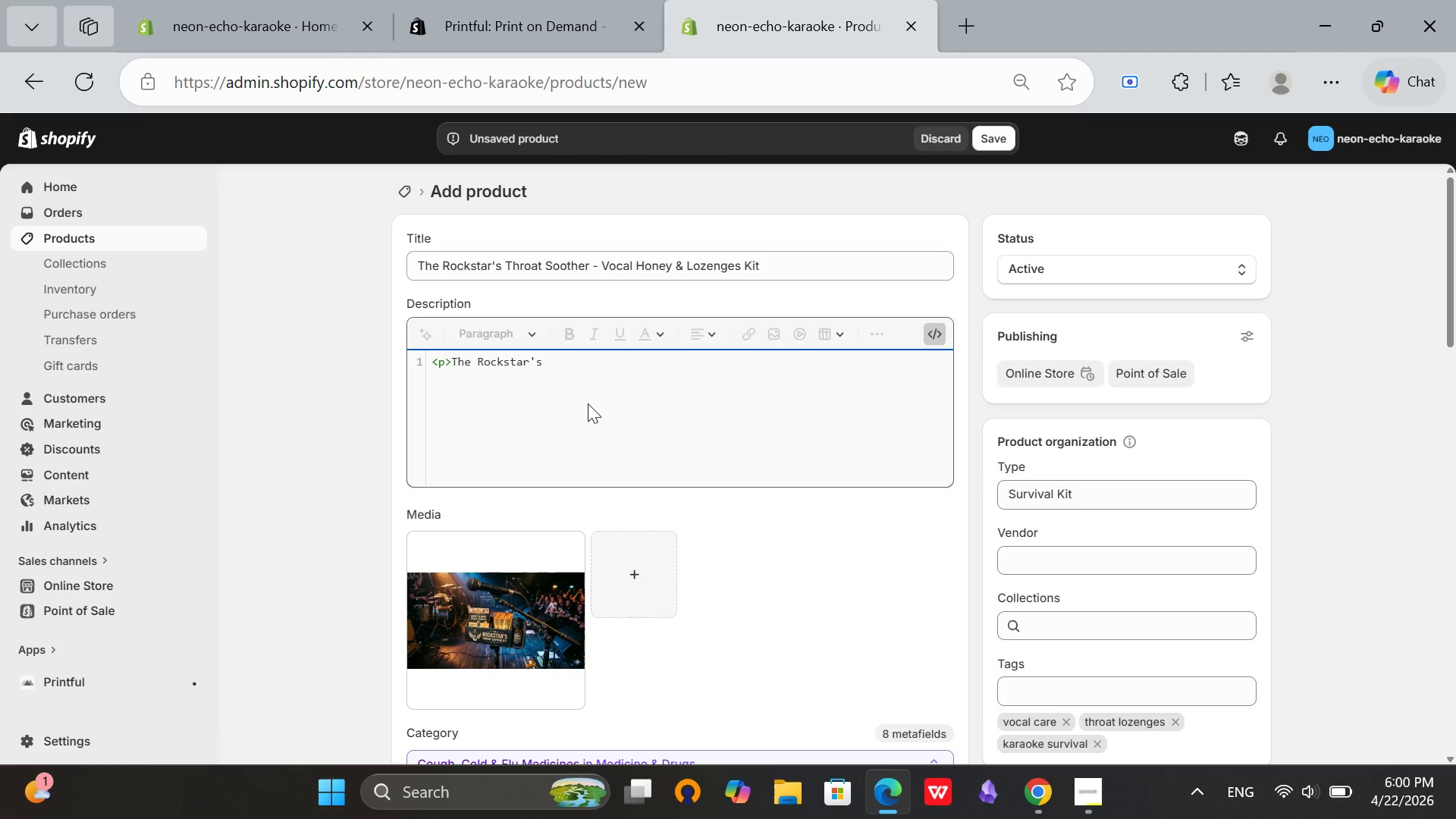 
left_click([930, 334])
 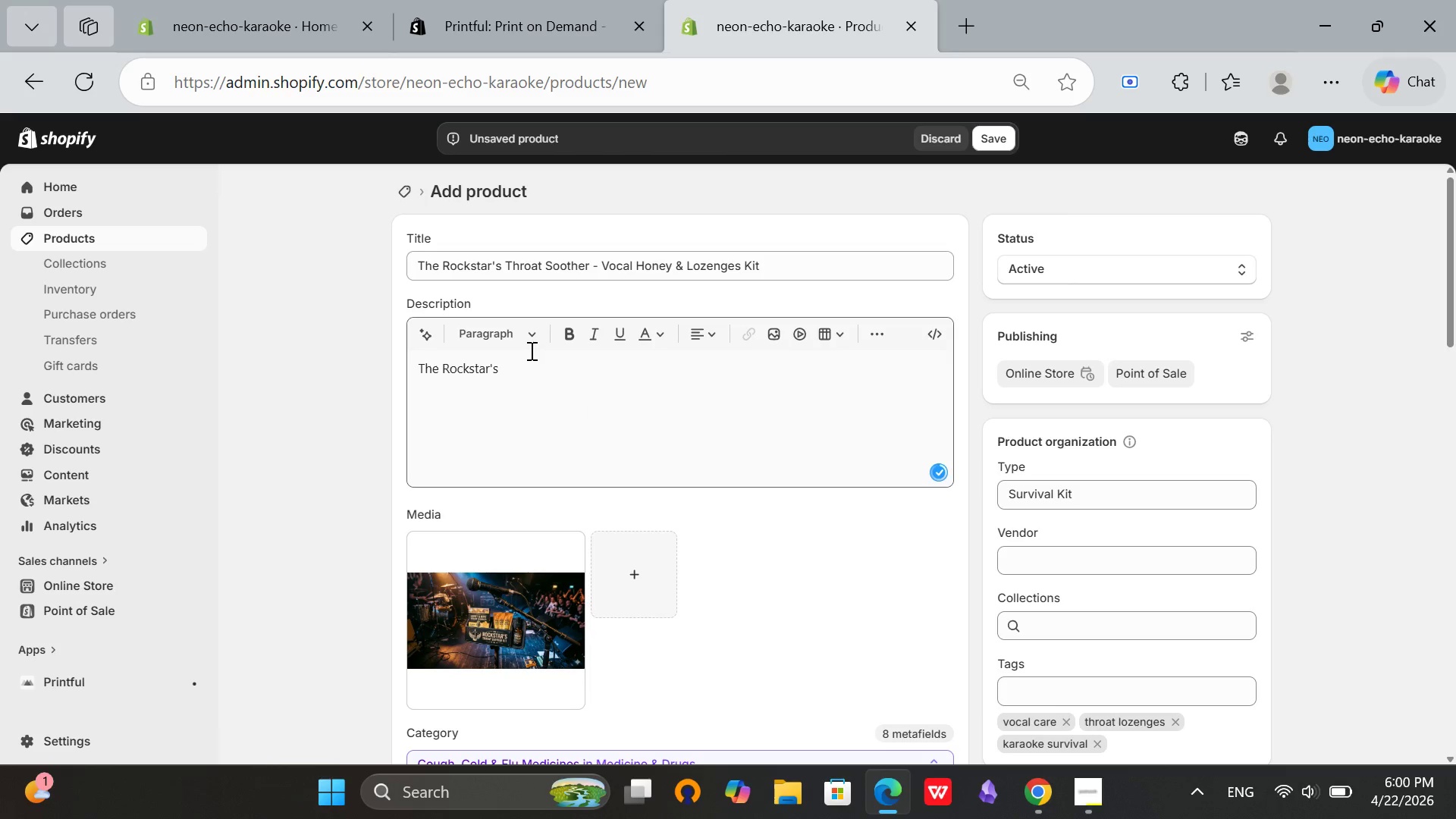 
left_click([530, 350])
 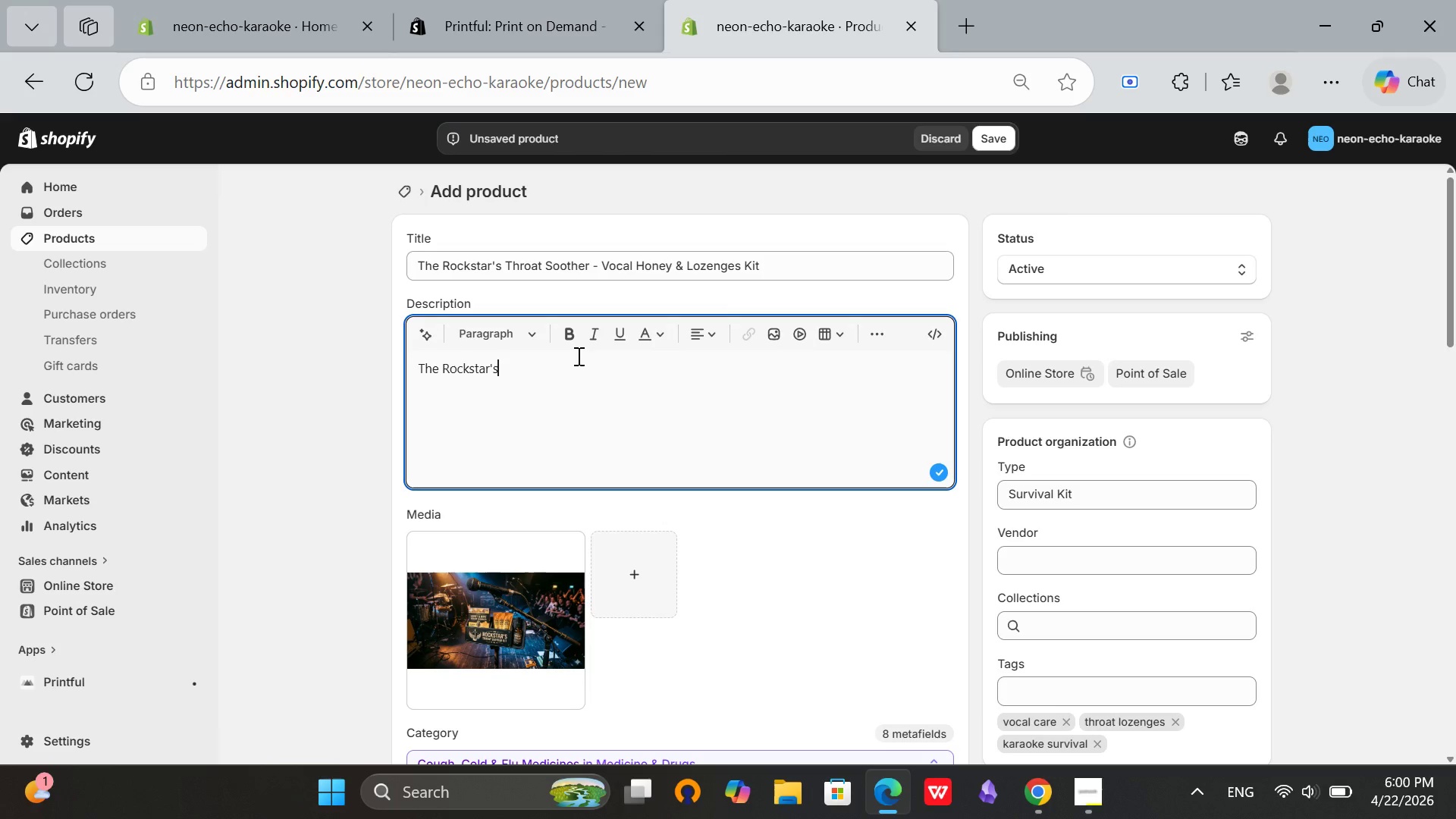 
wait(15.69)
 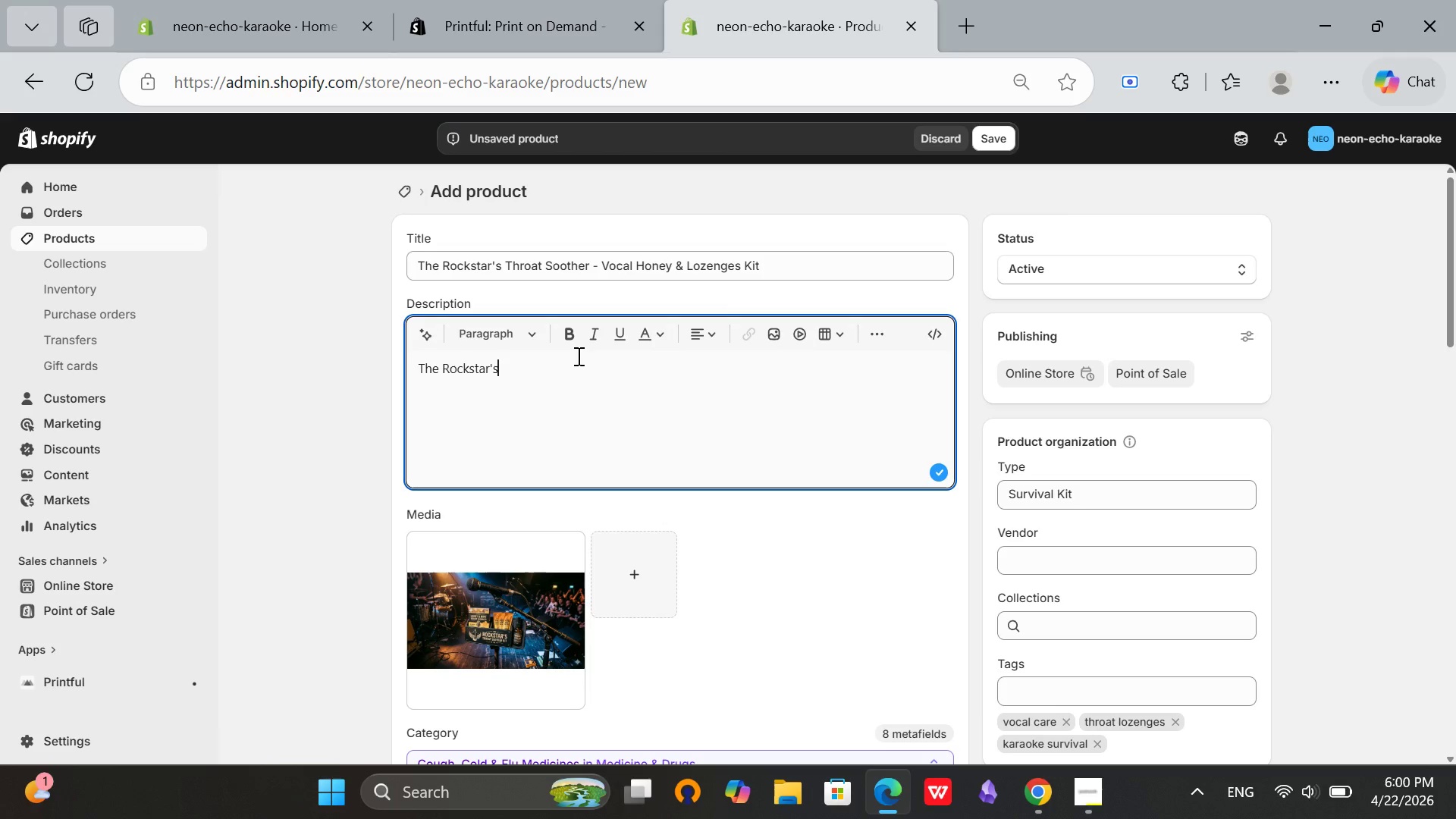 
key(Space)
 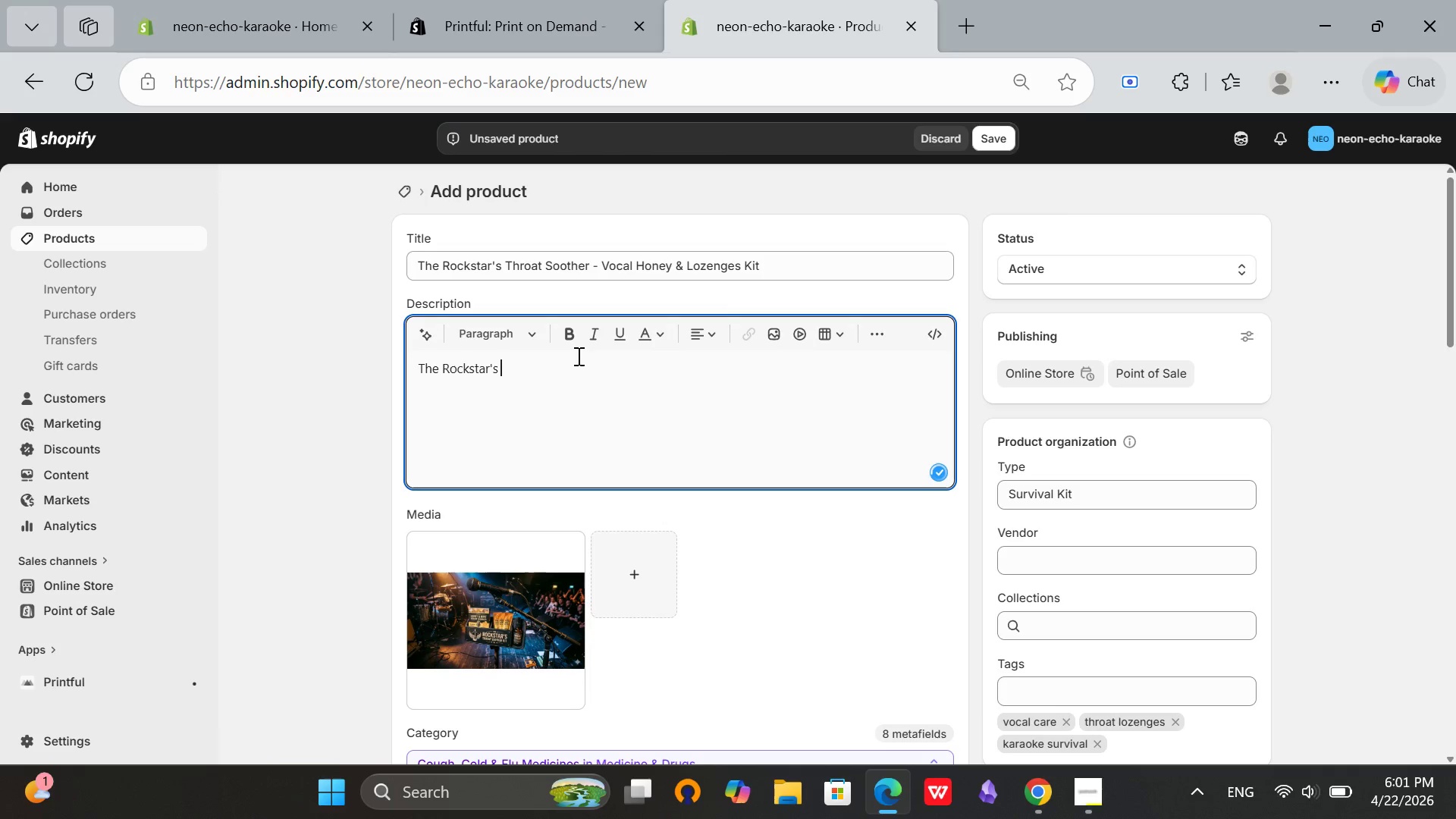 
key(CapsLock)
 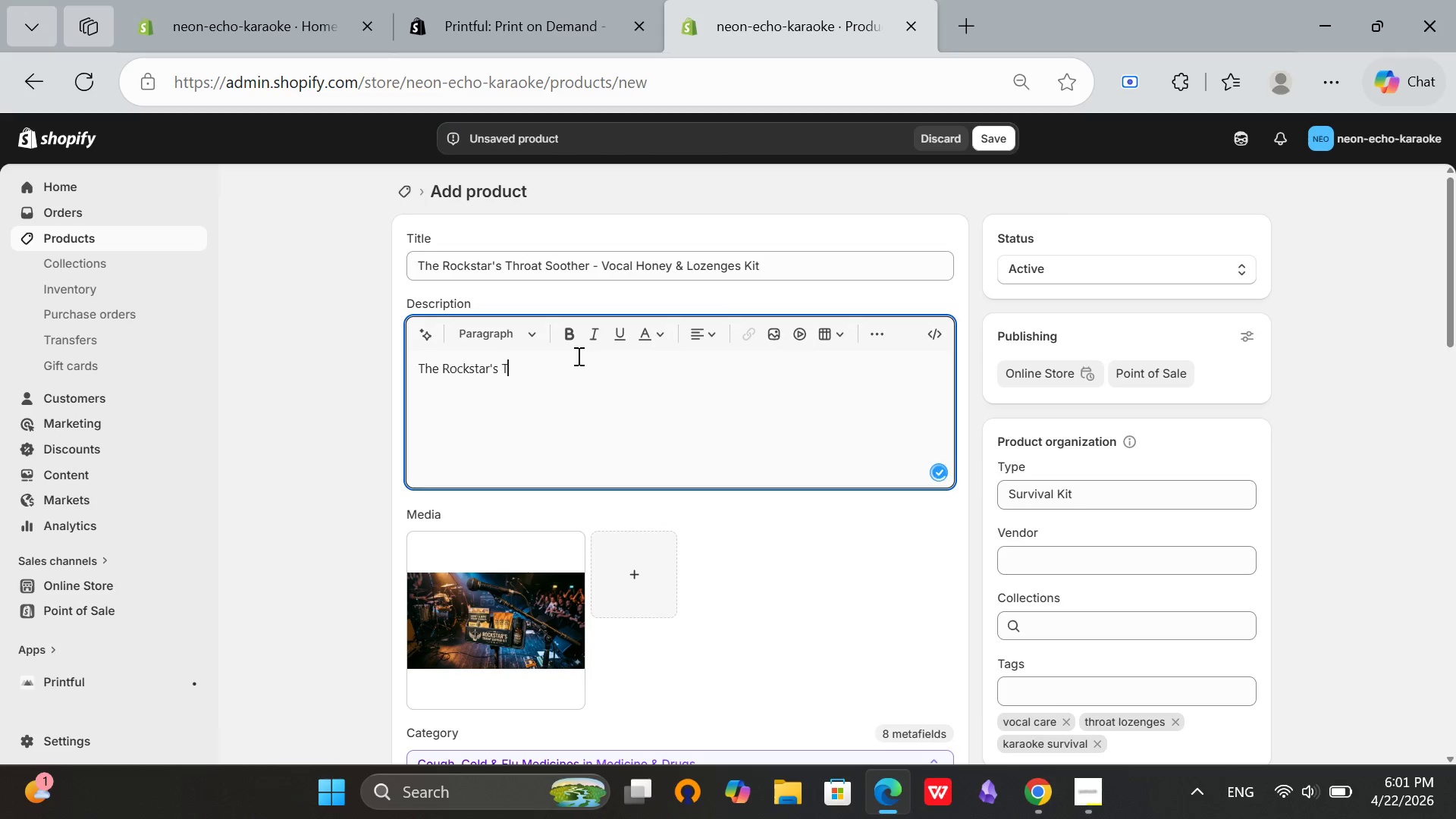 
key(T)
 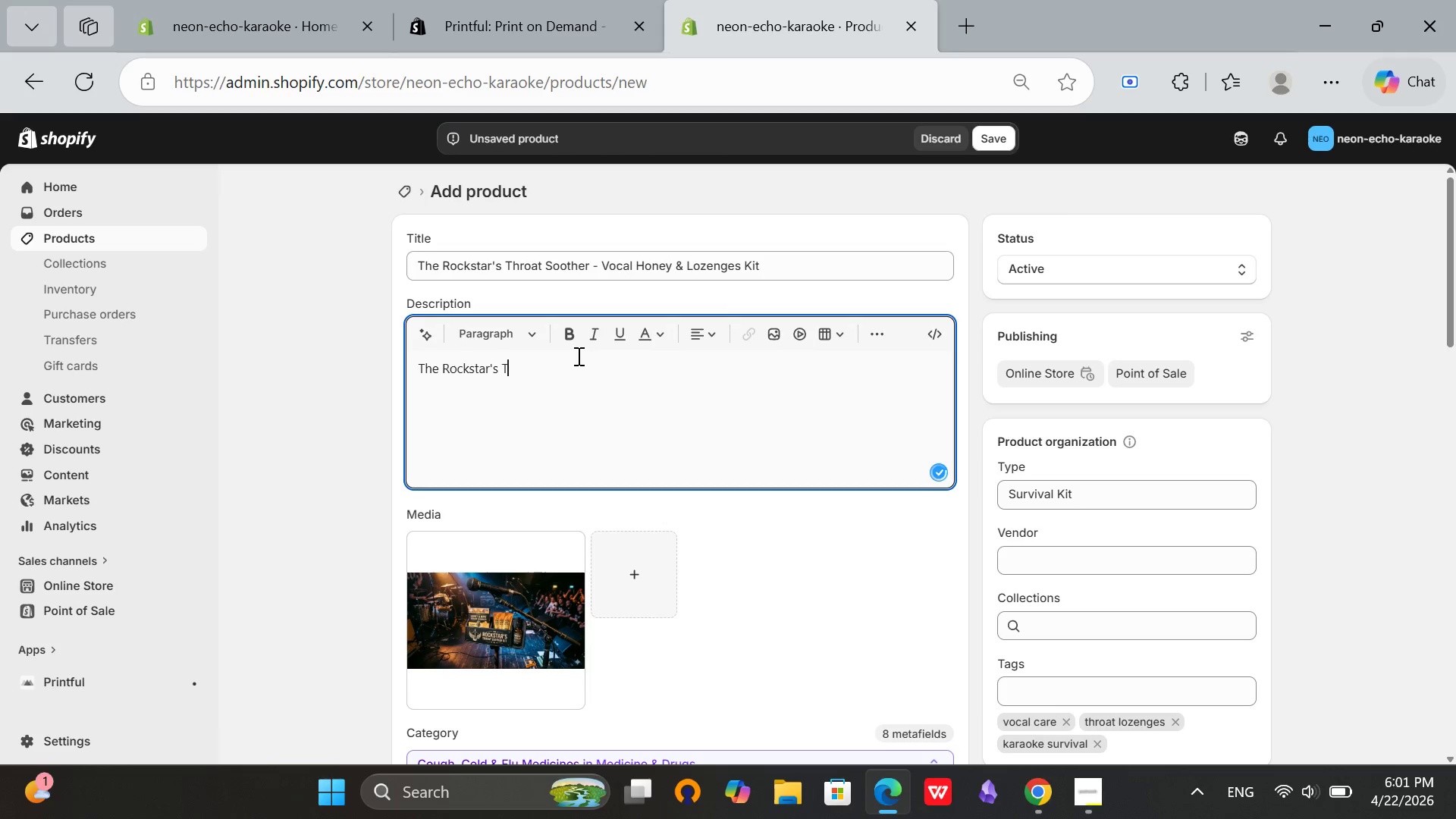 
key(CapsLock)
 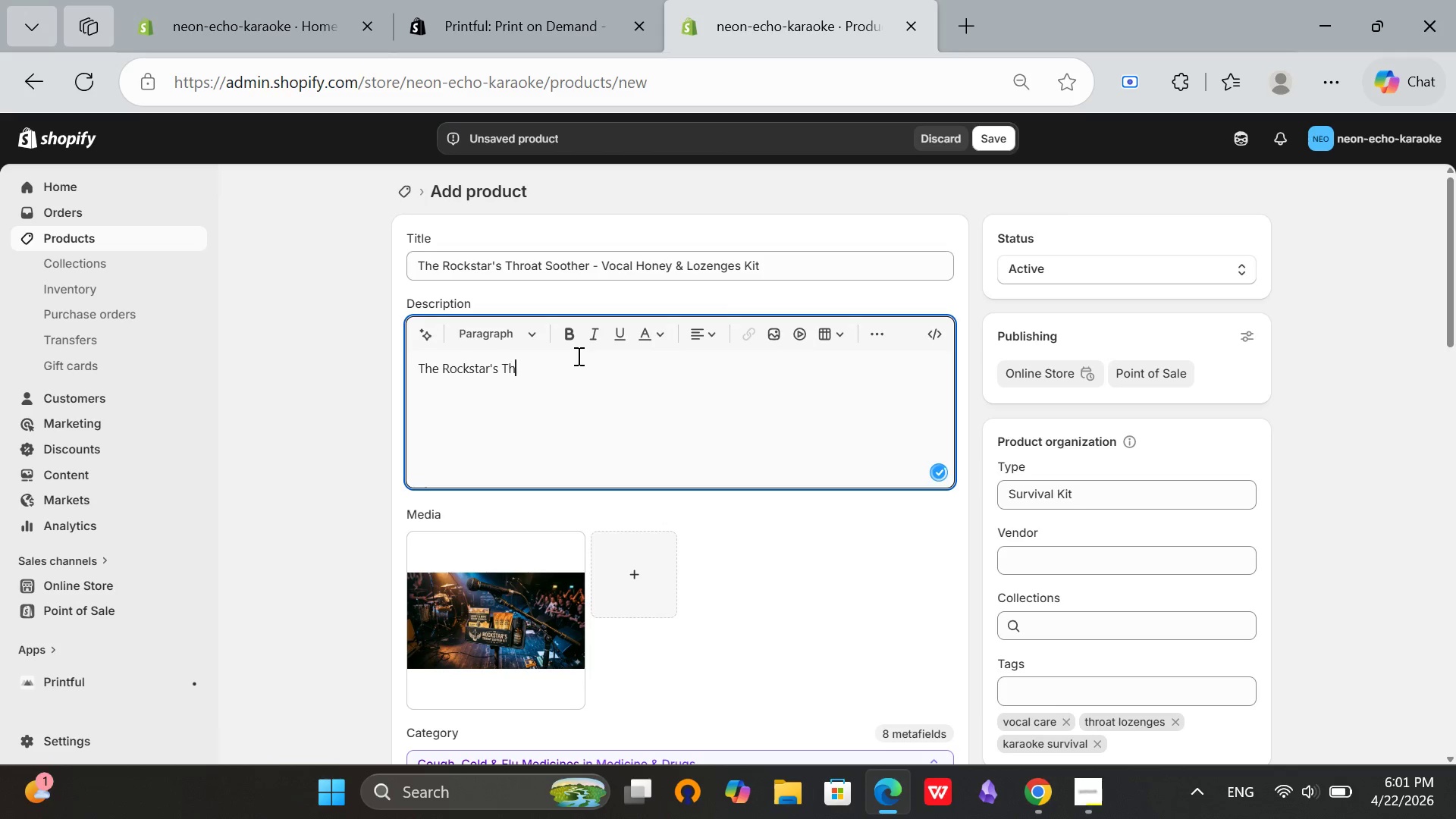 
key(H)
 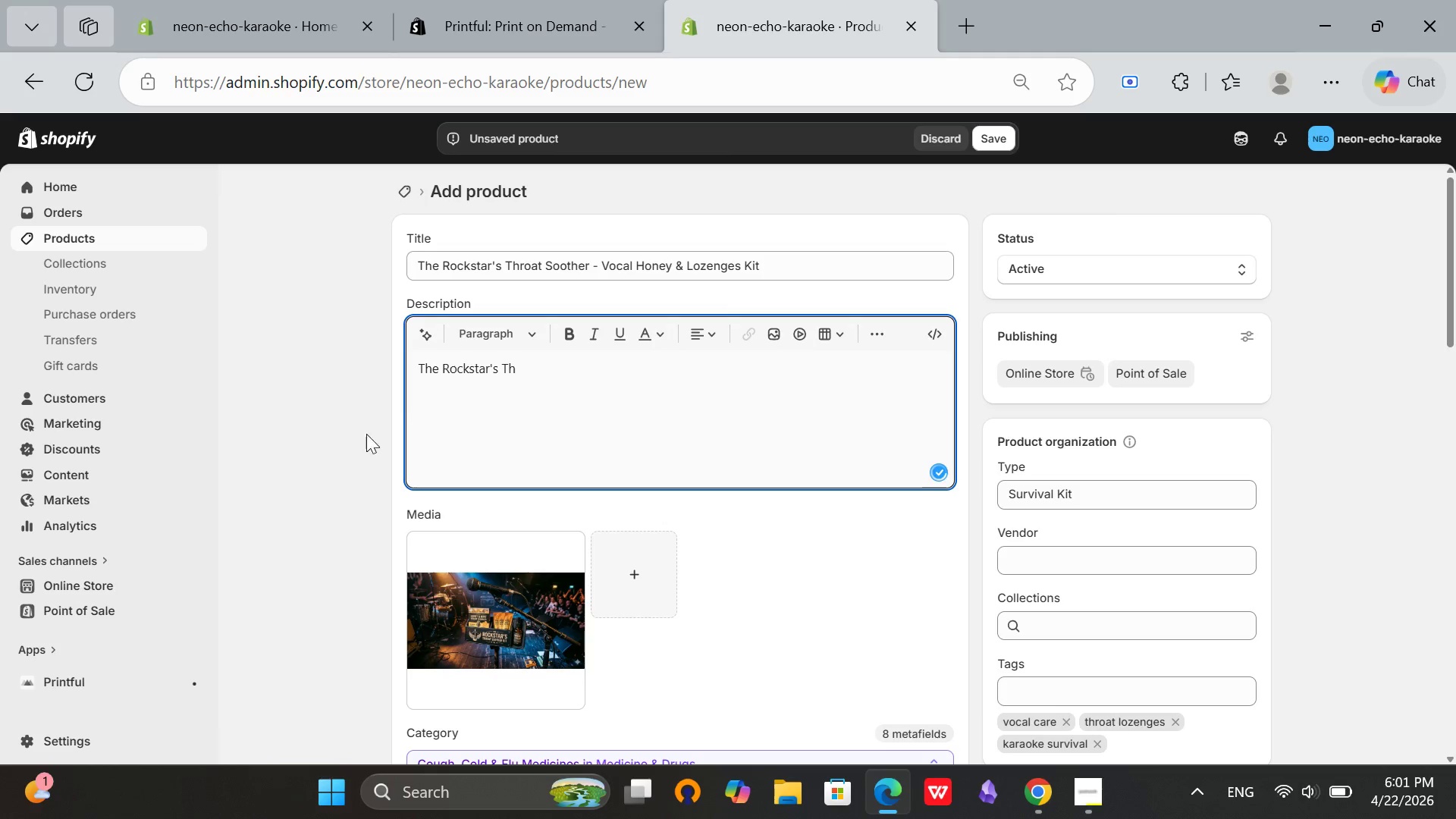 
type(roat Soother keeps your voice ready for back-to-back performaces. )
 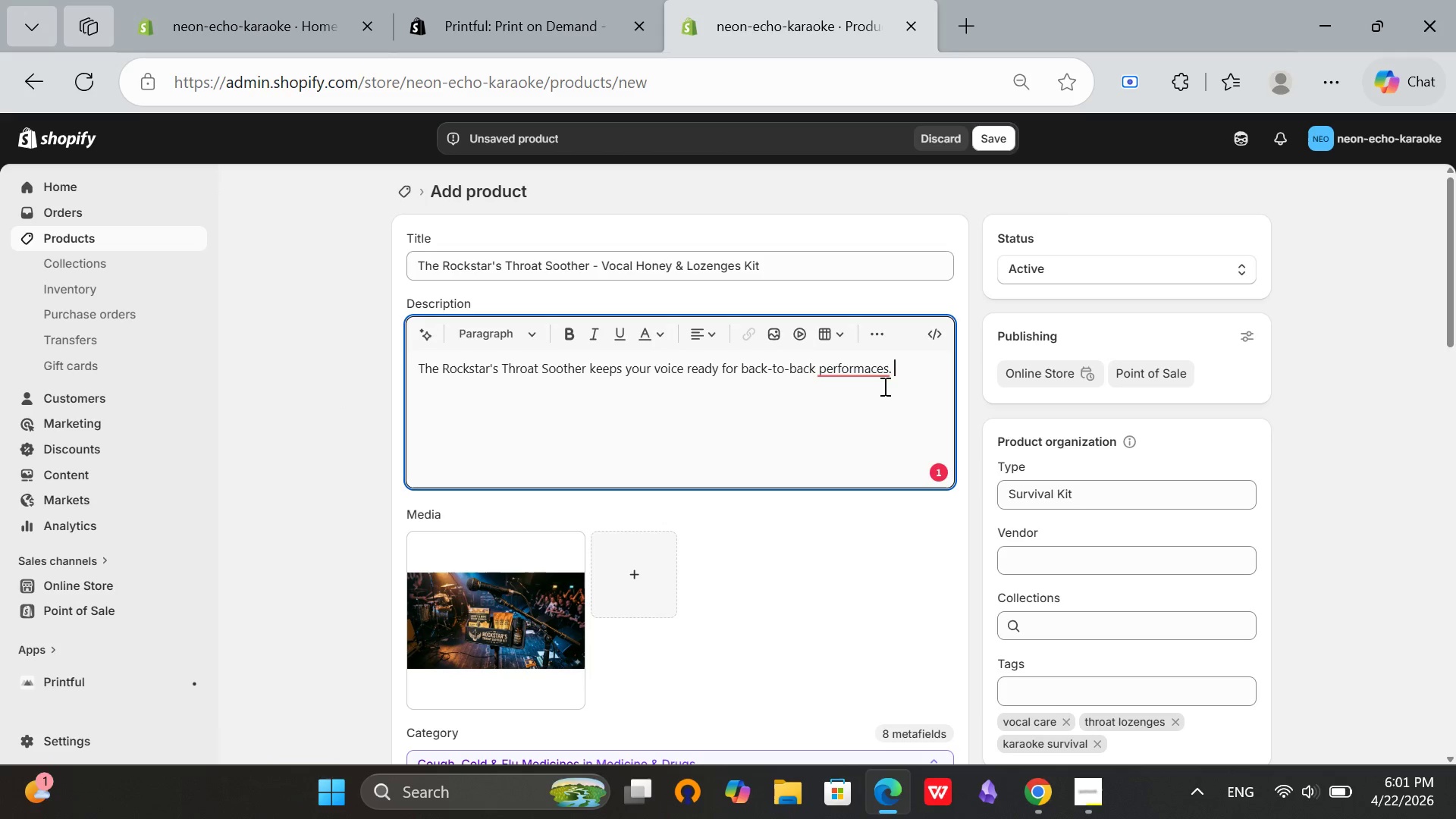 
wait(5.91)
 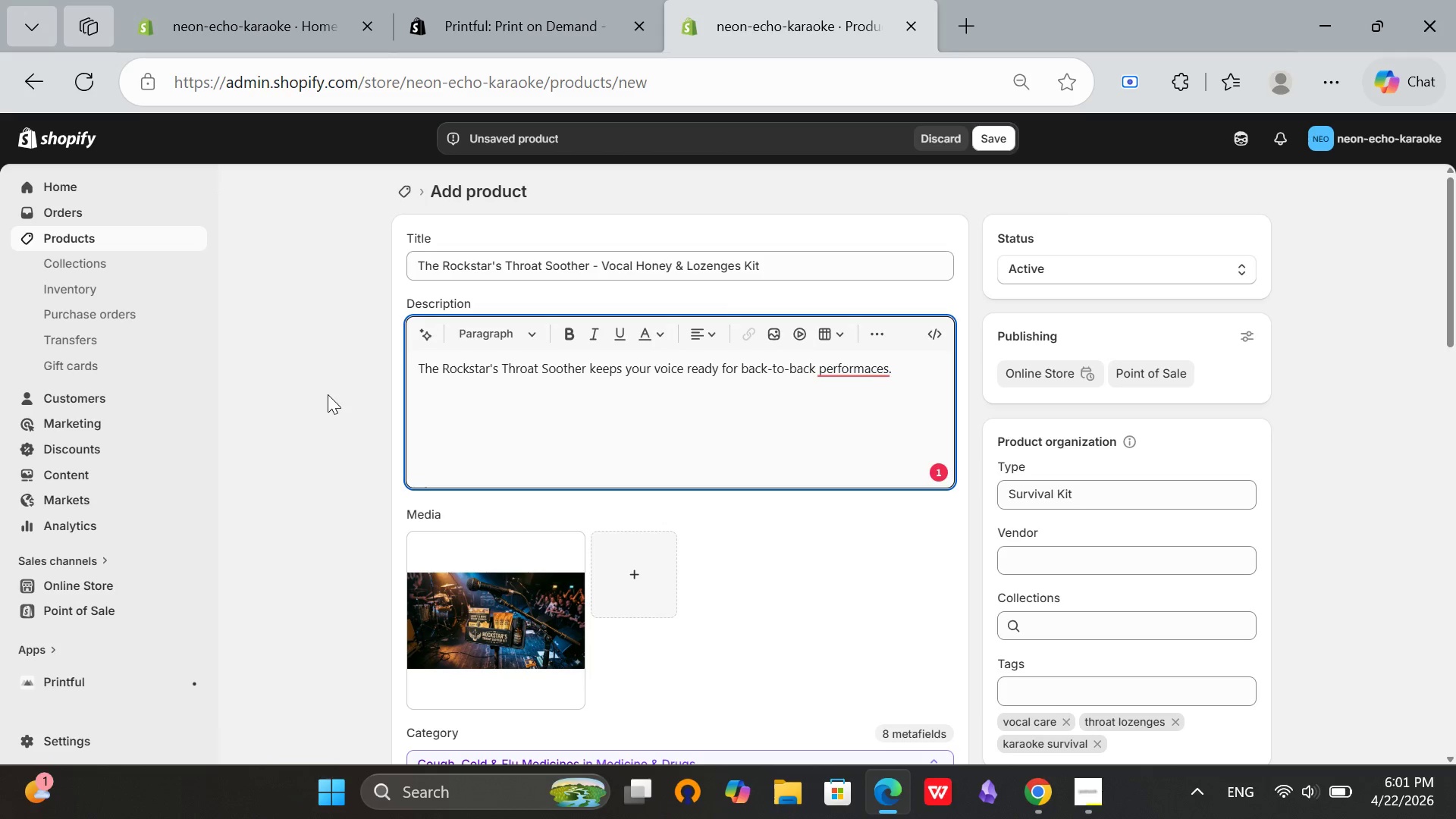 
left_click([864, 303])
 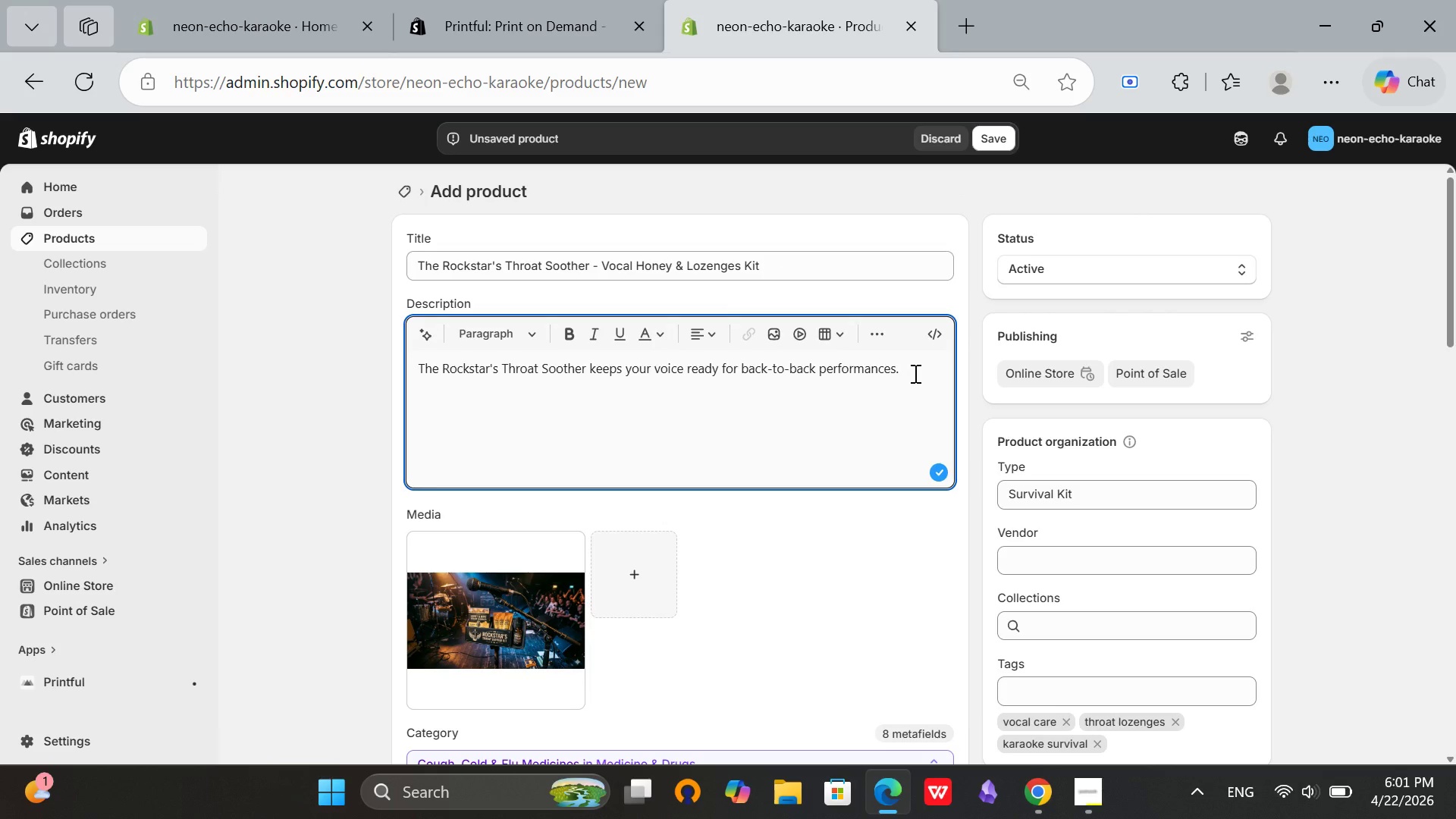 
wait(11.84)
 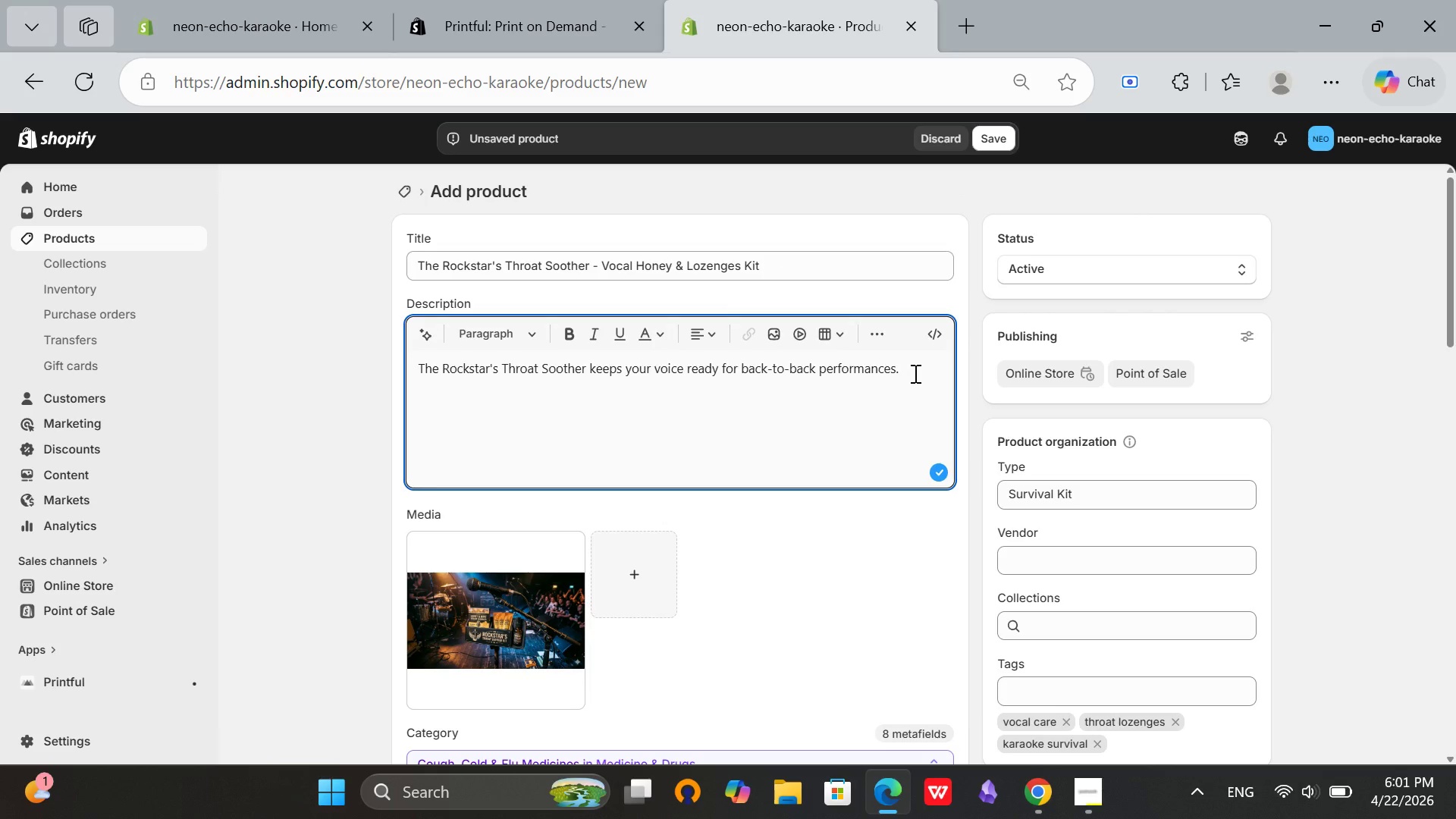 
left_click([934, 328])
 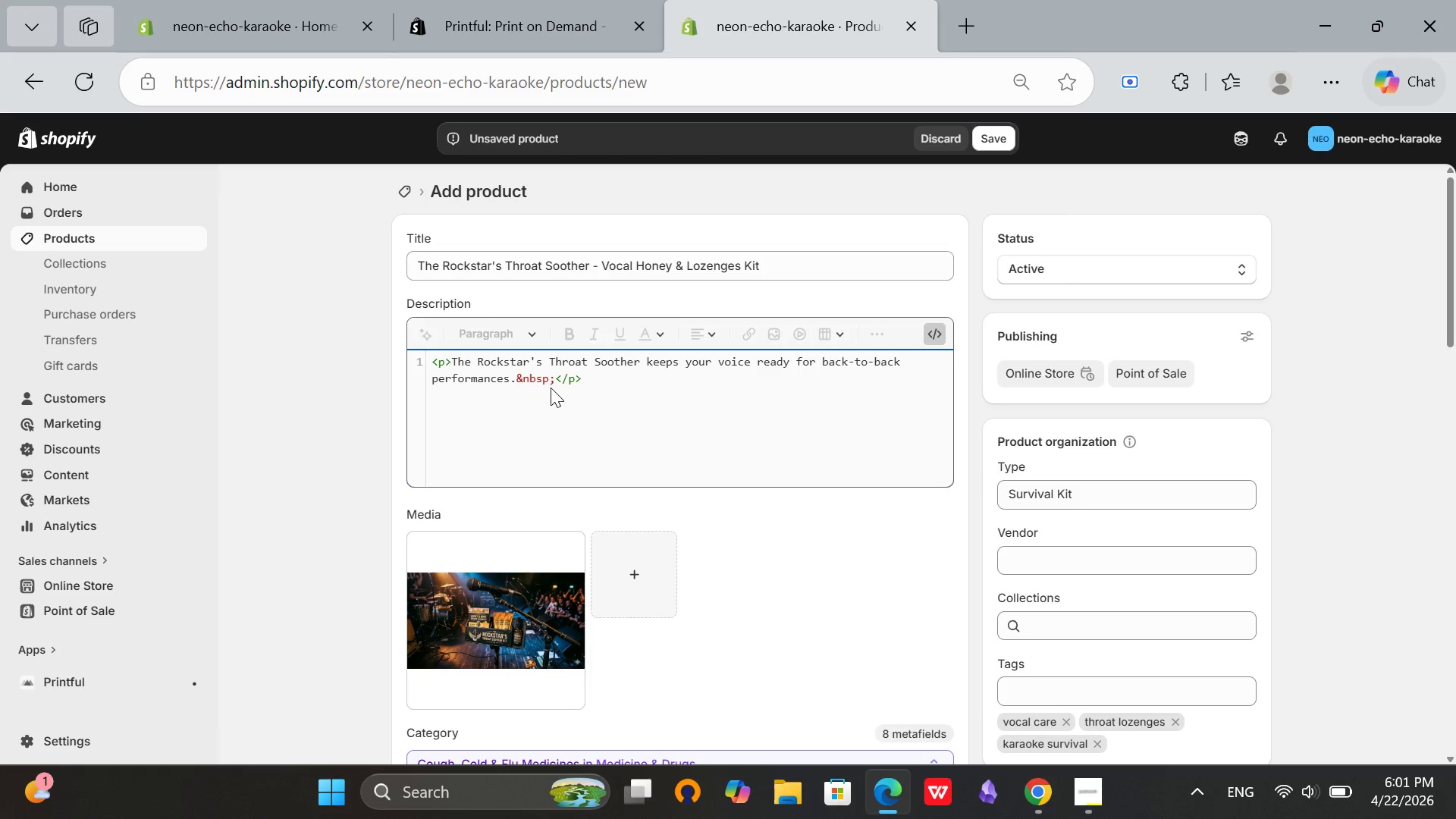 
left_click([554, 378])
 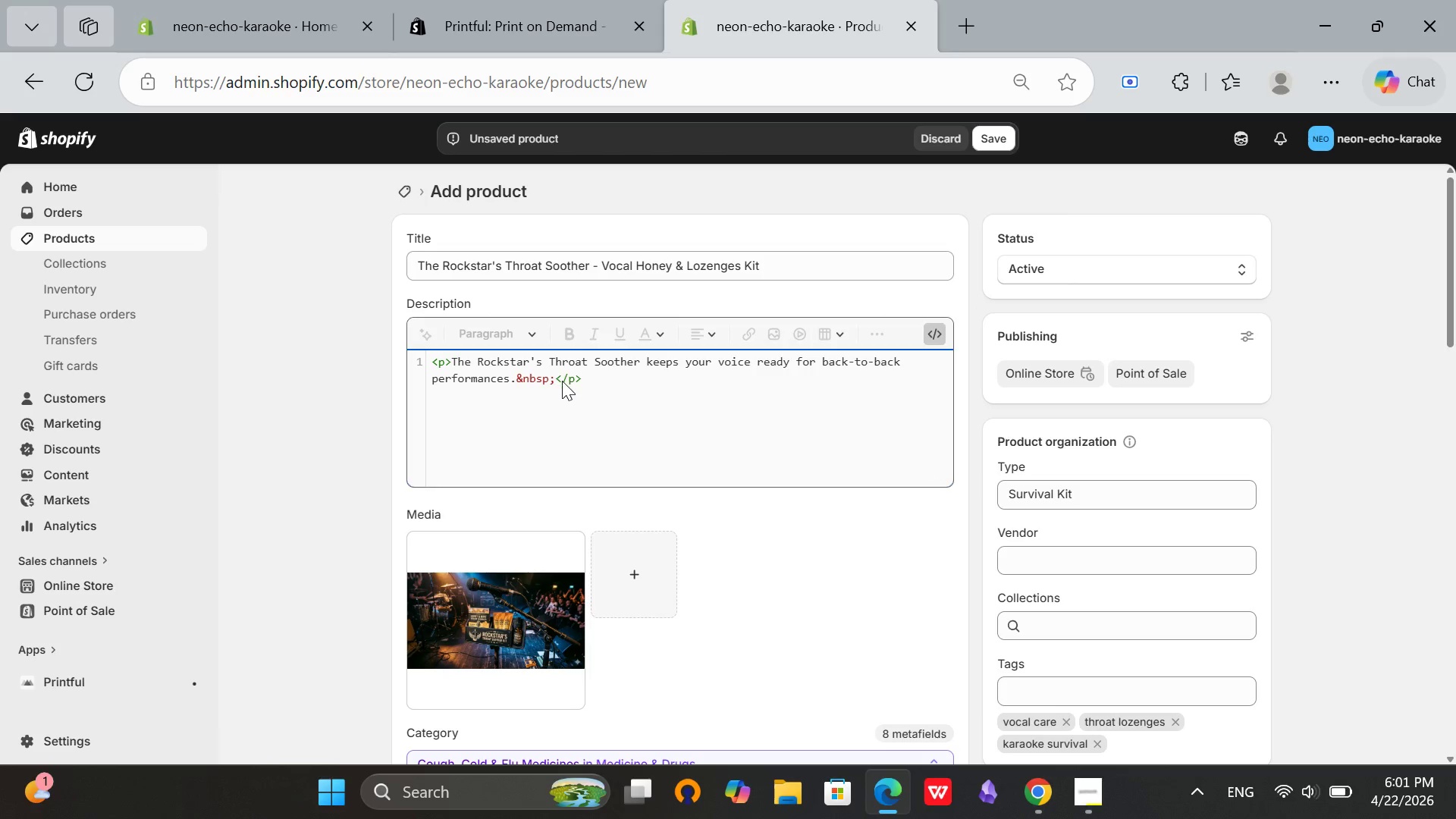 
key(Backspace)
key(Backspace)
key(Backspace)
key(Backspace)
key(Backspace)
key(Backspace)
type( Ever)
 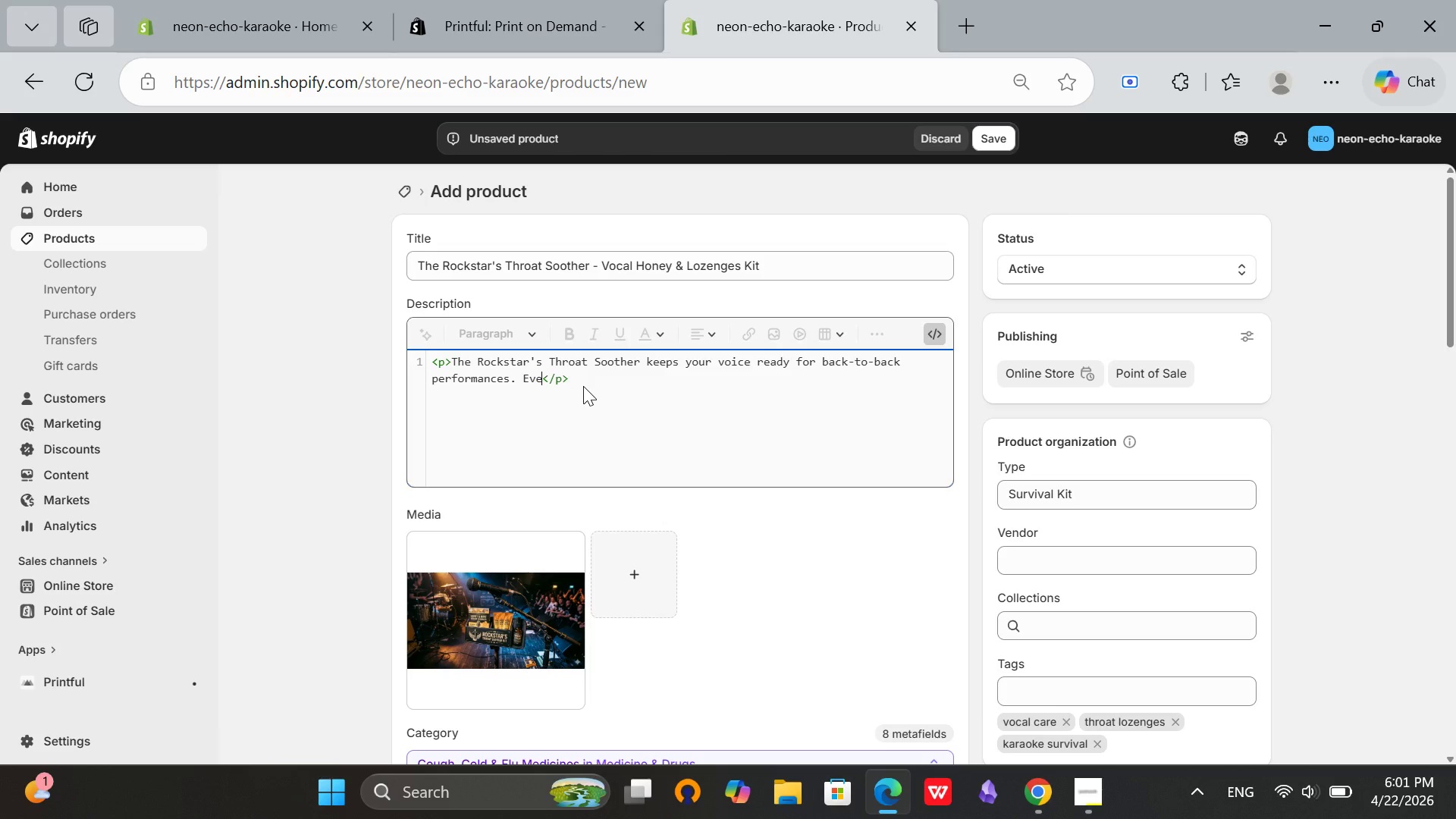 
type(y Singer knoe)
key(Backspace)
type(ws the feelng-hour three, voice)
 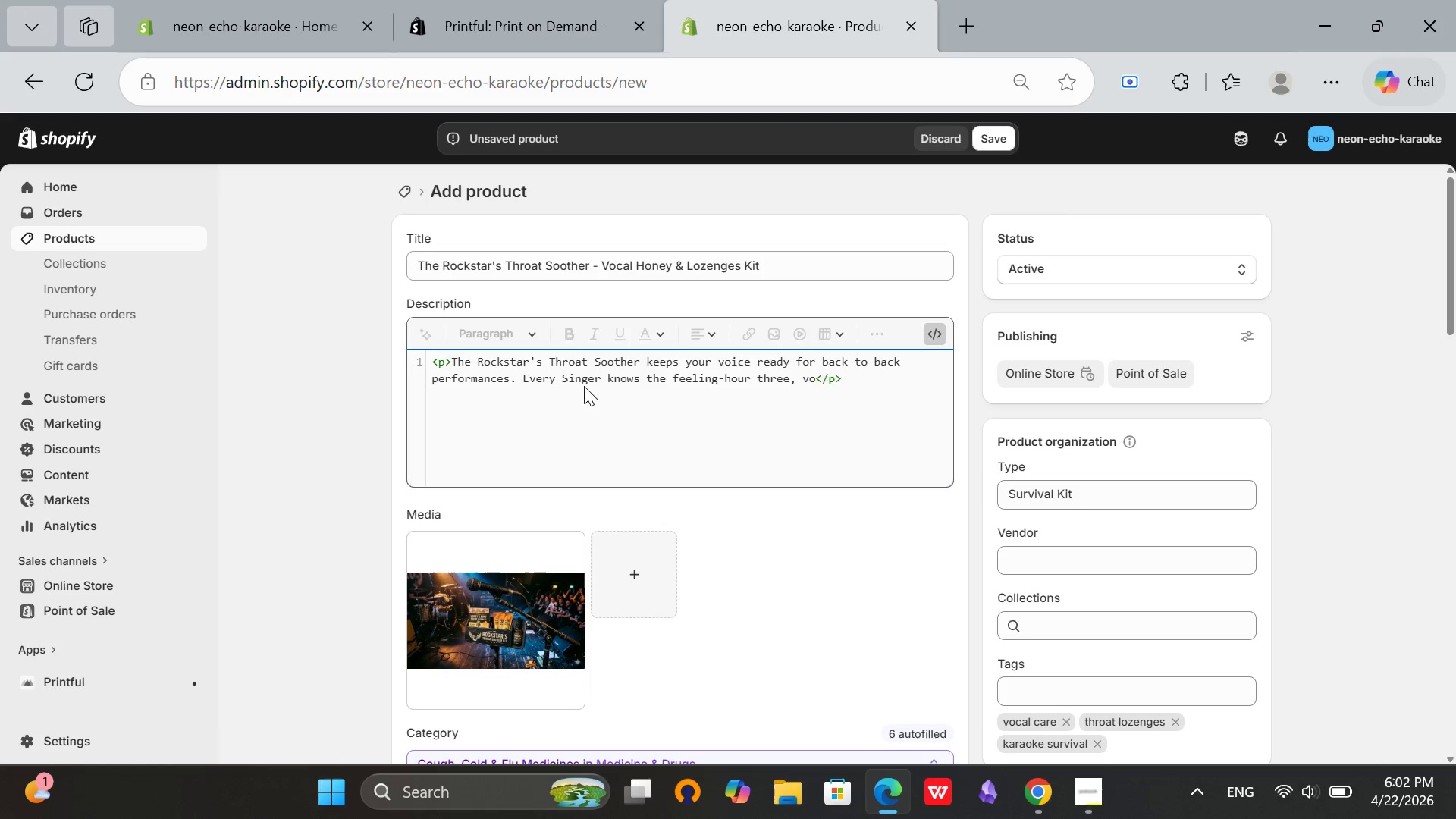 
wait(5.36)
 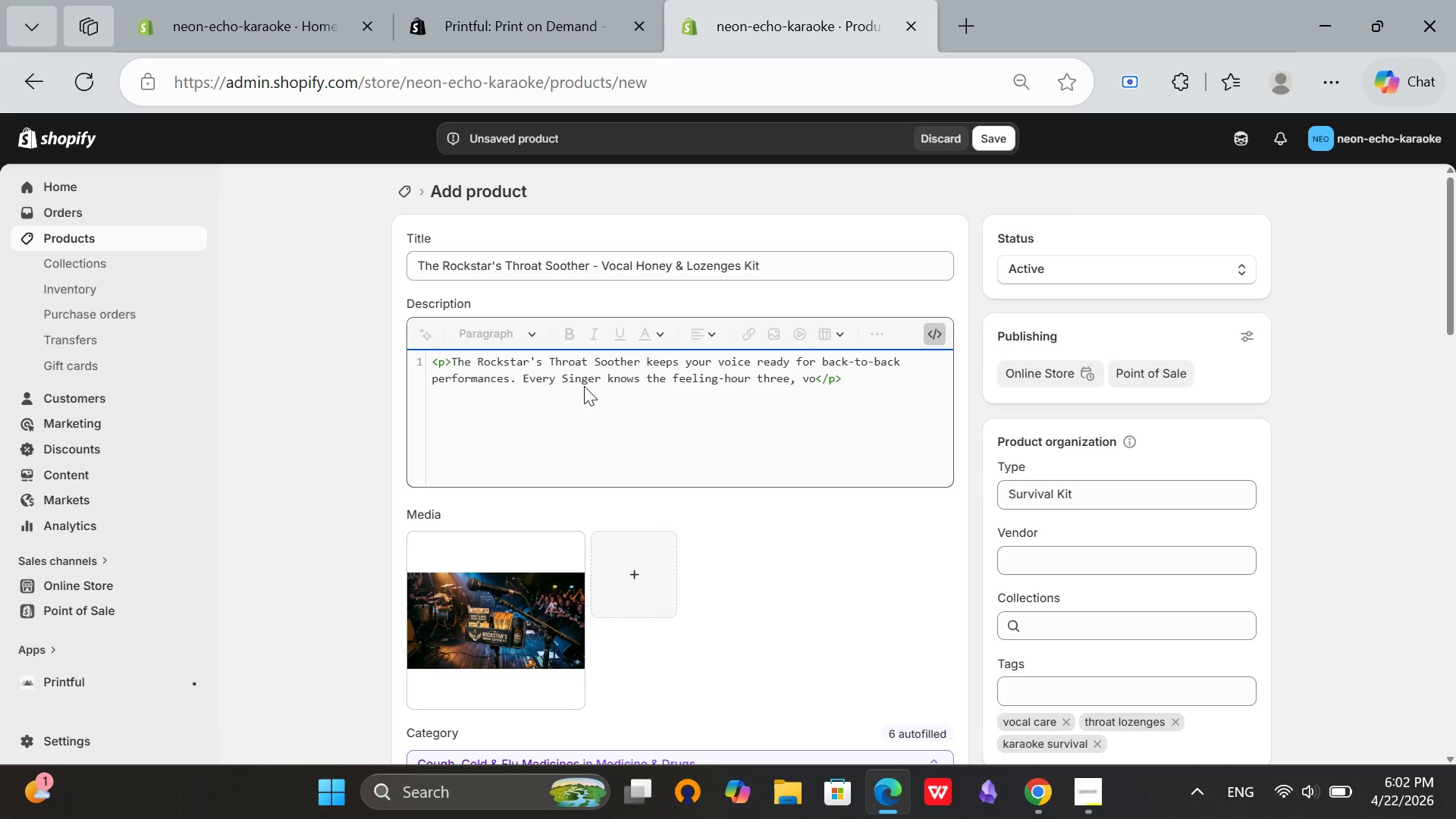 
type( getting scratchy, and the night is just getting started.)
 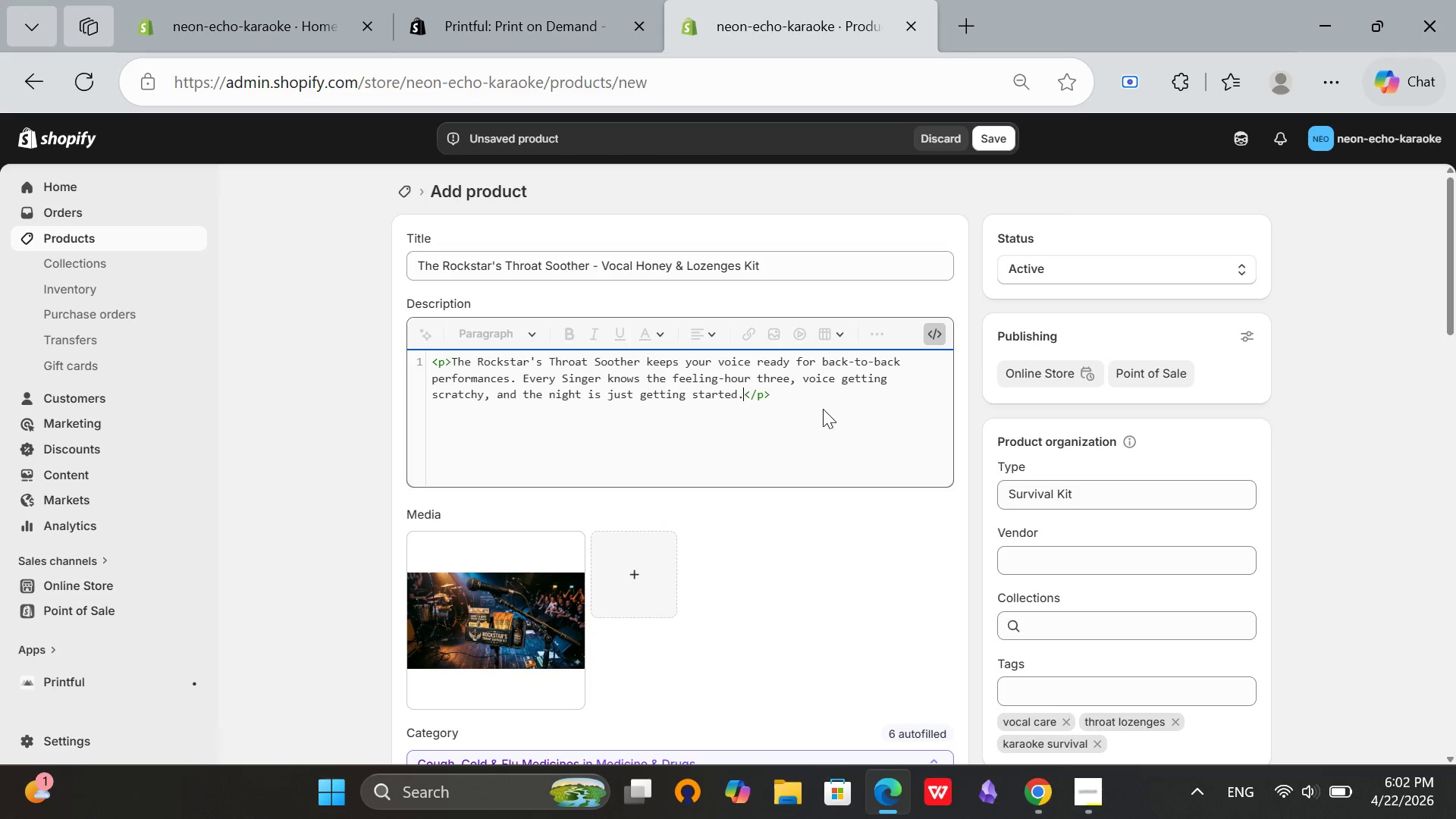 
left_click([819, 406])
 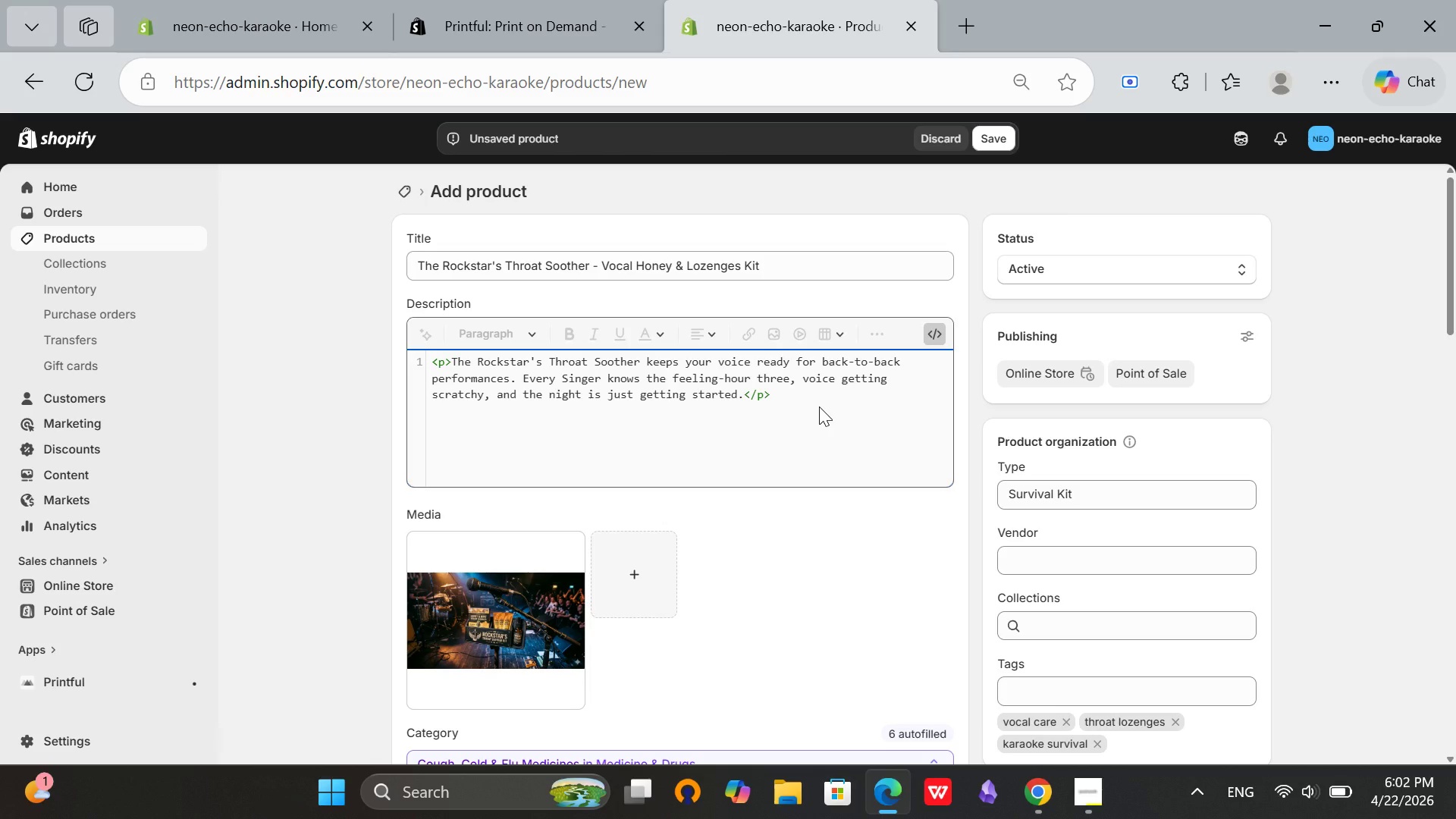 
key(Enter)
 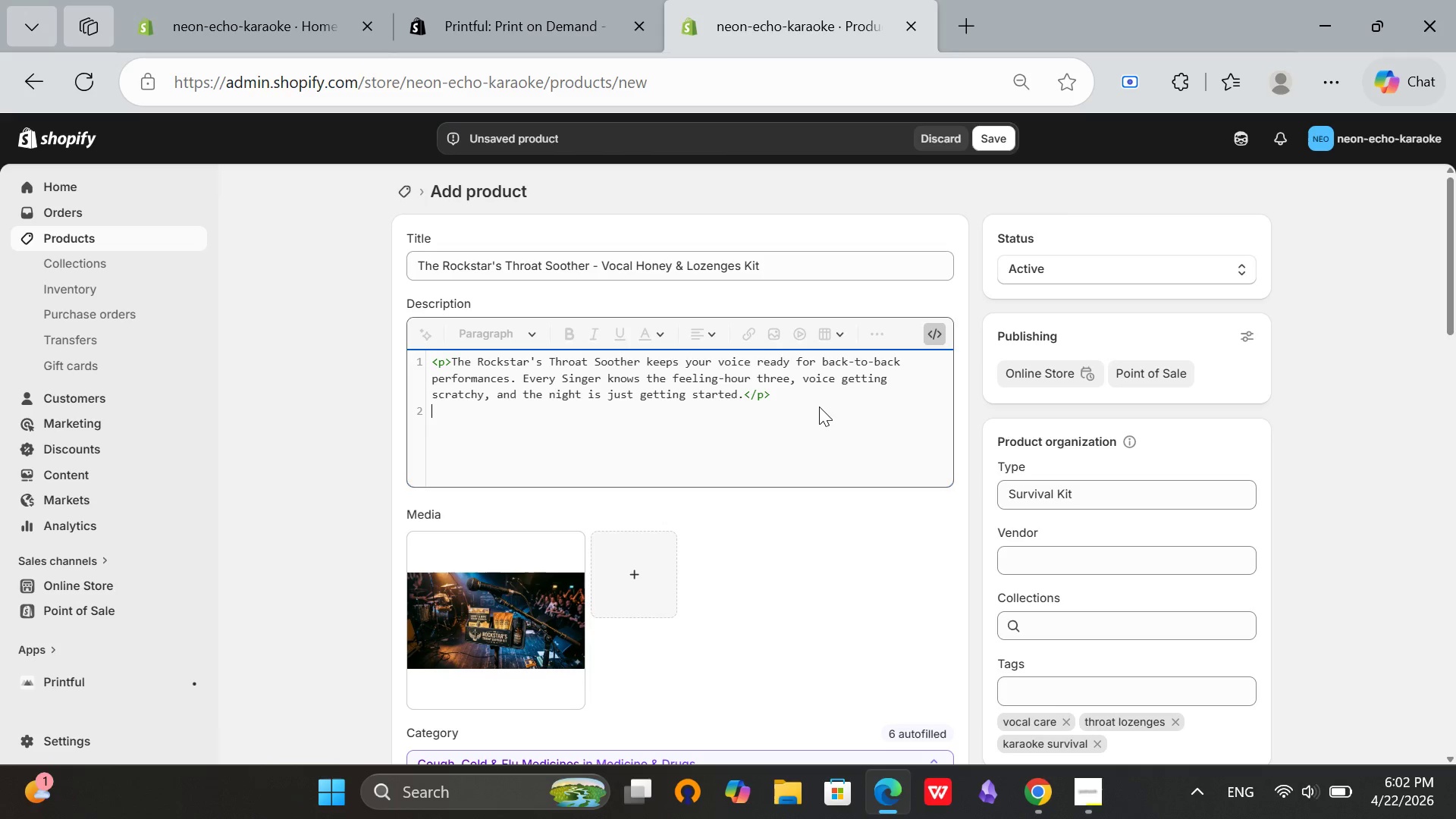 
key(Enter)
 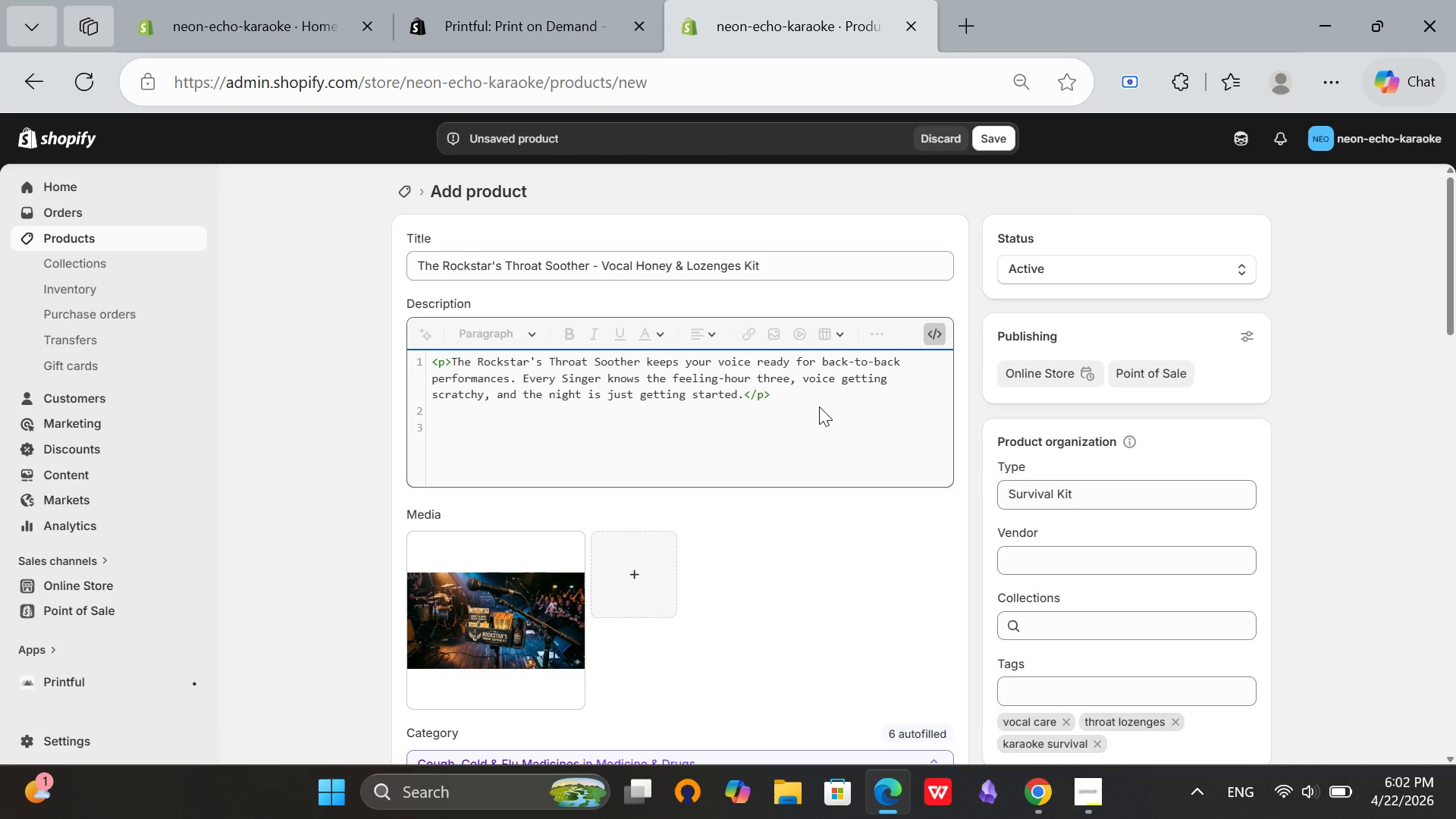 
type(<h2>What's I)
key(Backspace)
type(Inside</h2>)
 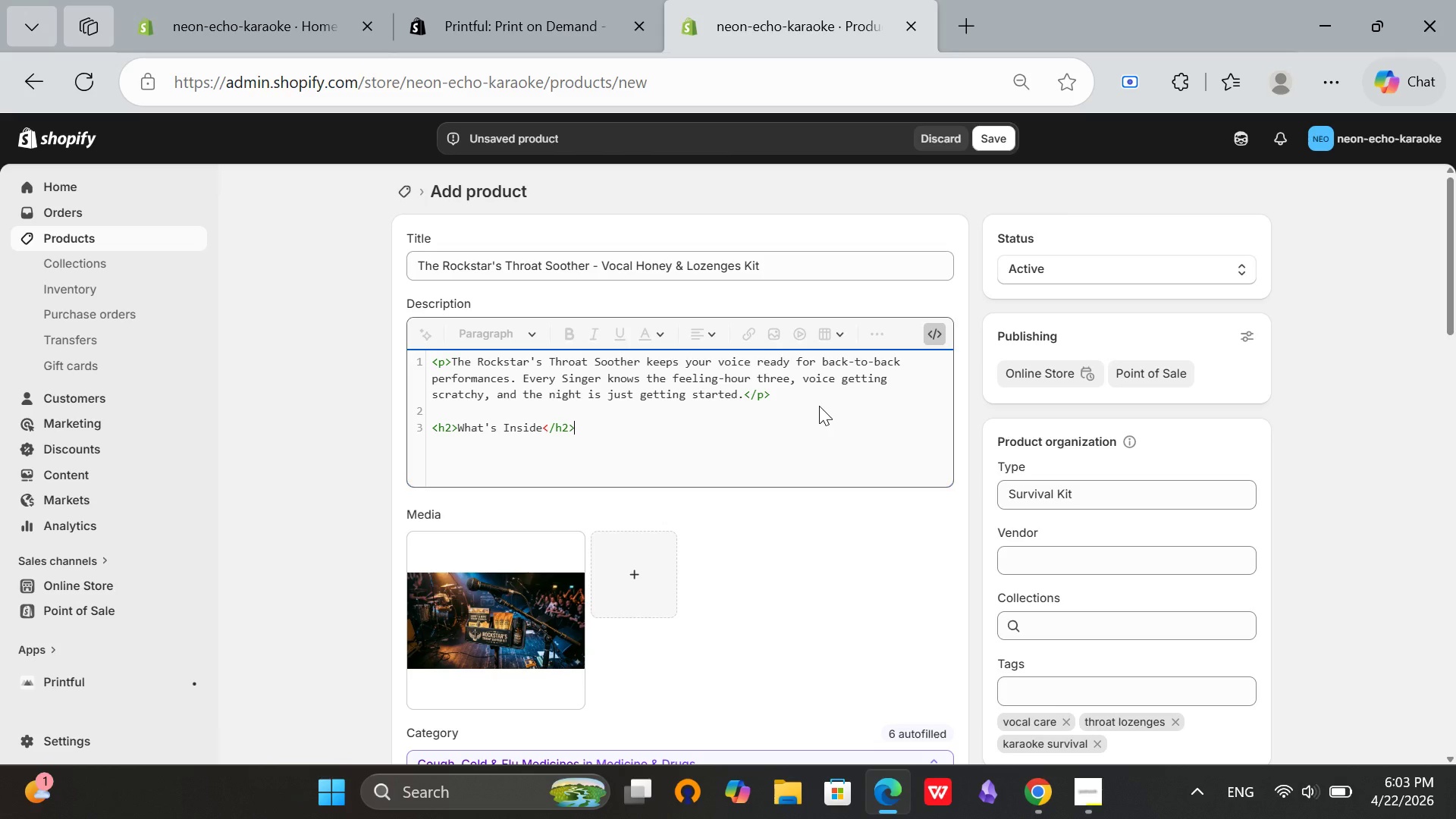 
hold_key(key=Enter, duration=0.31)
 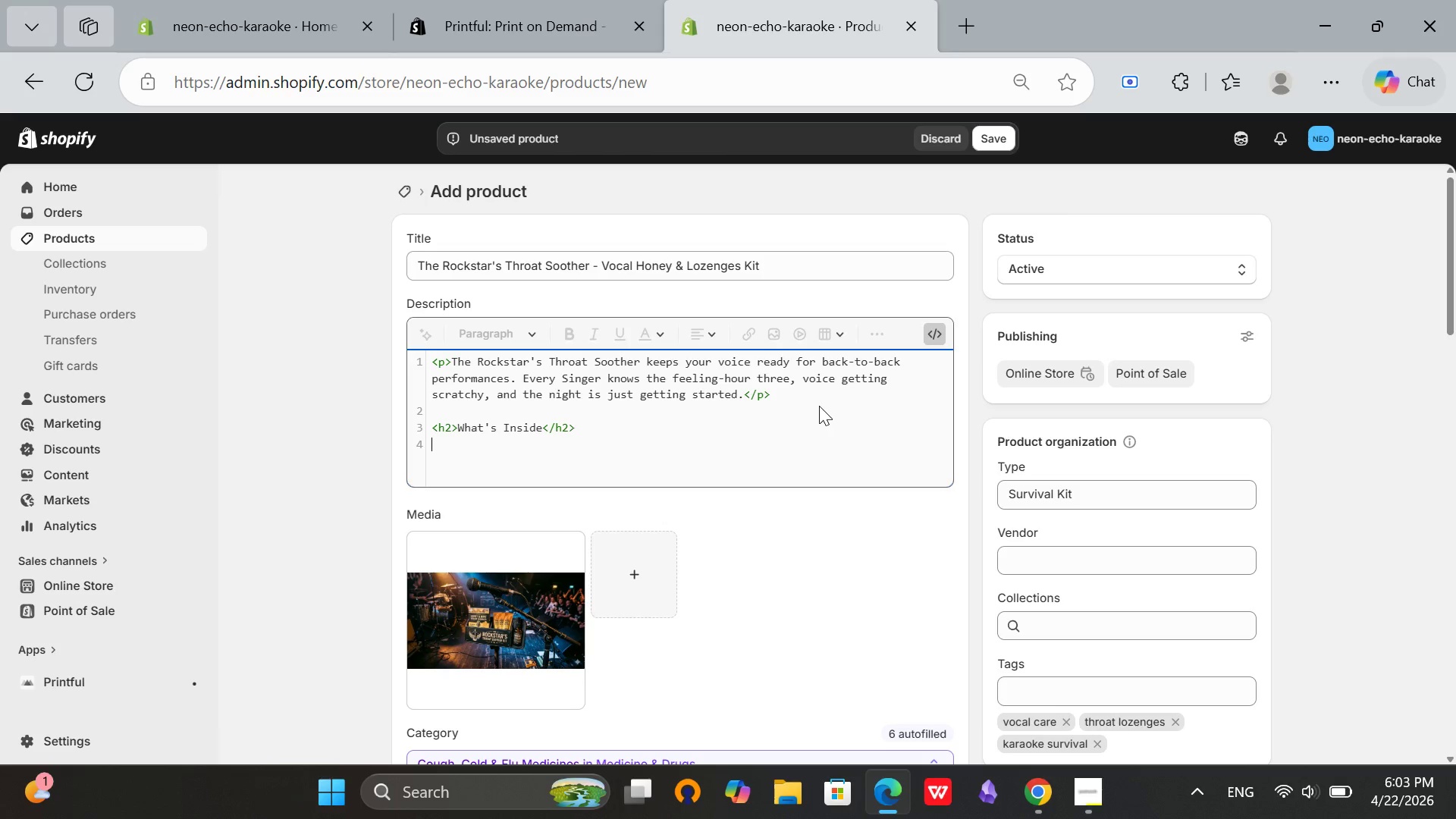 
type(<ul>)
 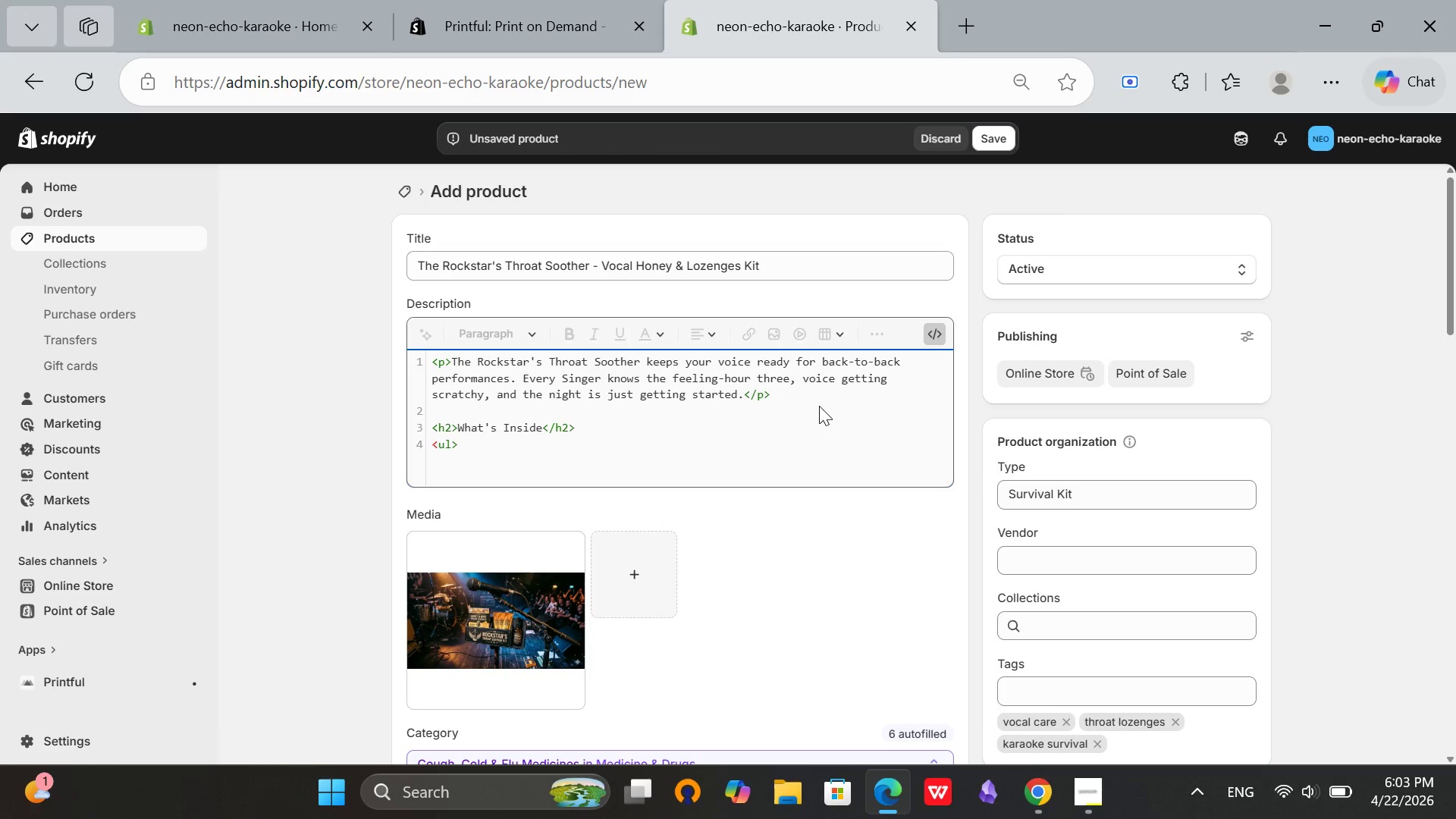 
key(Enter)
 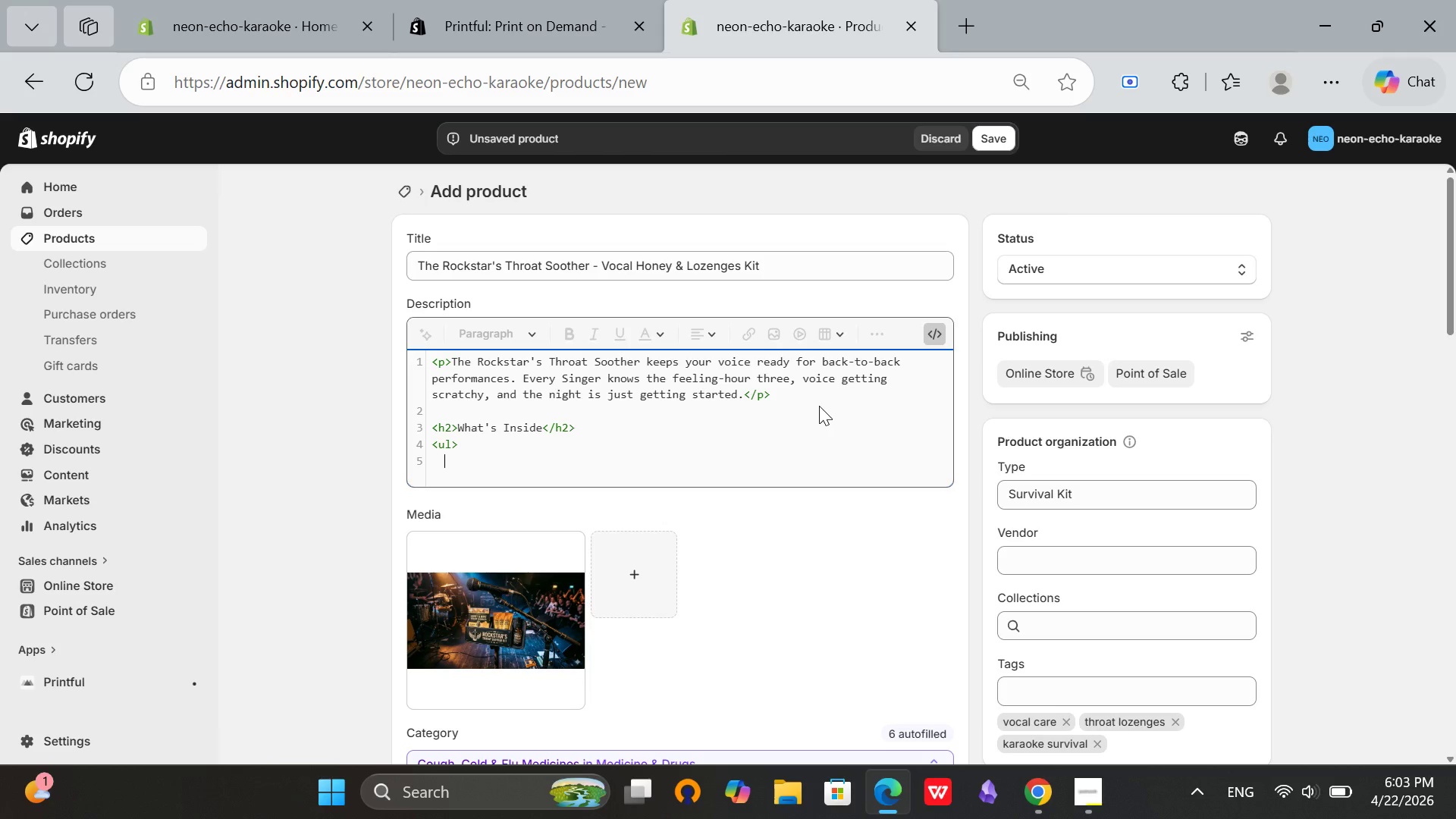 
type(<li>20 honey-basd)
key(Backspace)
type(ed throat lozenges)
 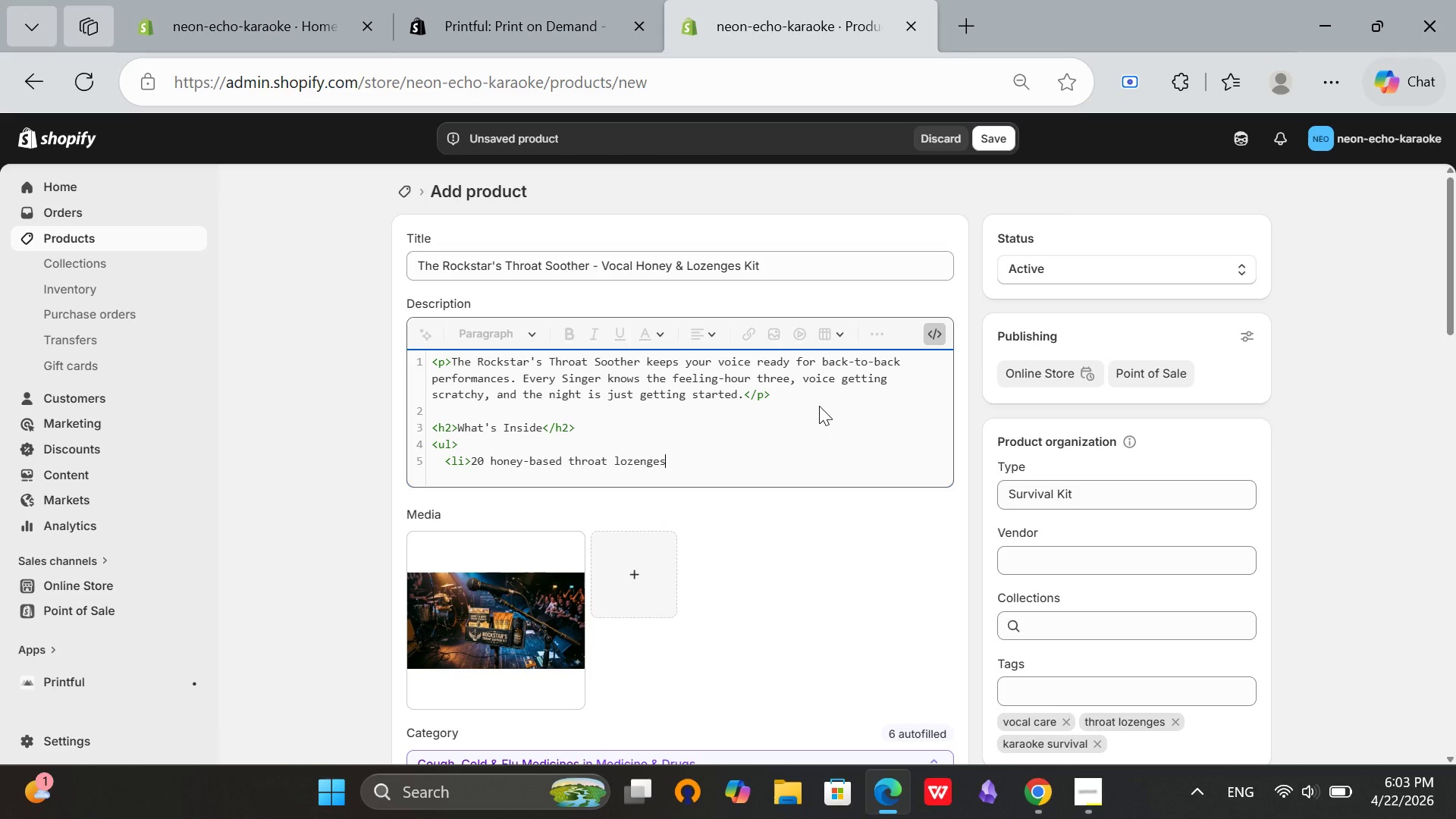 
type(</li>)
 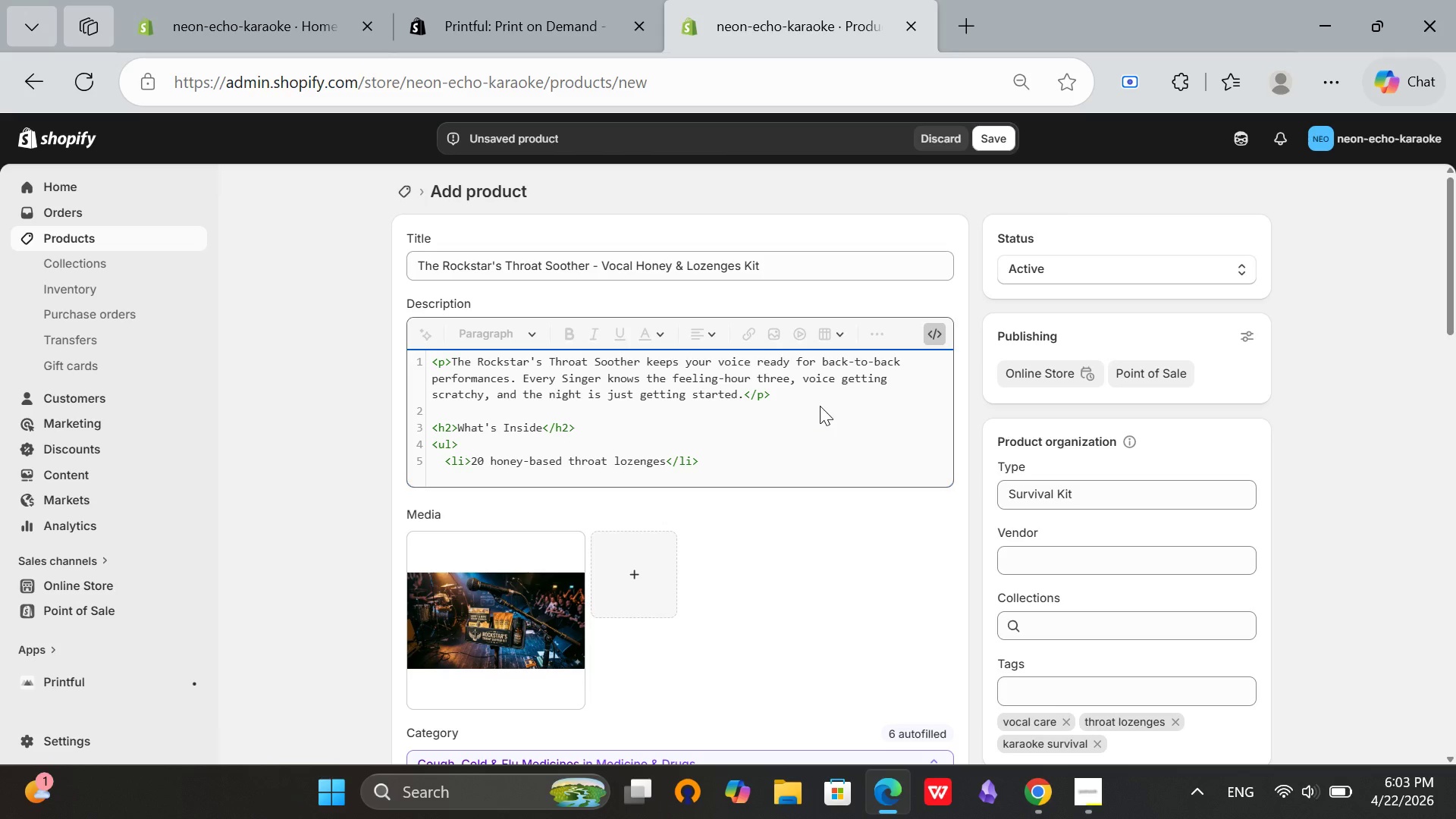 
key(Enter)
 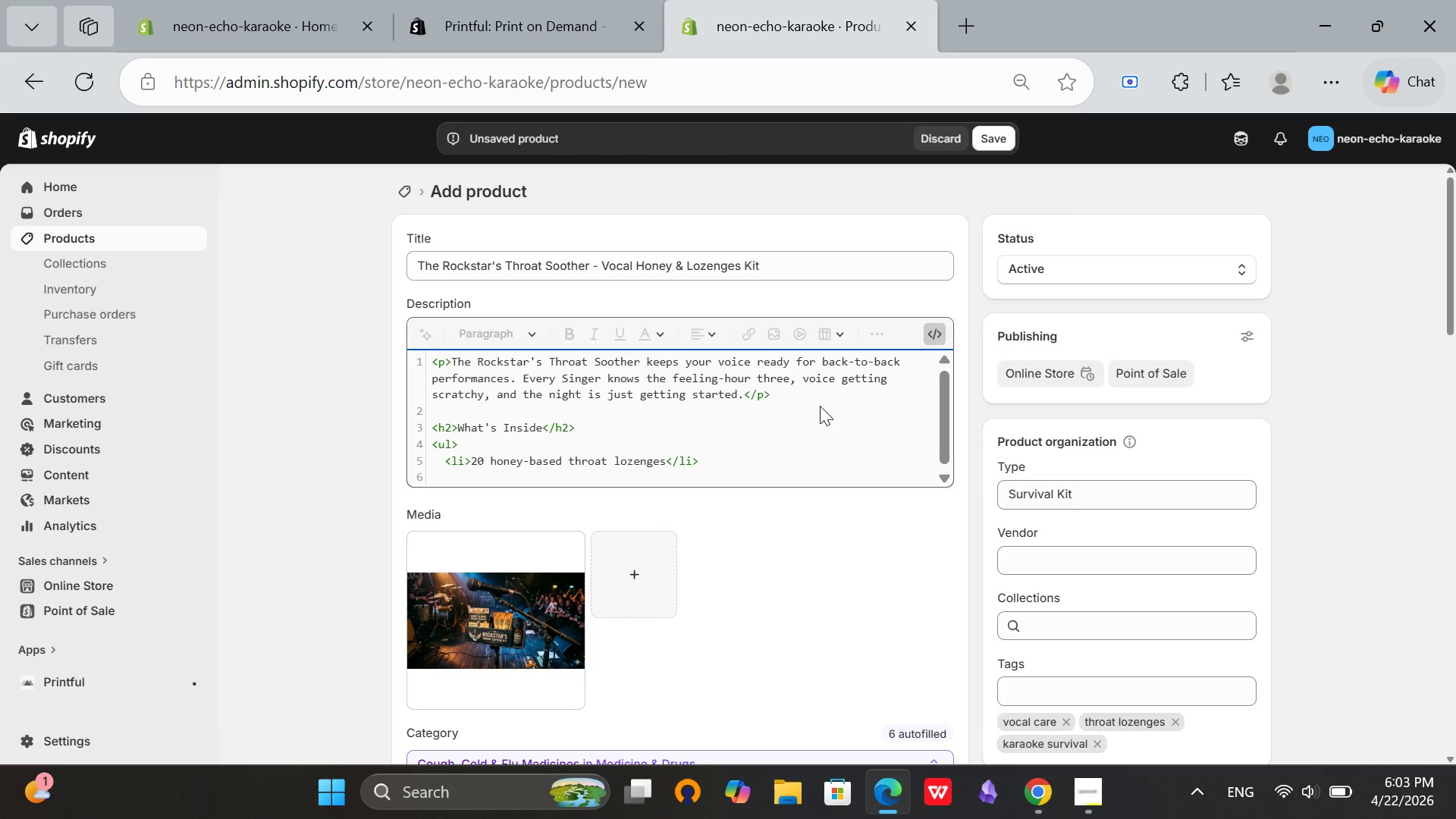 
type(<li>5 packets of vocal x)
key(Backspace)
type(zone)
 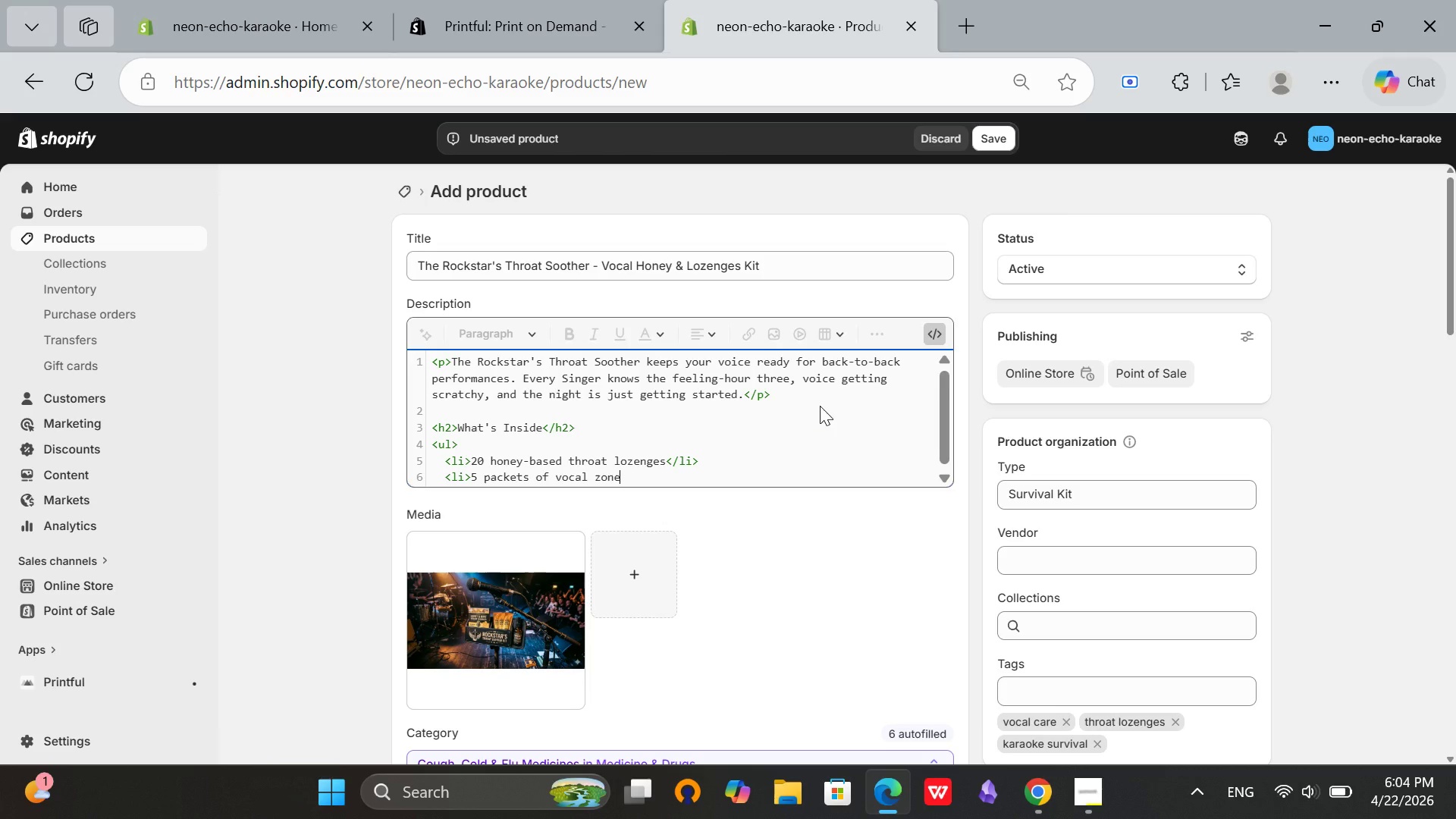 
type( honey</li>)
 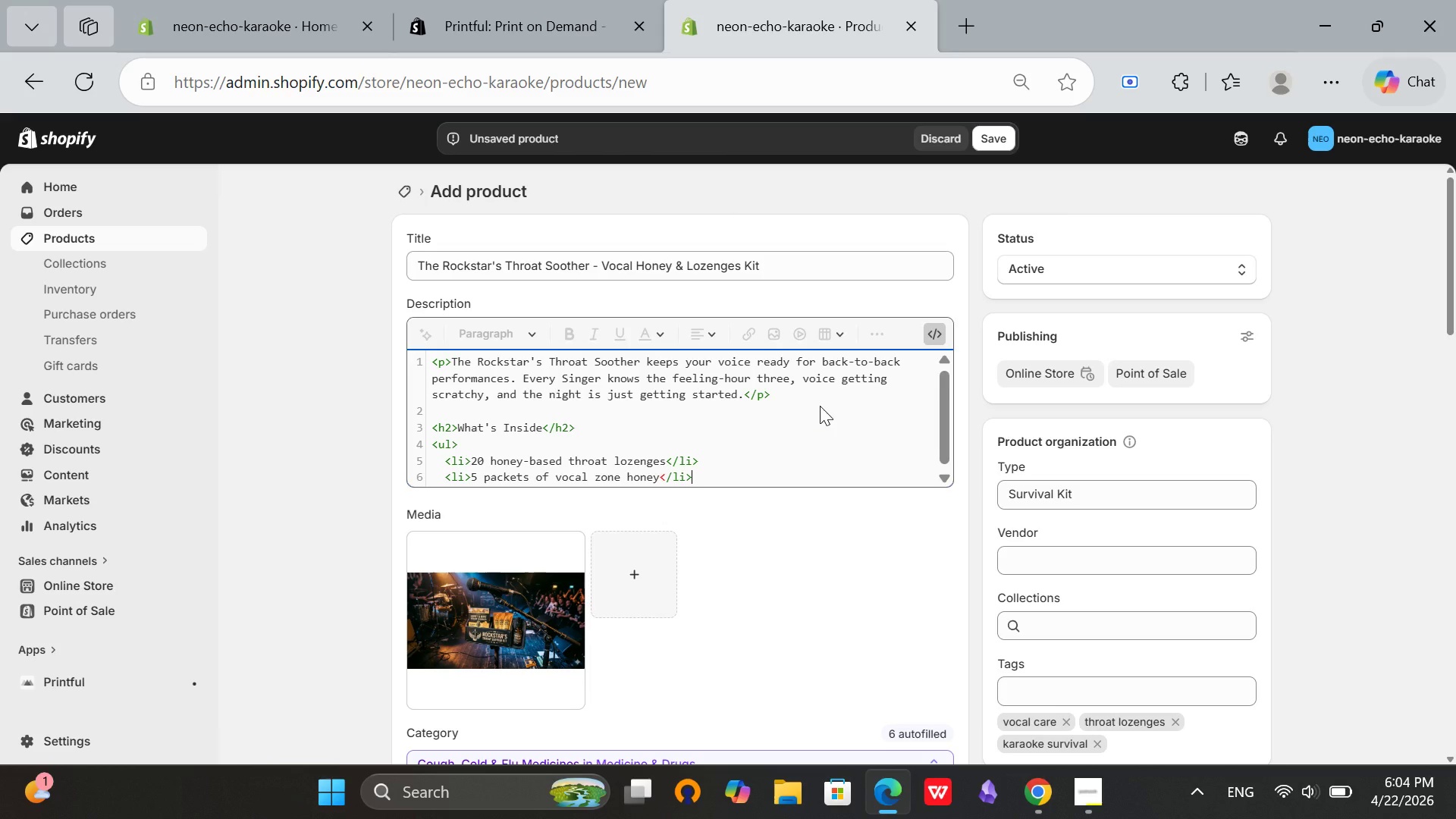 
key(Enter)
 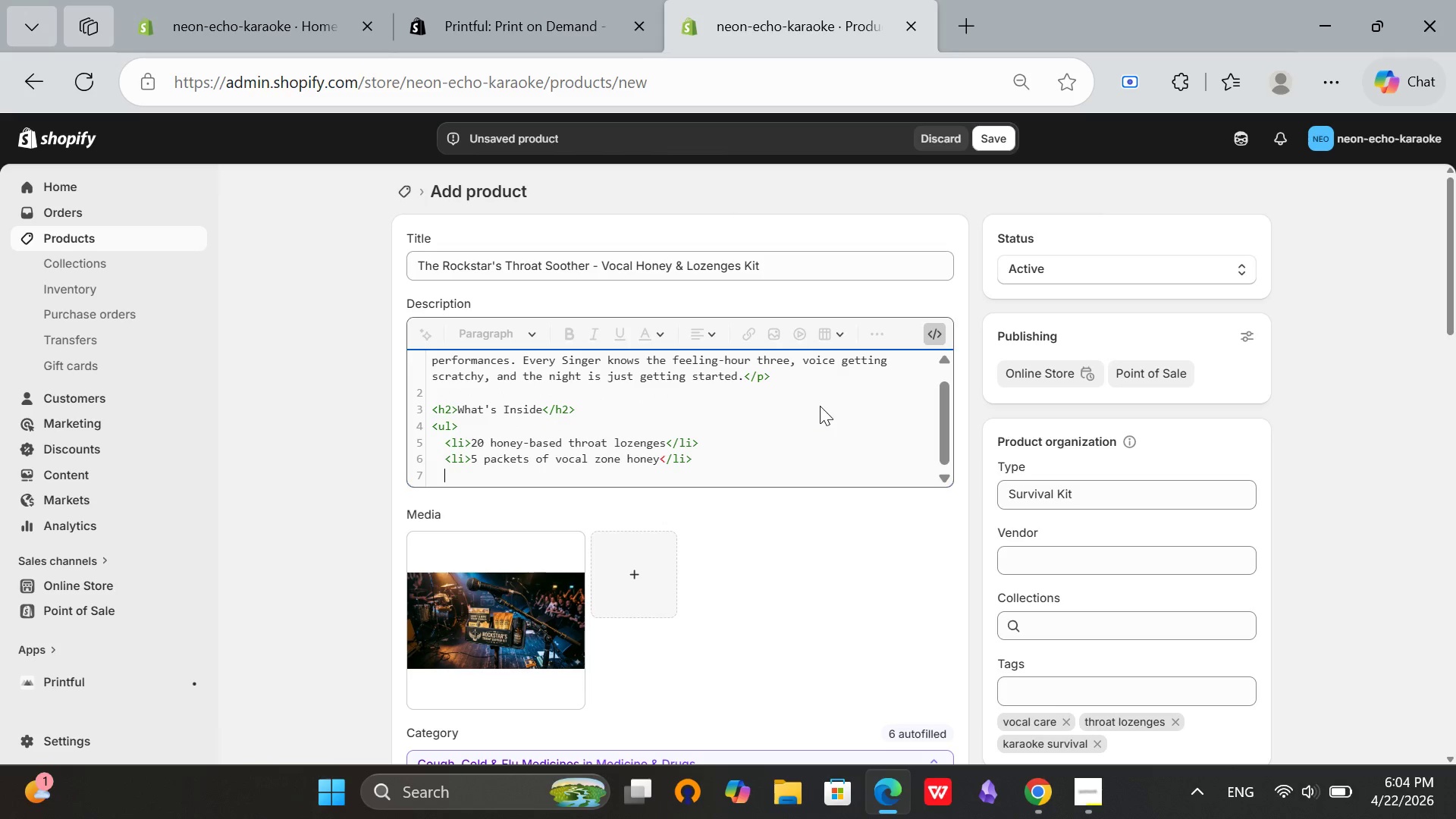 
type(<li>Herbal throat spray (peppermint)
 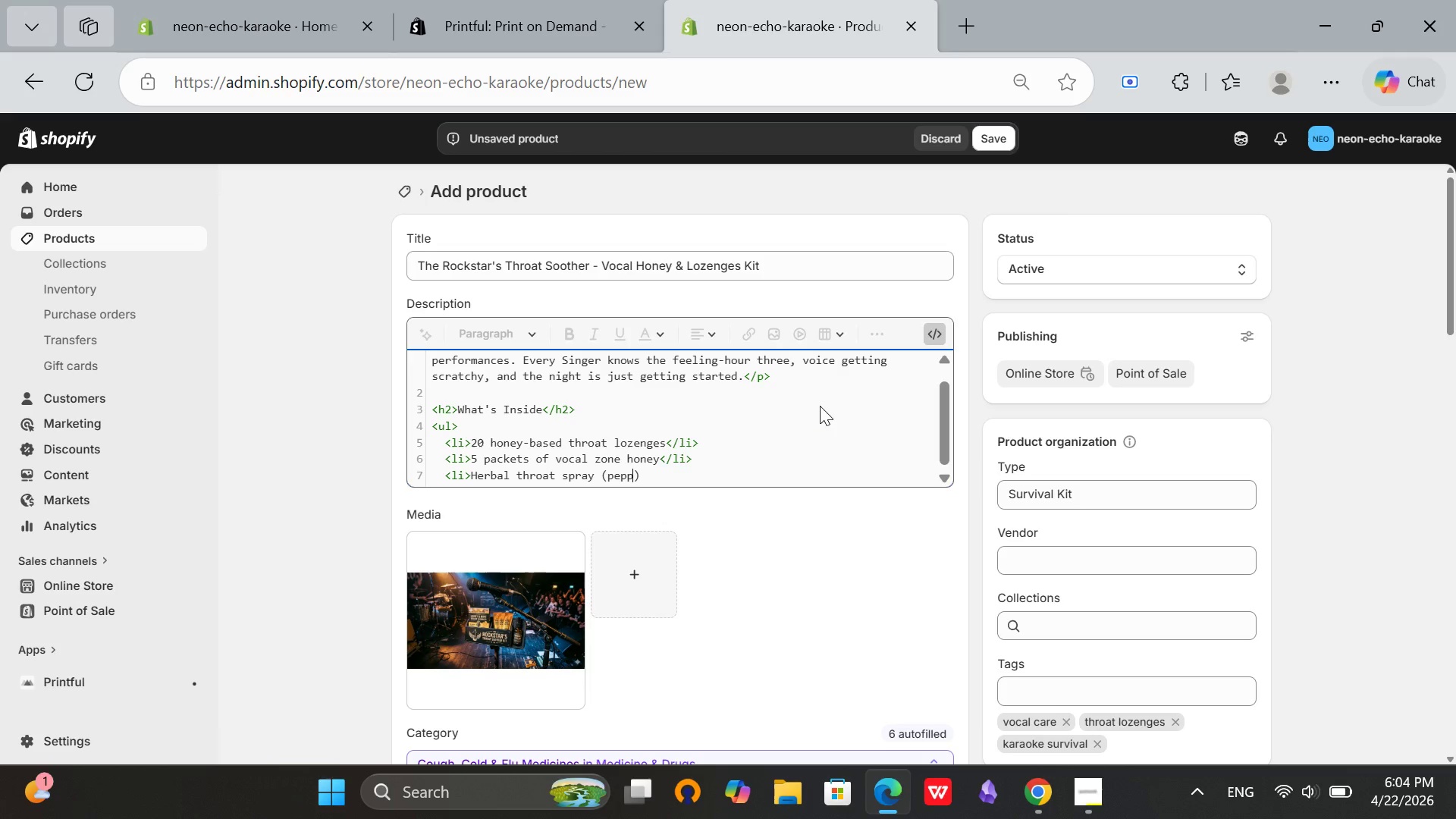 
key(ArrowRight)
 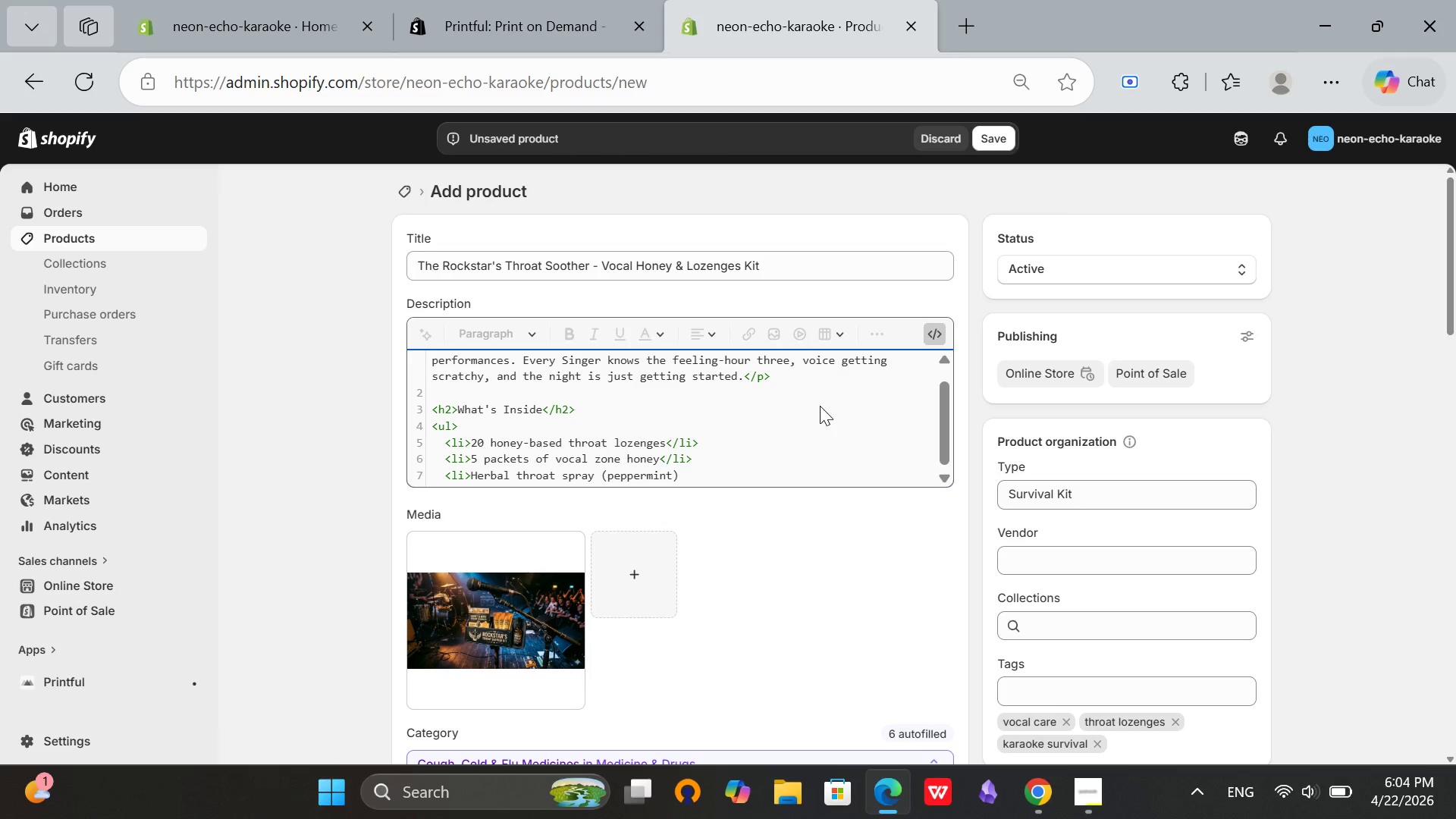 
type(</li>)
 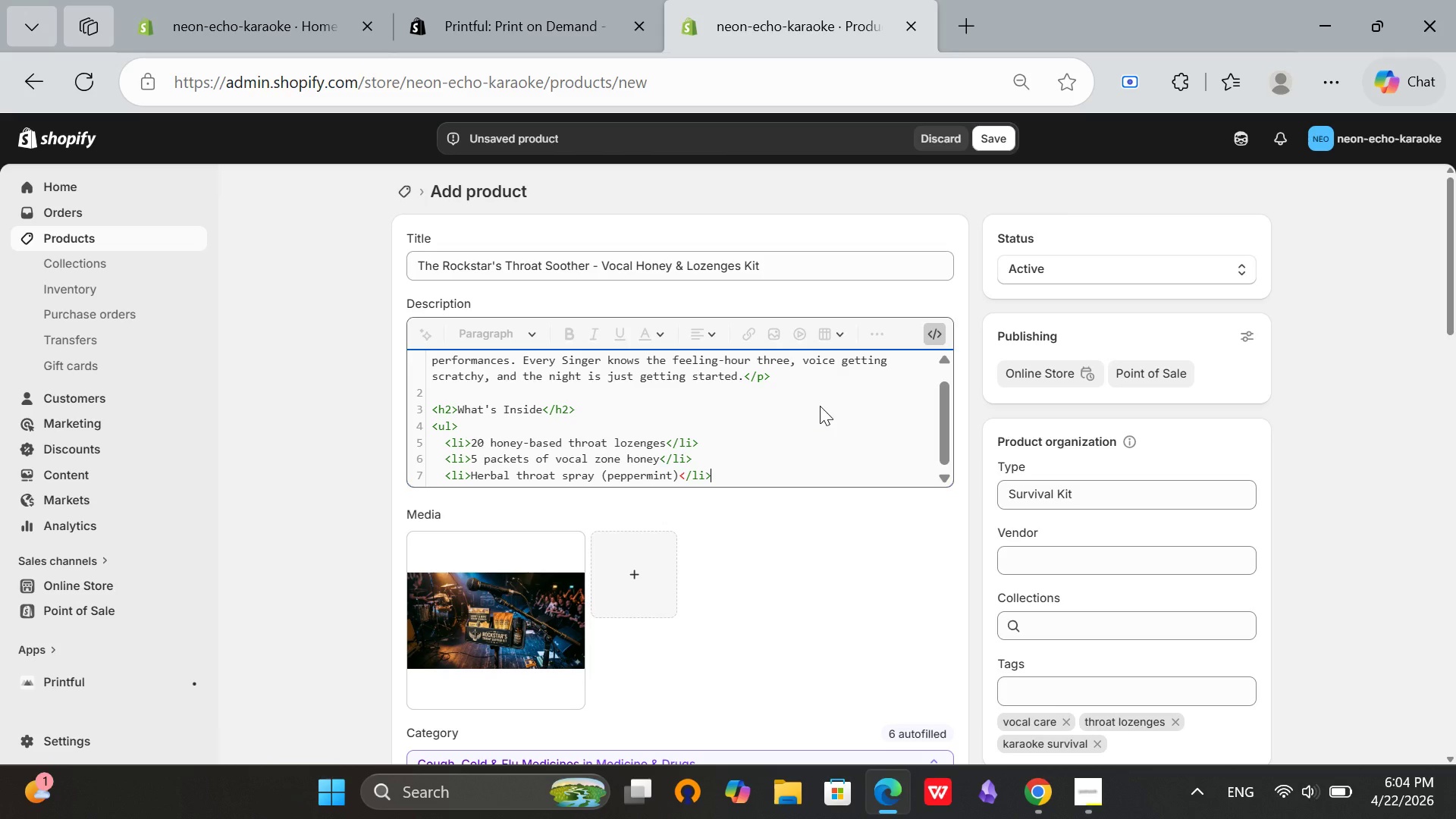 
key(Enter)
 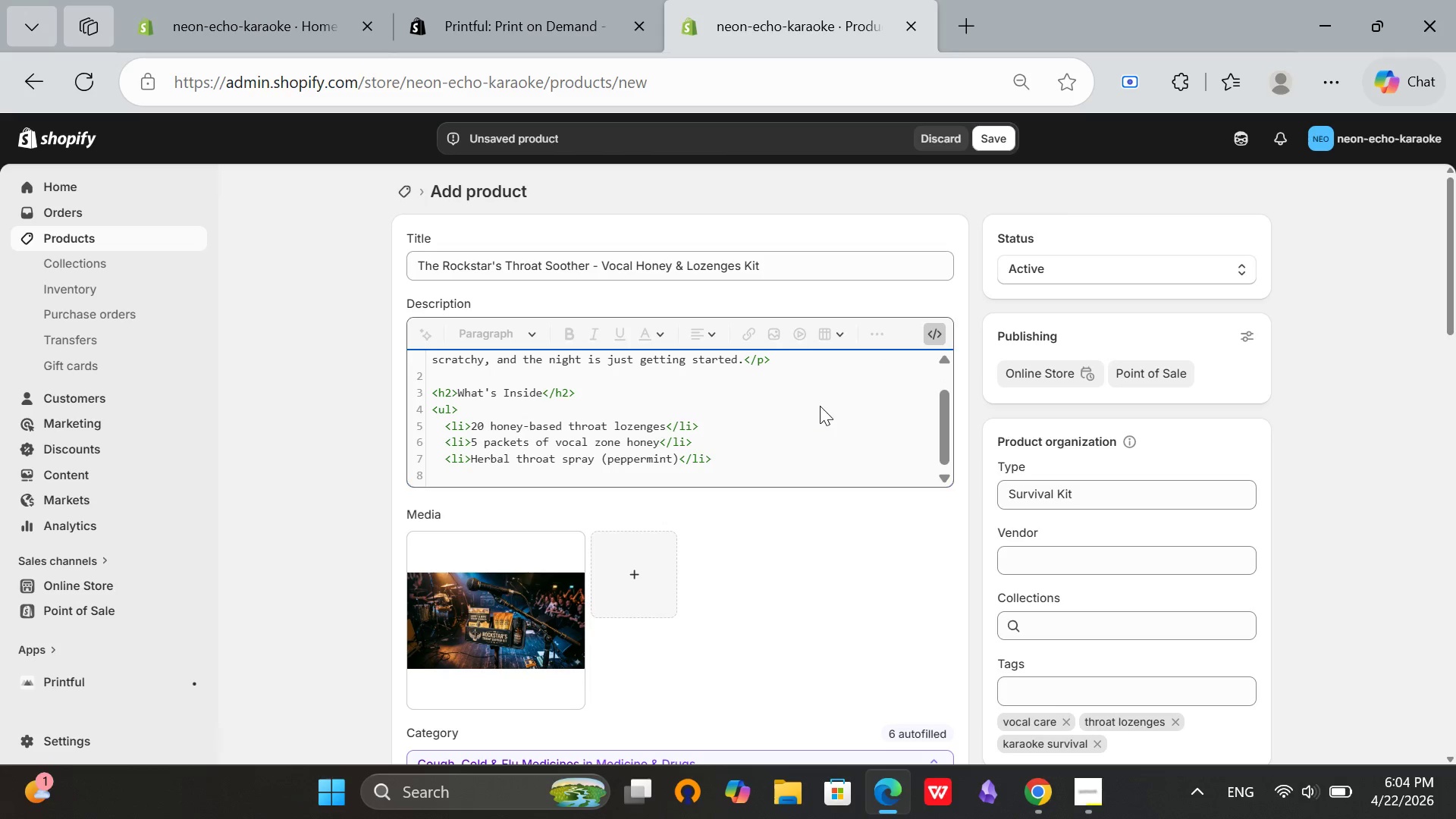 
type(<li>Vocal warm-up guide card</li>)
 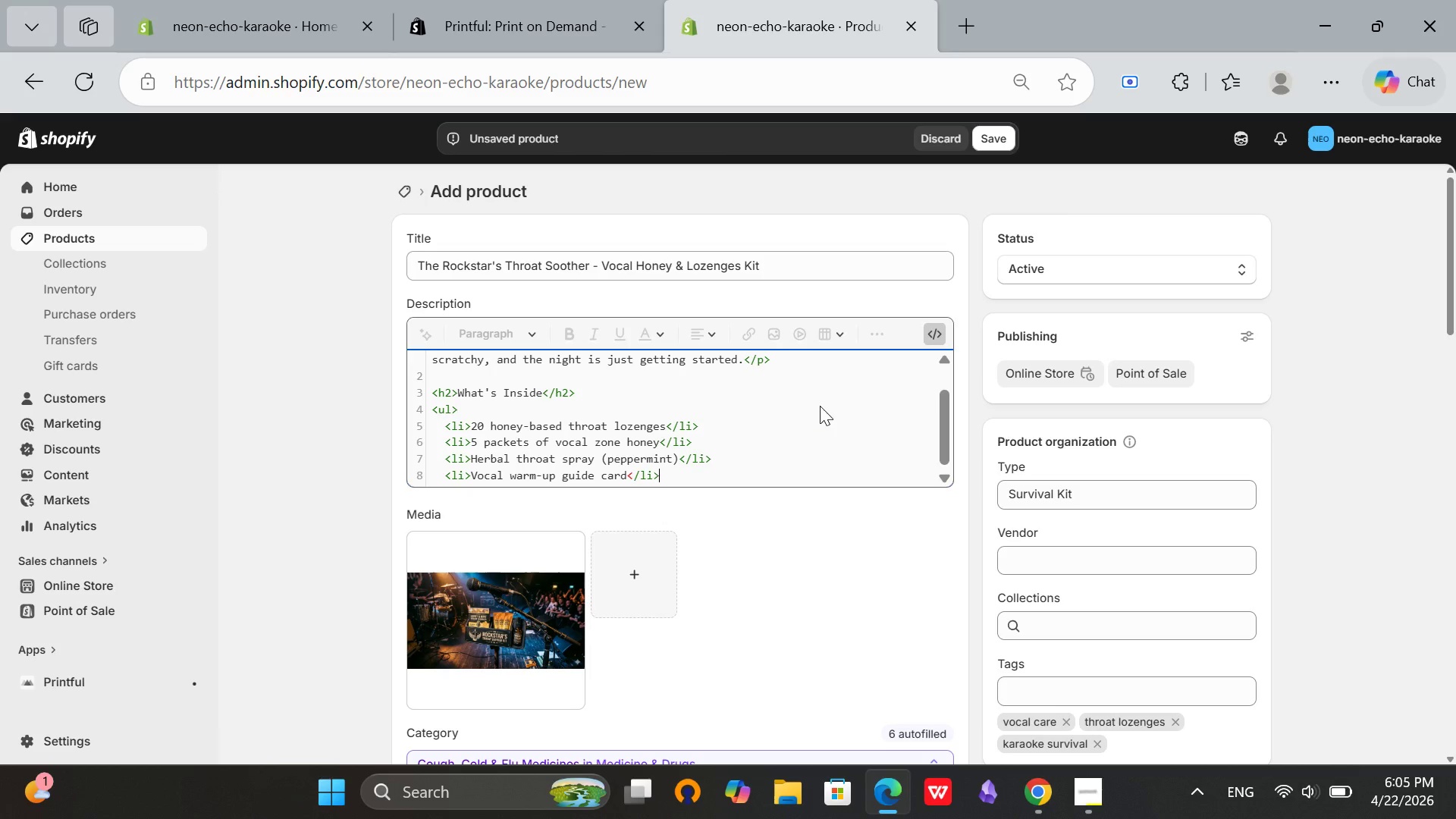 
key(Enter)
 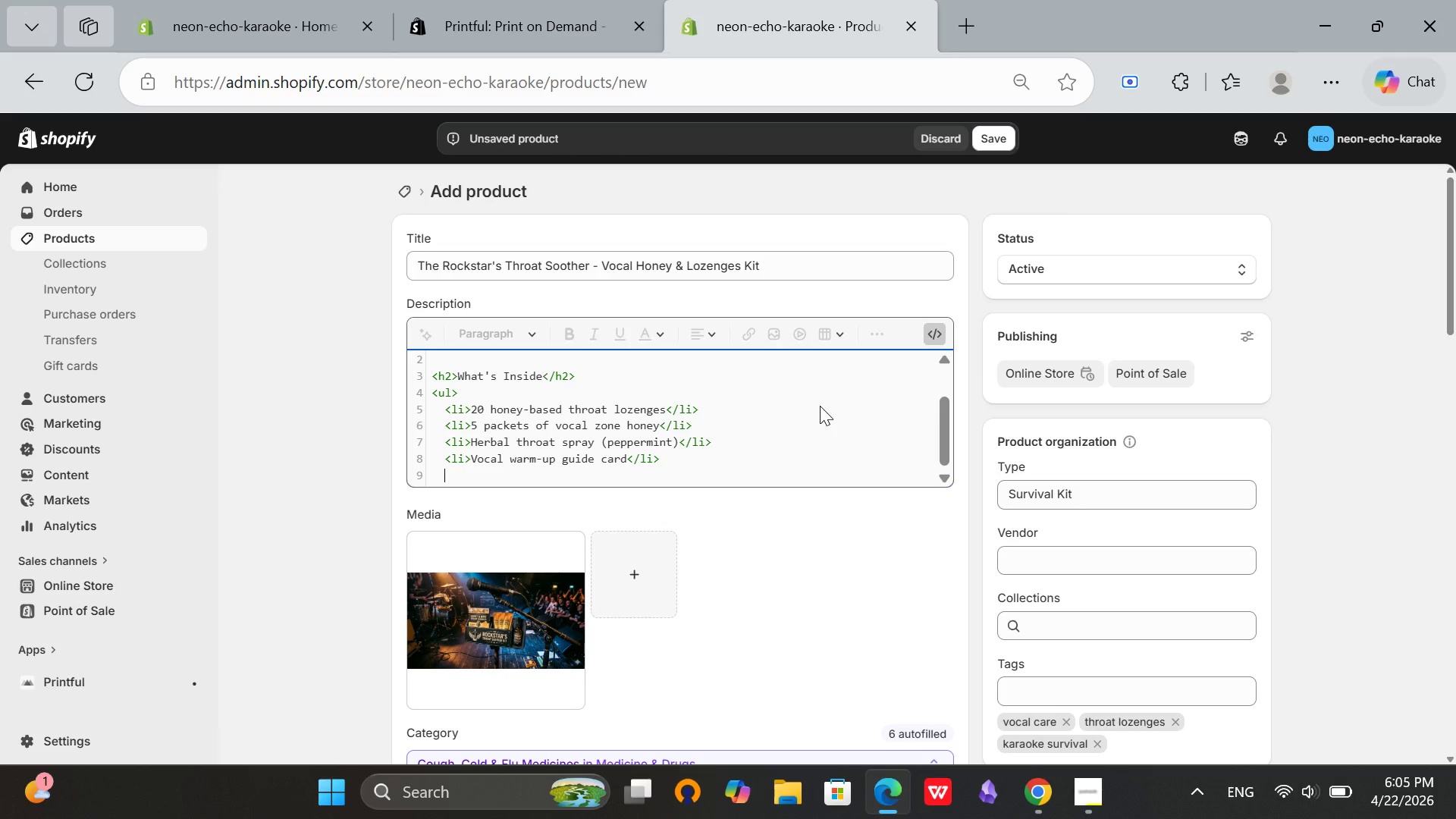 
key(Backspace)
type(</ul>)
 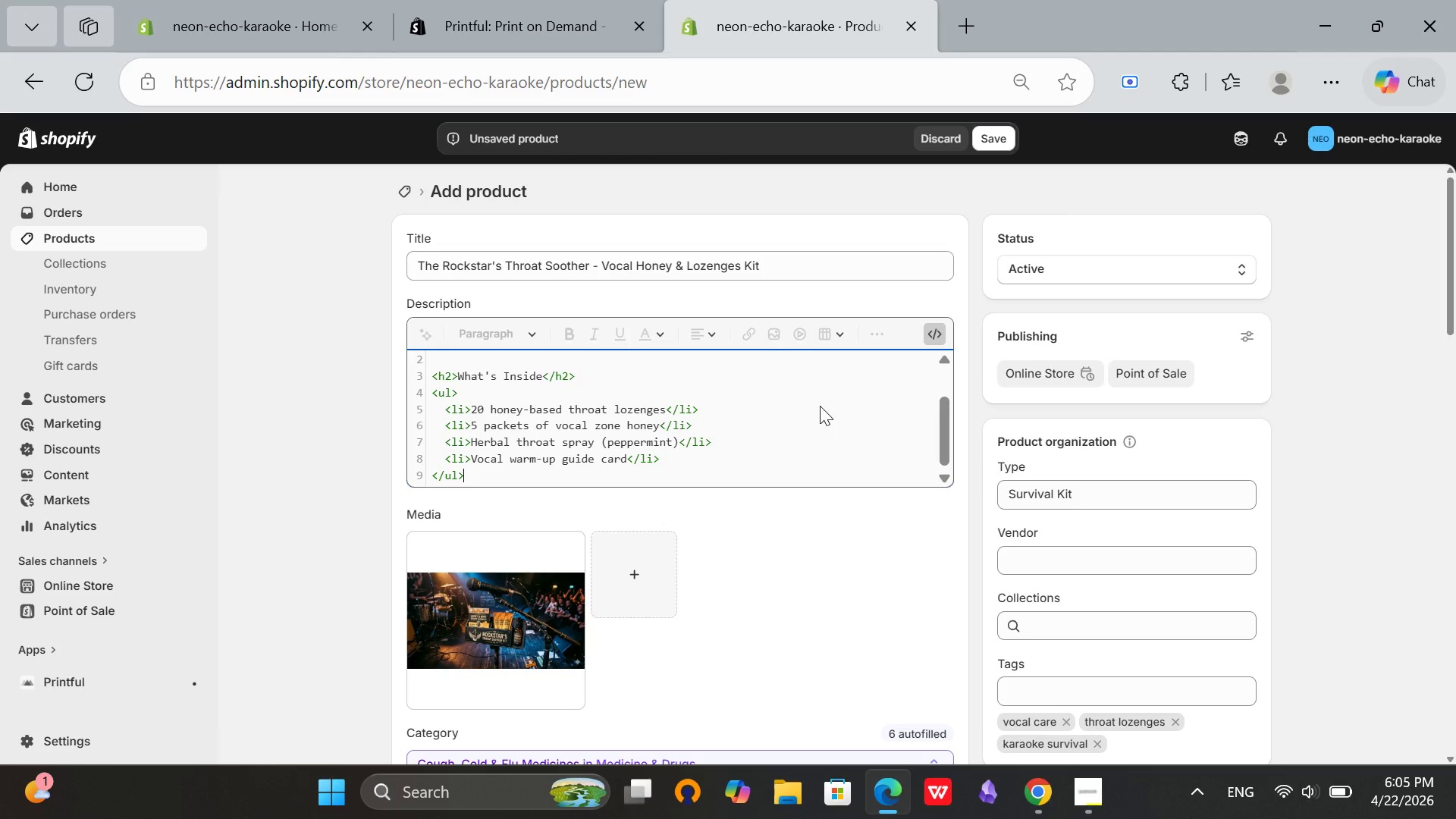 
key(Enter)
 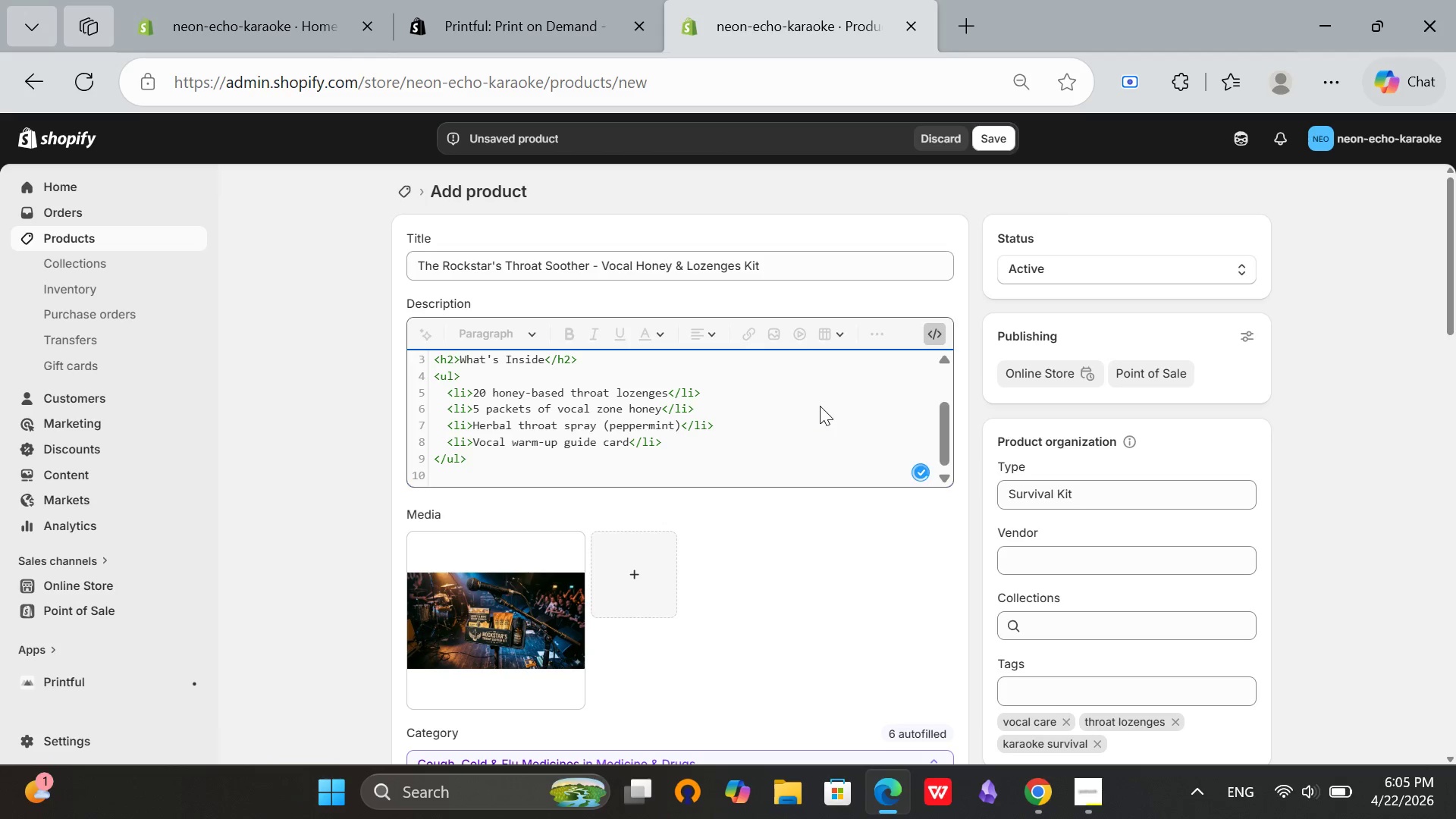 
type(<h3>Why You Need This</h3>)
 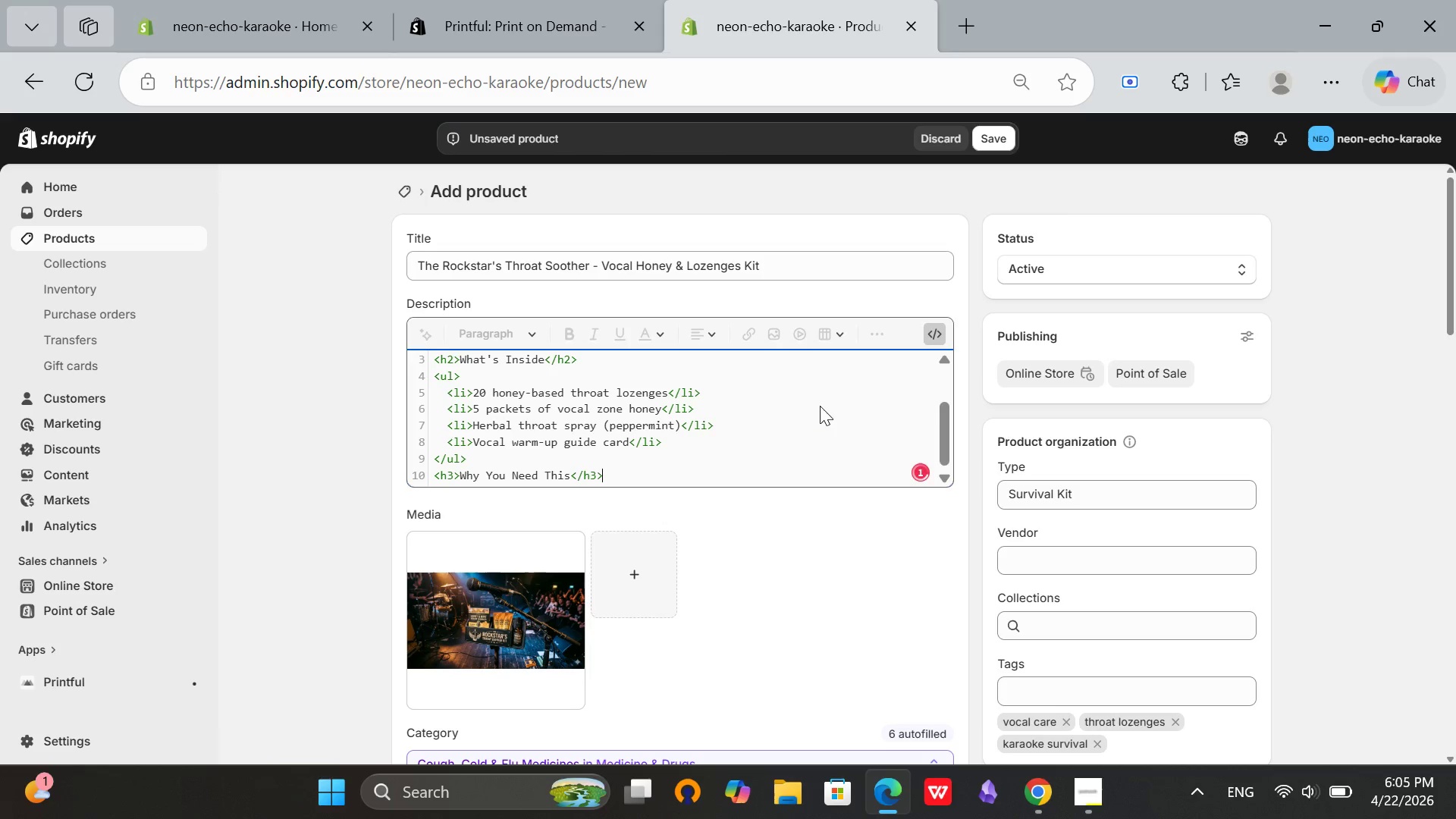 
 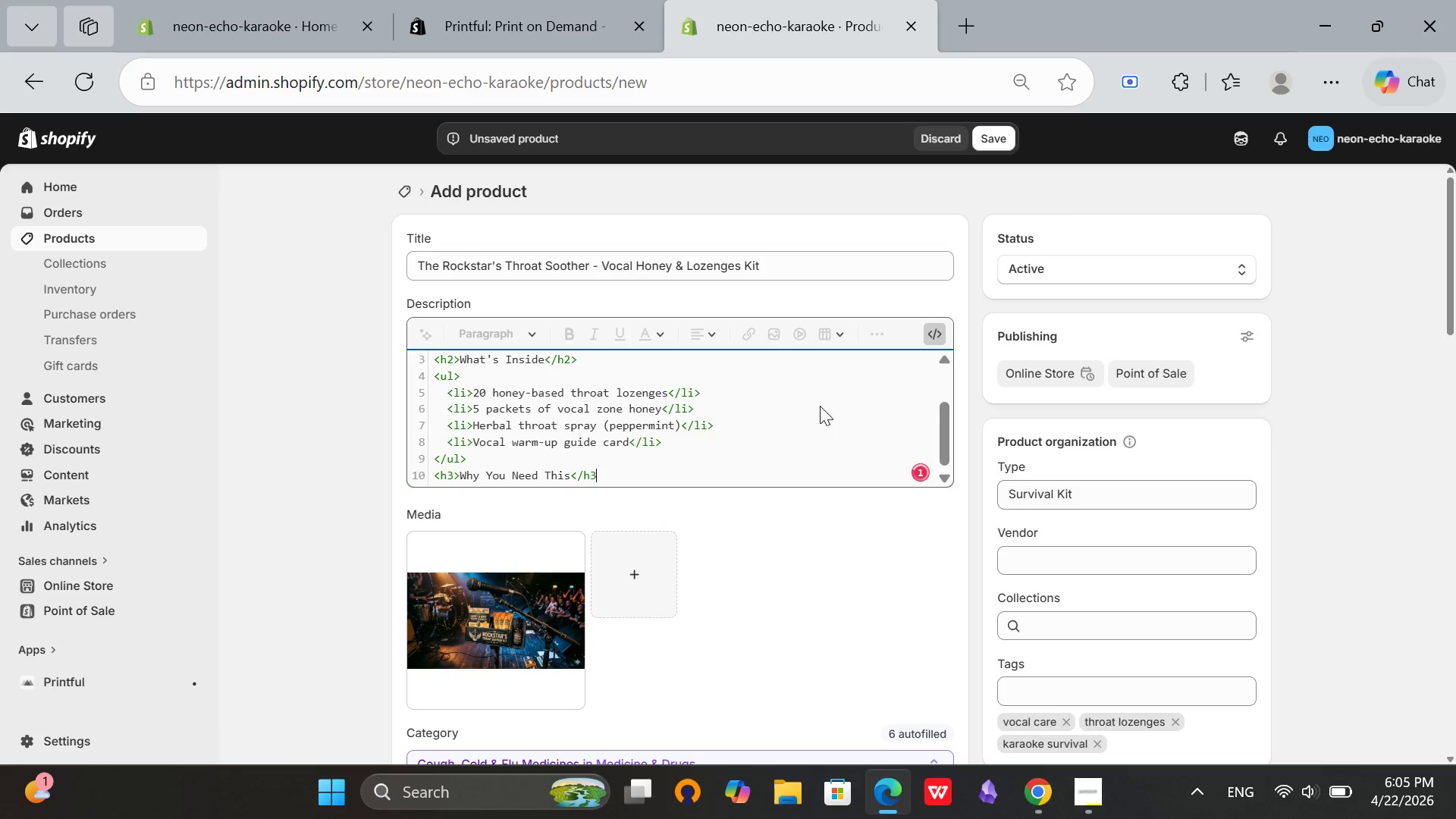 
key(Enter)
 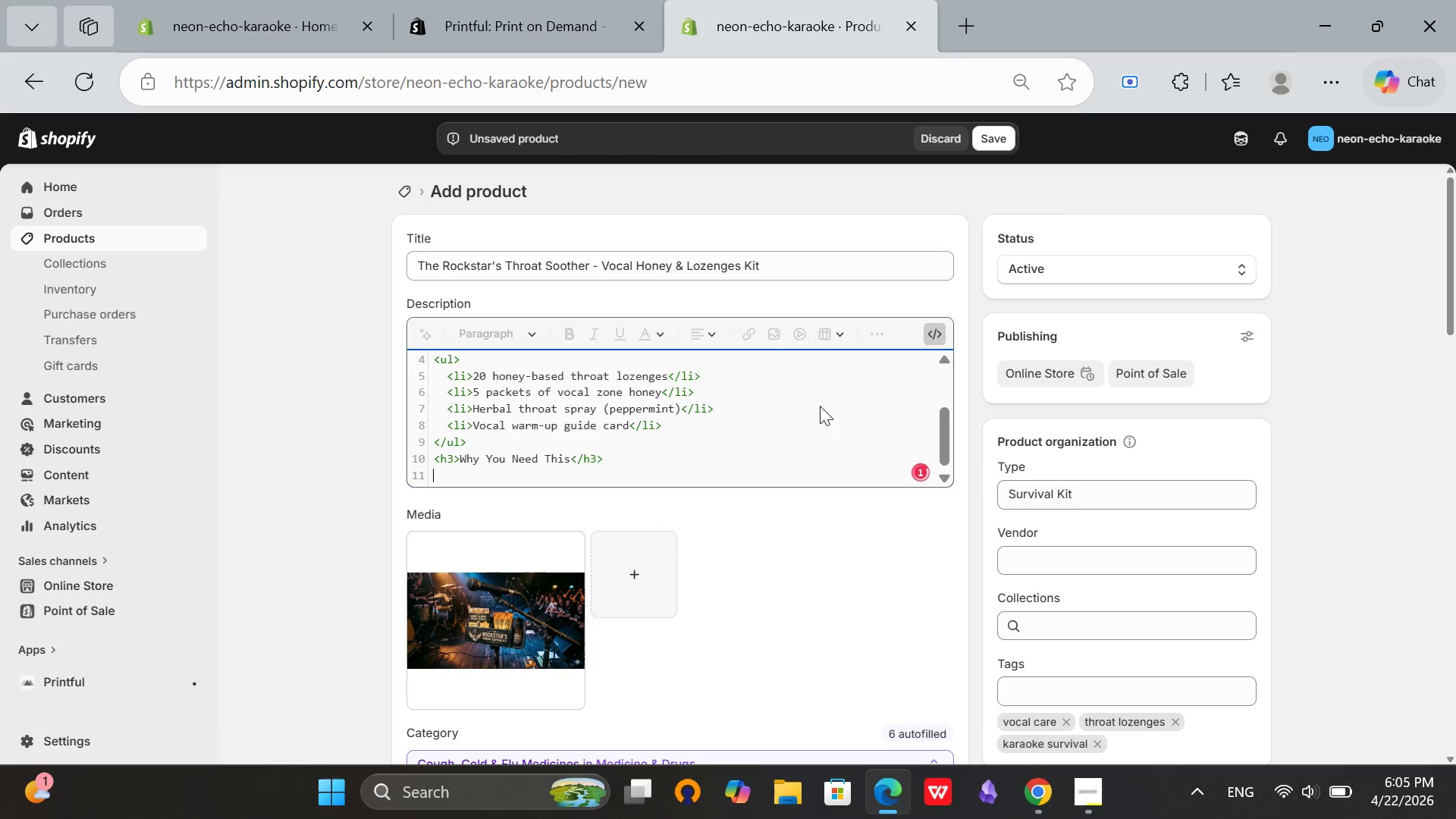 
key(Shift+ShiftRight)
 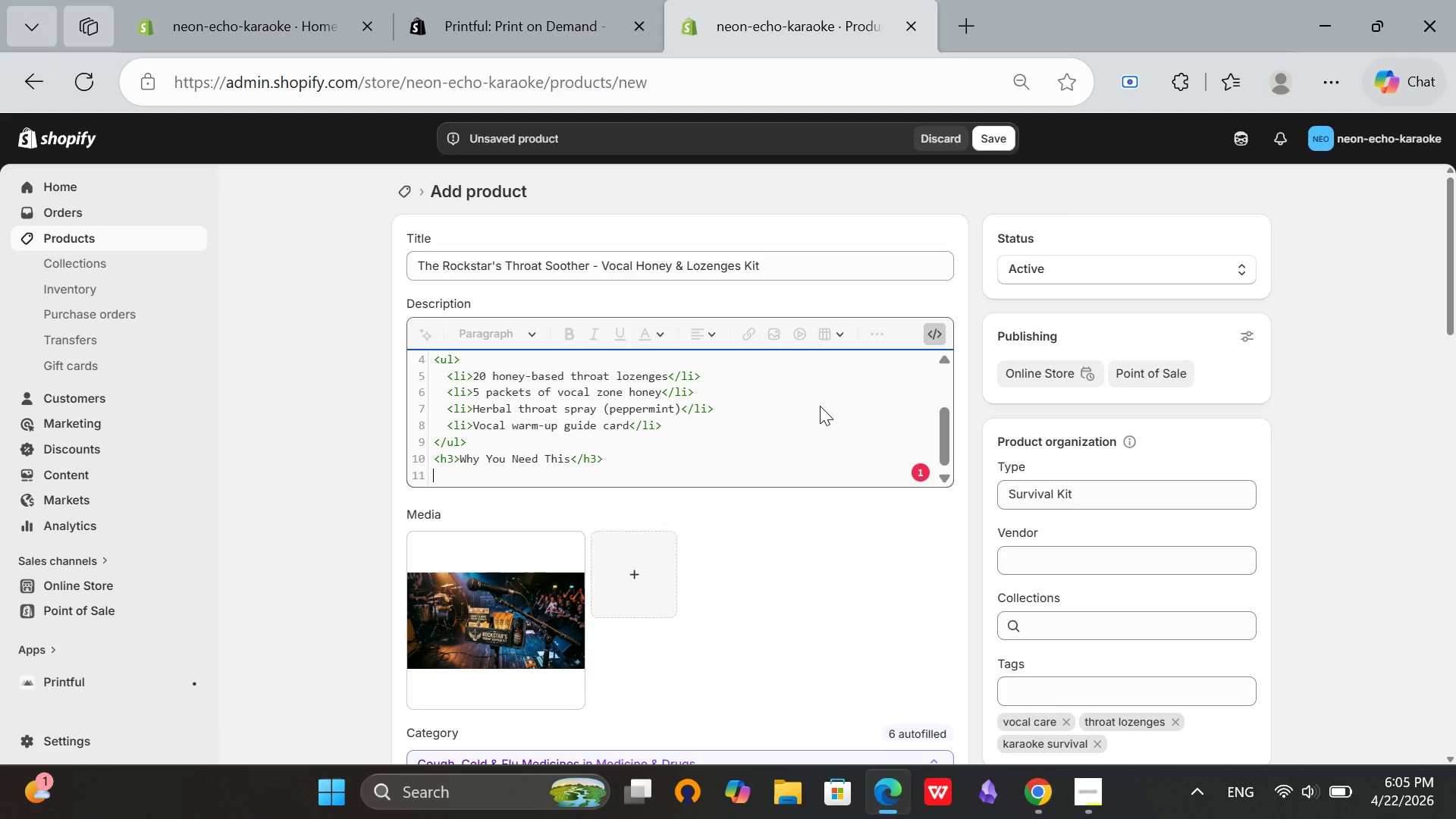 
key(Shift+Comma)
 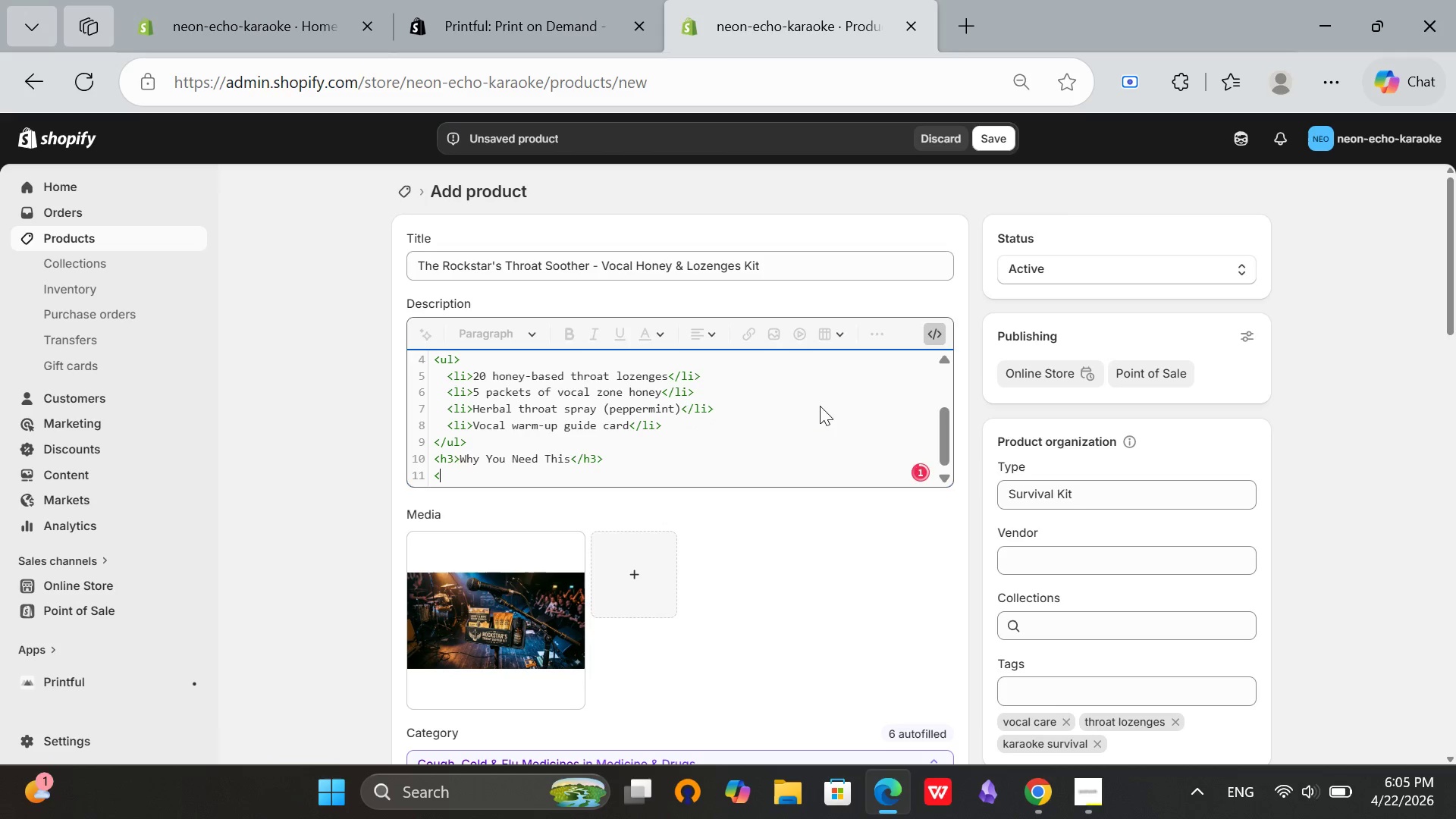 
key(P)
 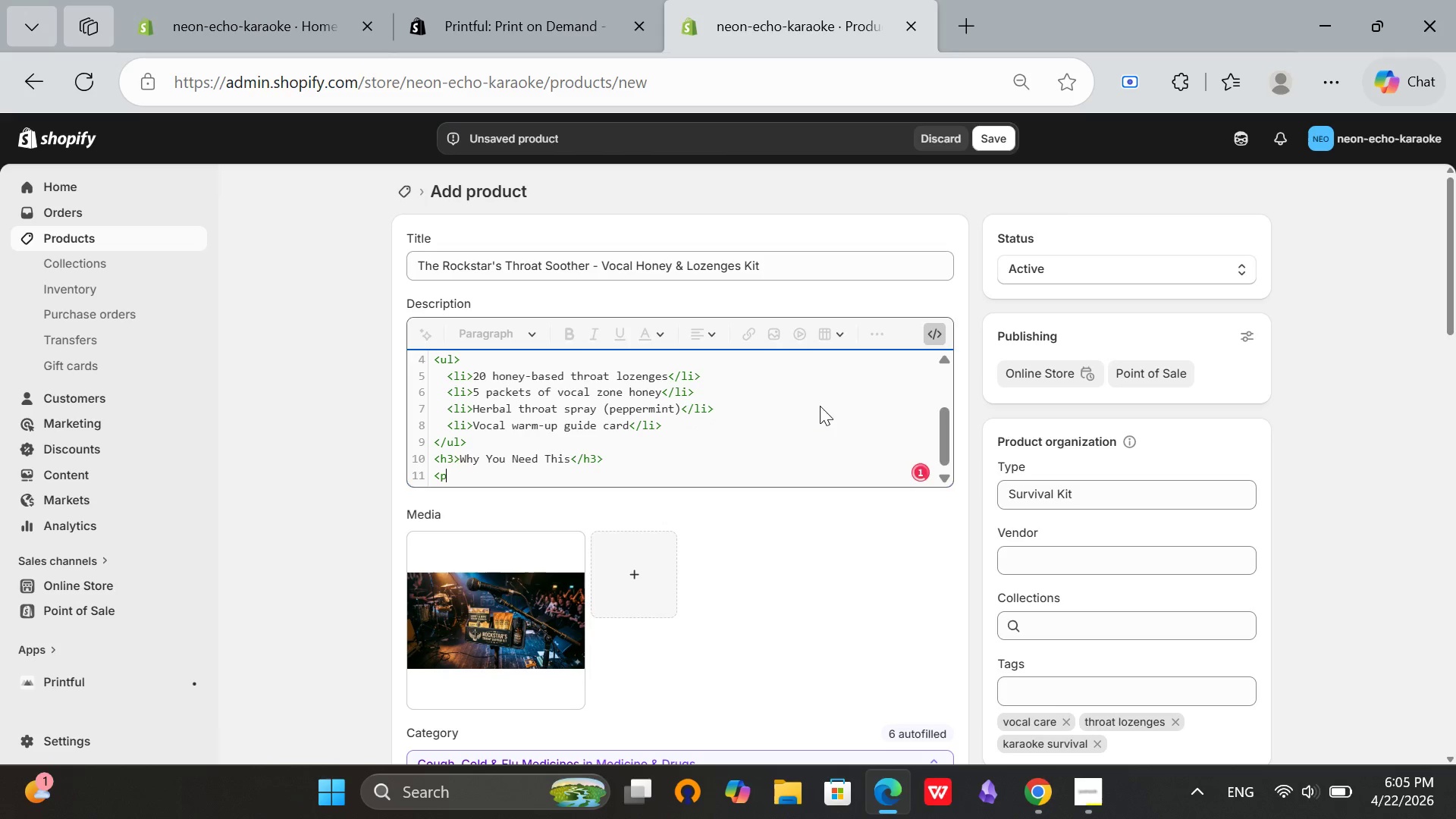 
key(Shift+Period)
 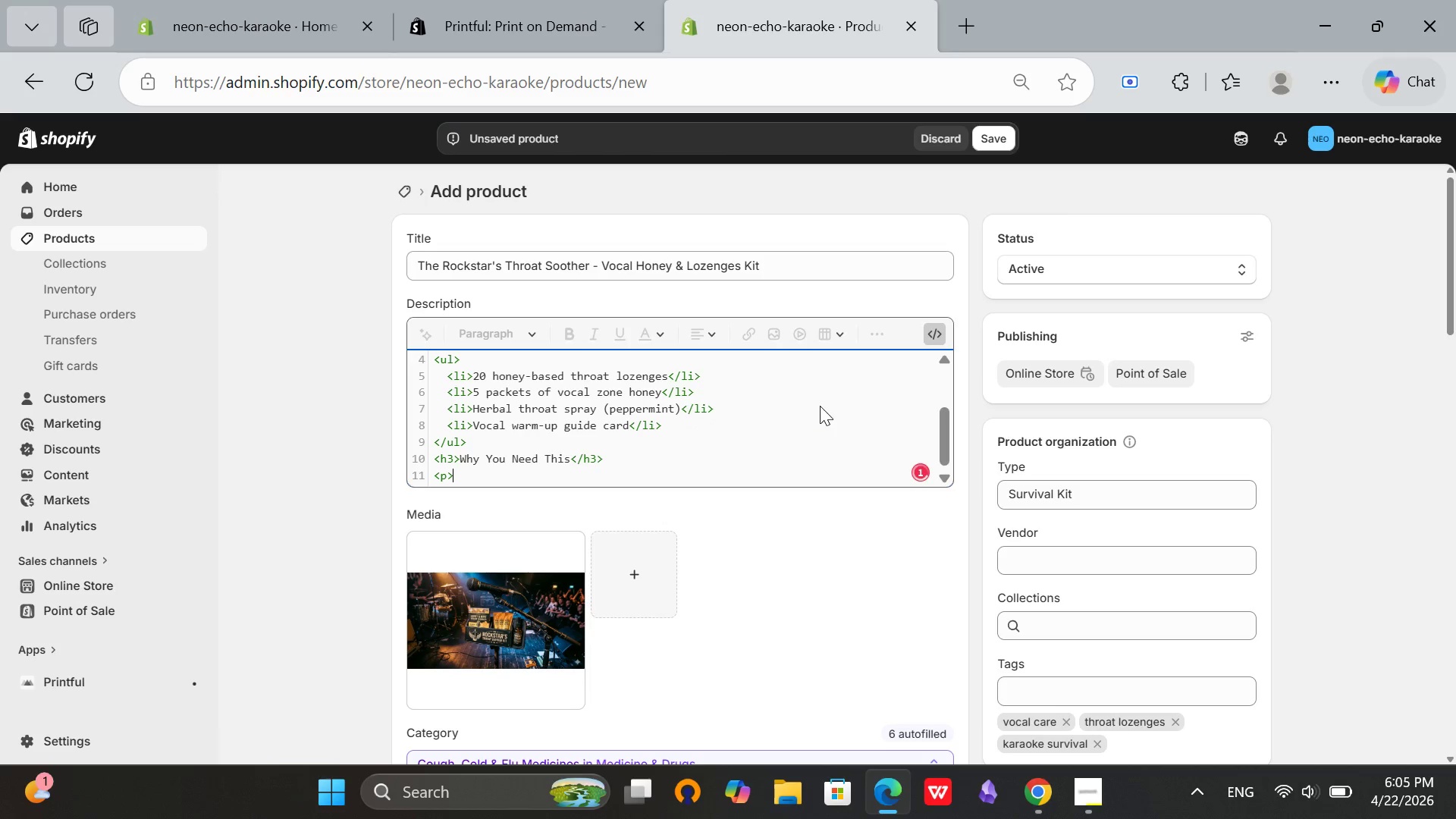 
key(Space)
 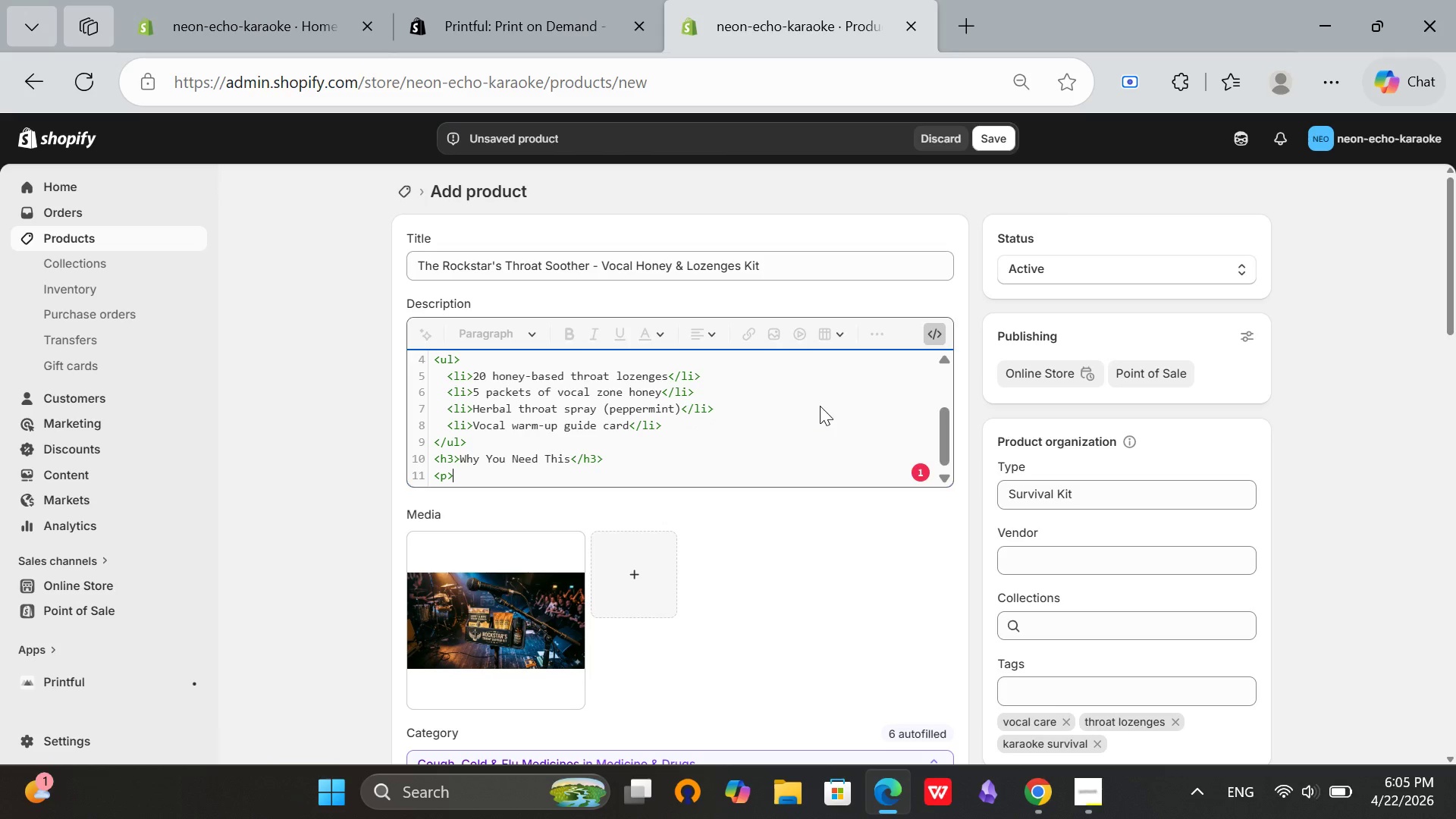 
key(CapsLock)
 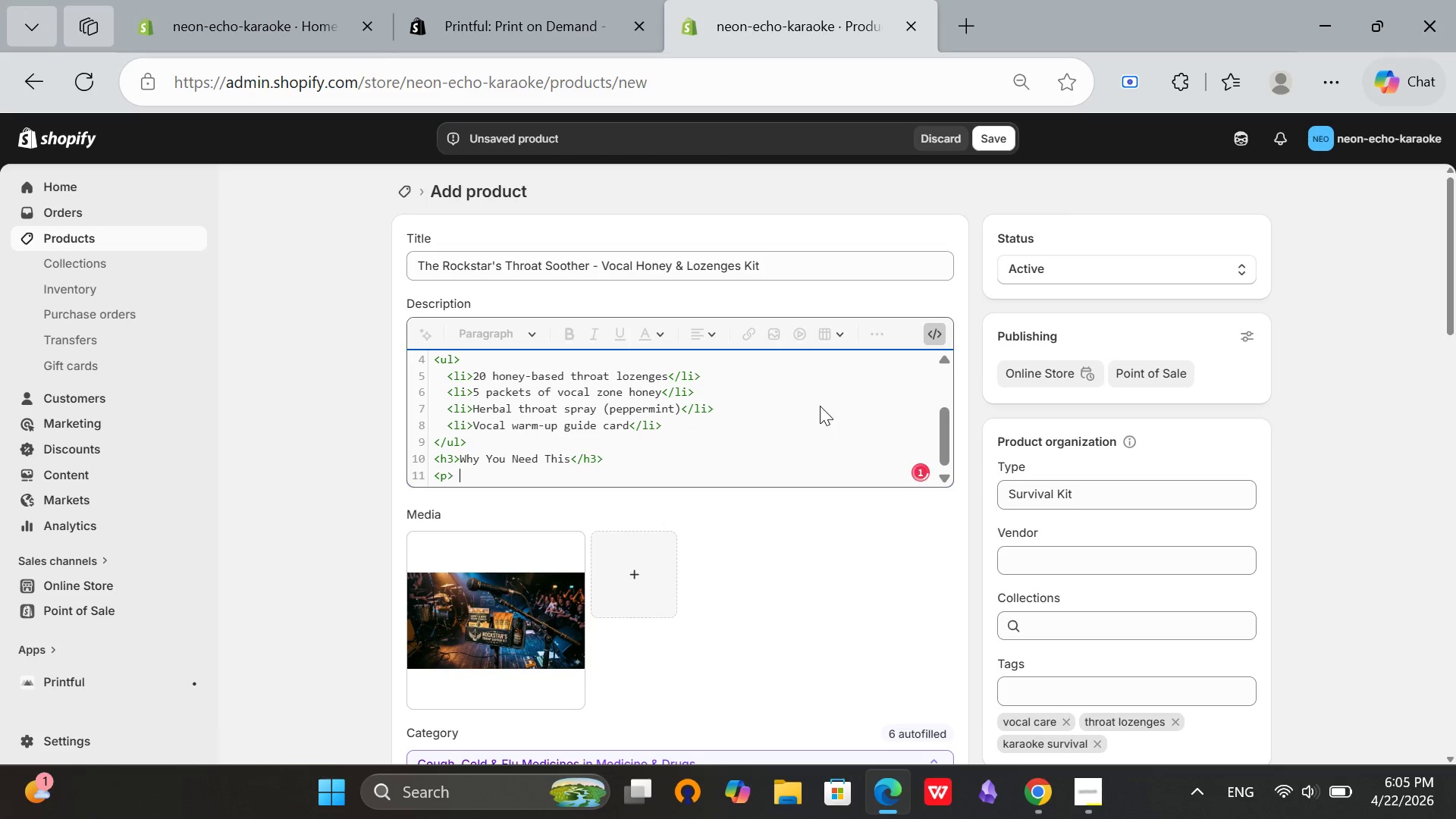 
key(T)
 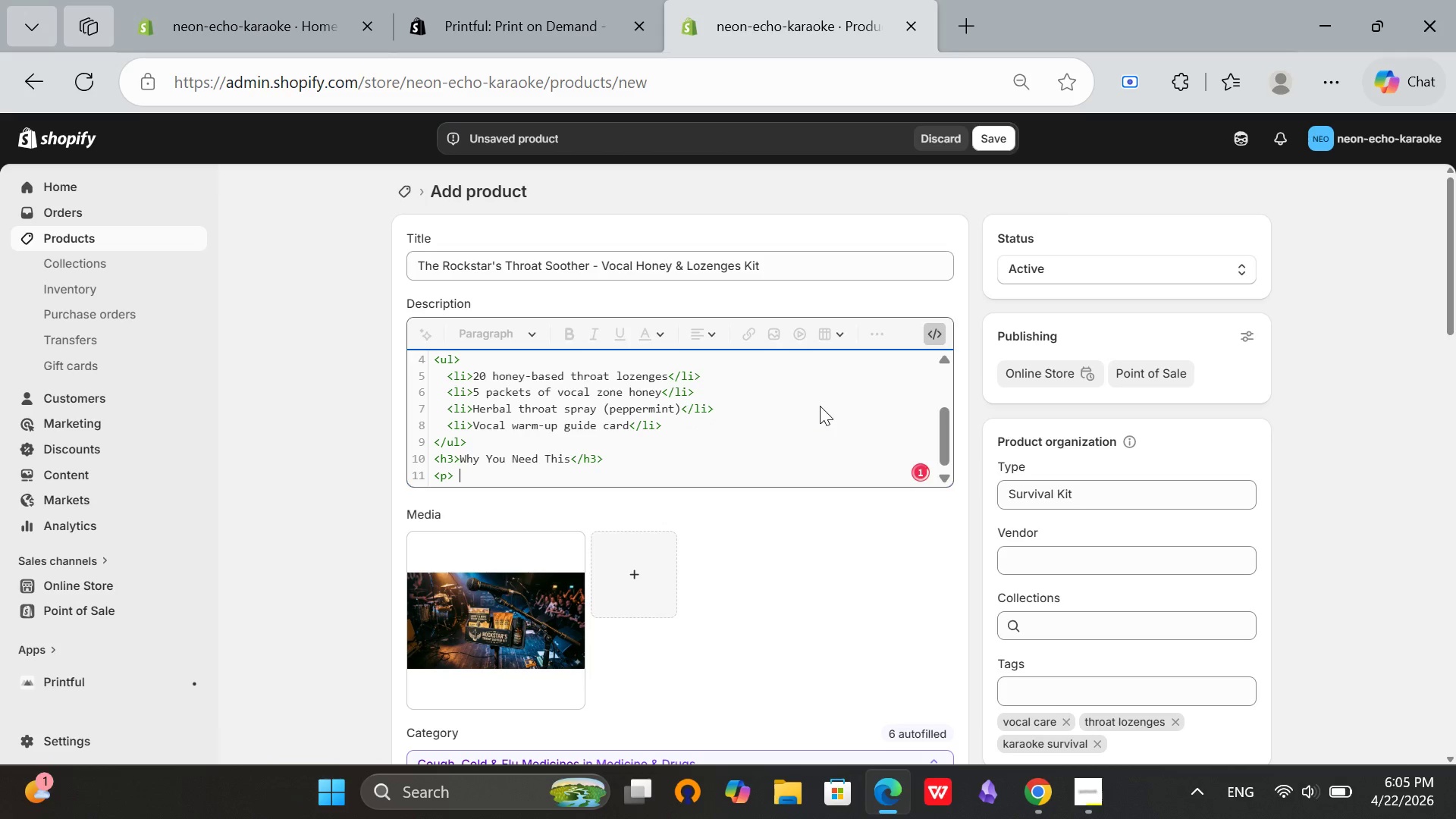 
key(CapsLock)
 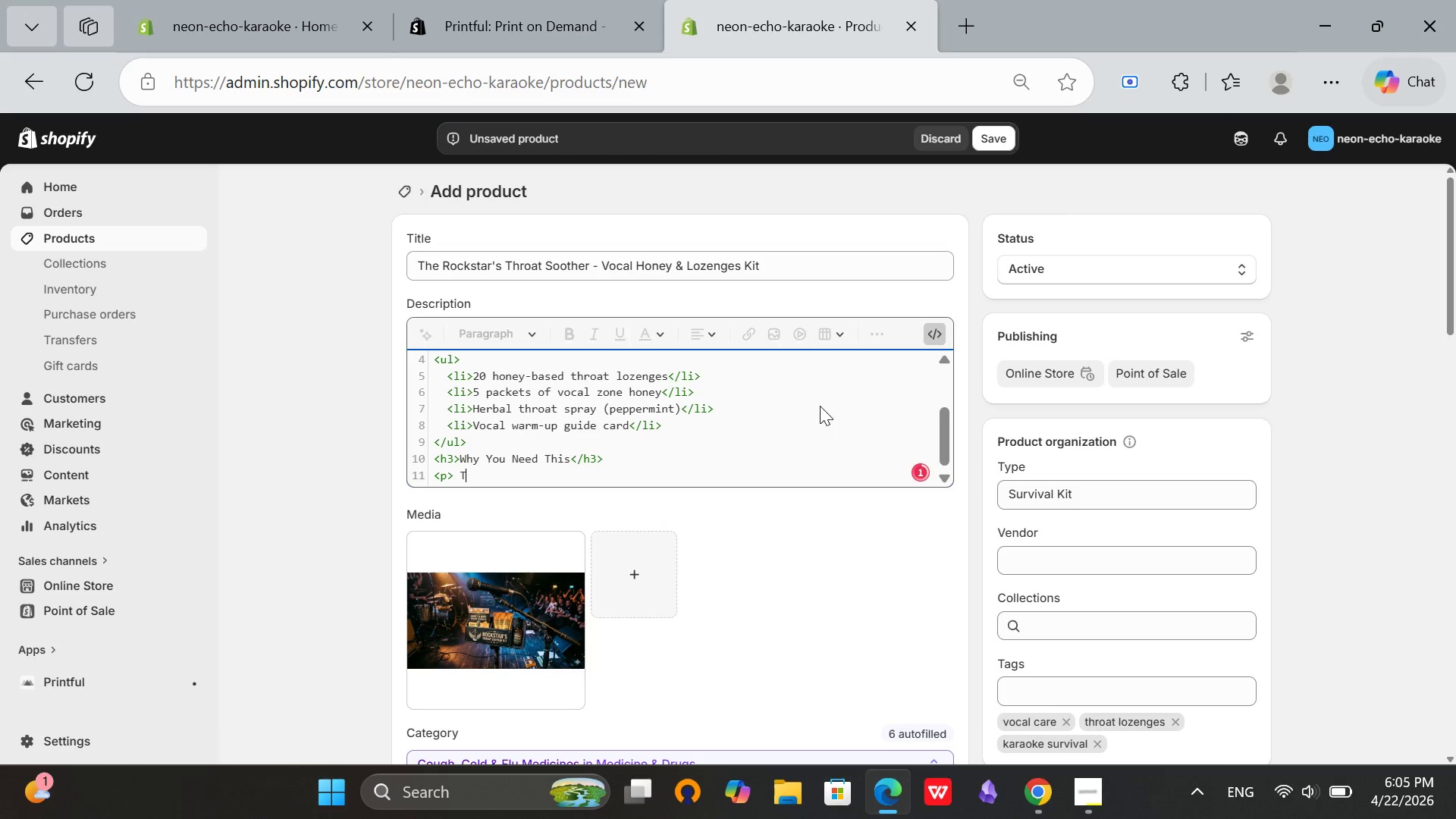 
key(H)
 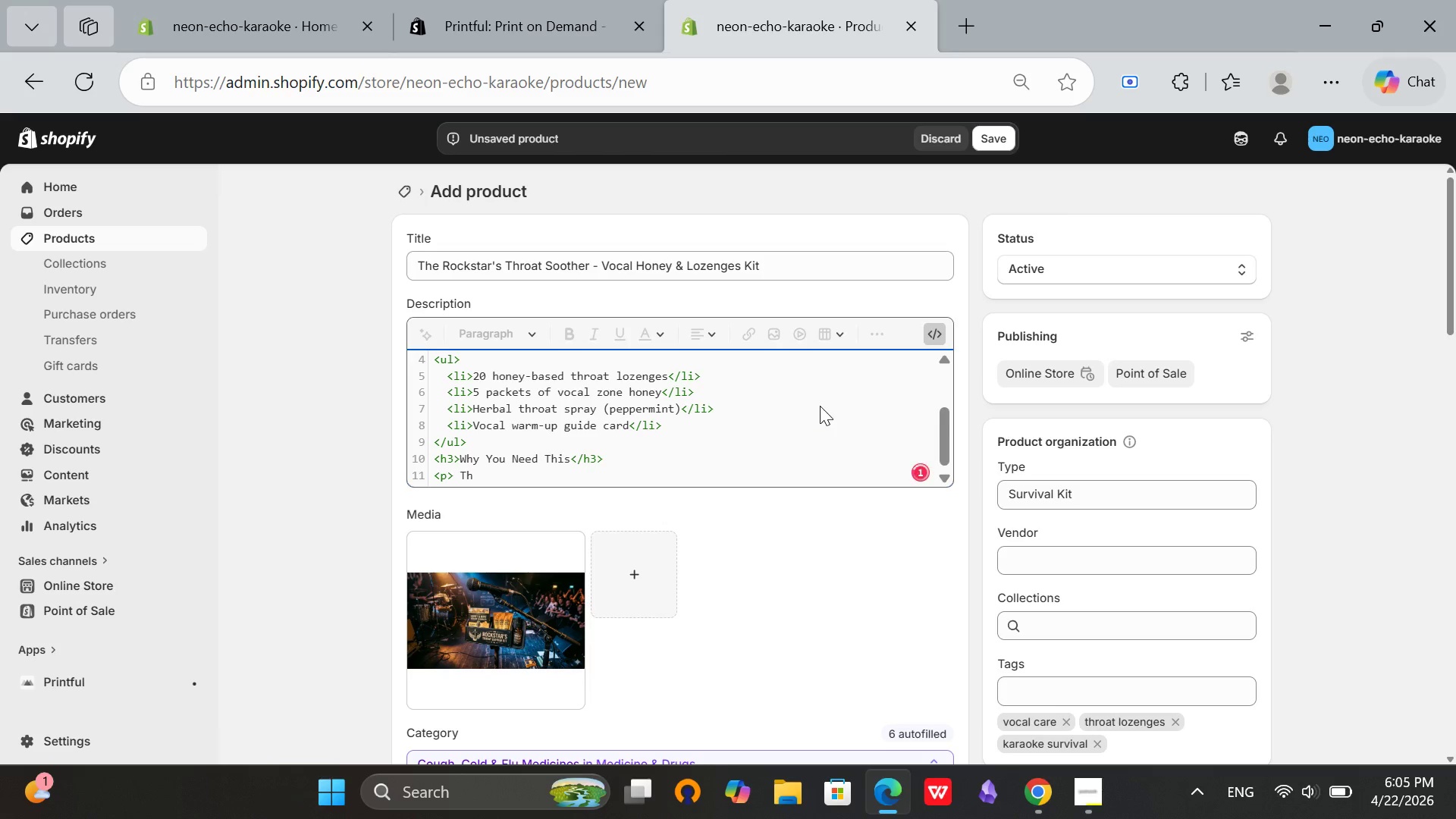 
key(ArrowLeft)
 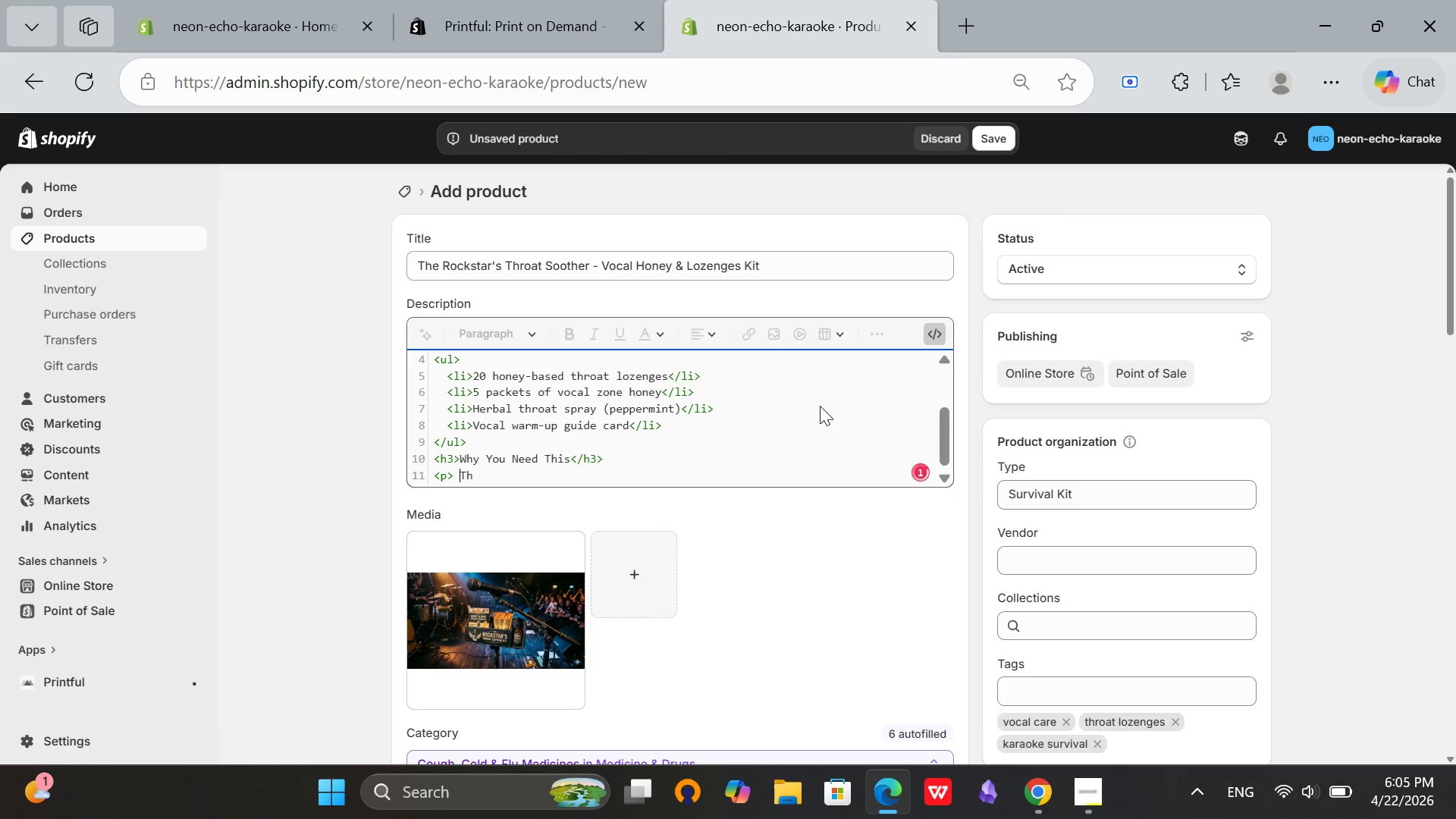 
key(ArrowLeft)
 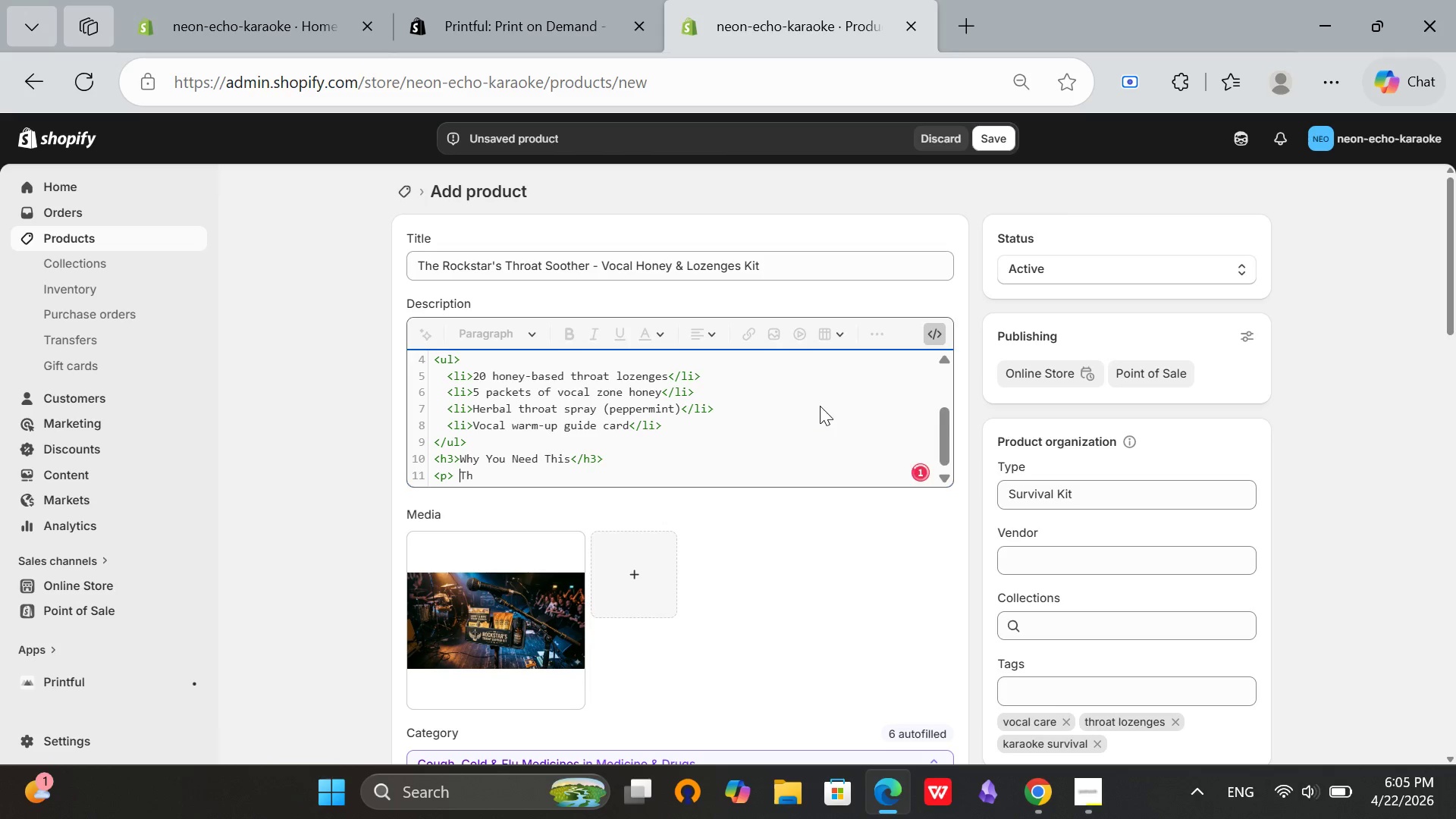 
key(Backspace)
 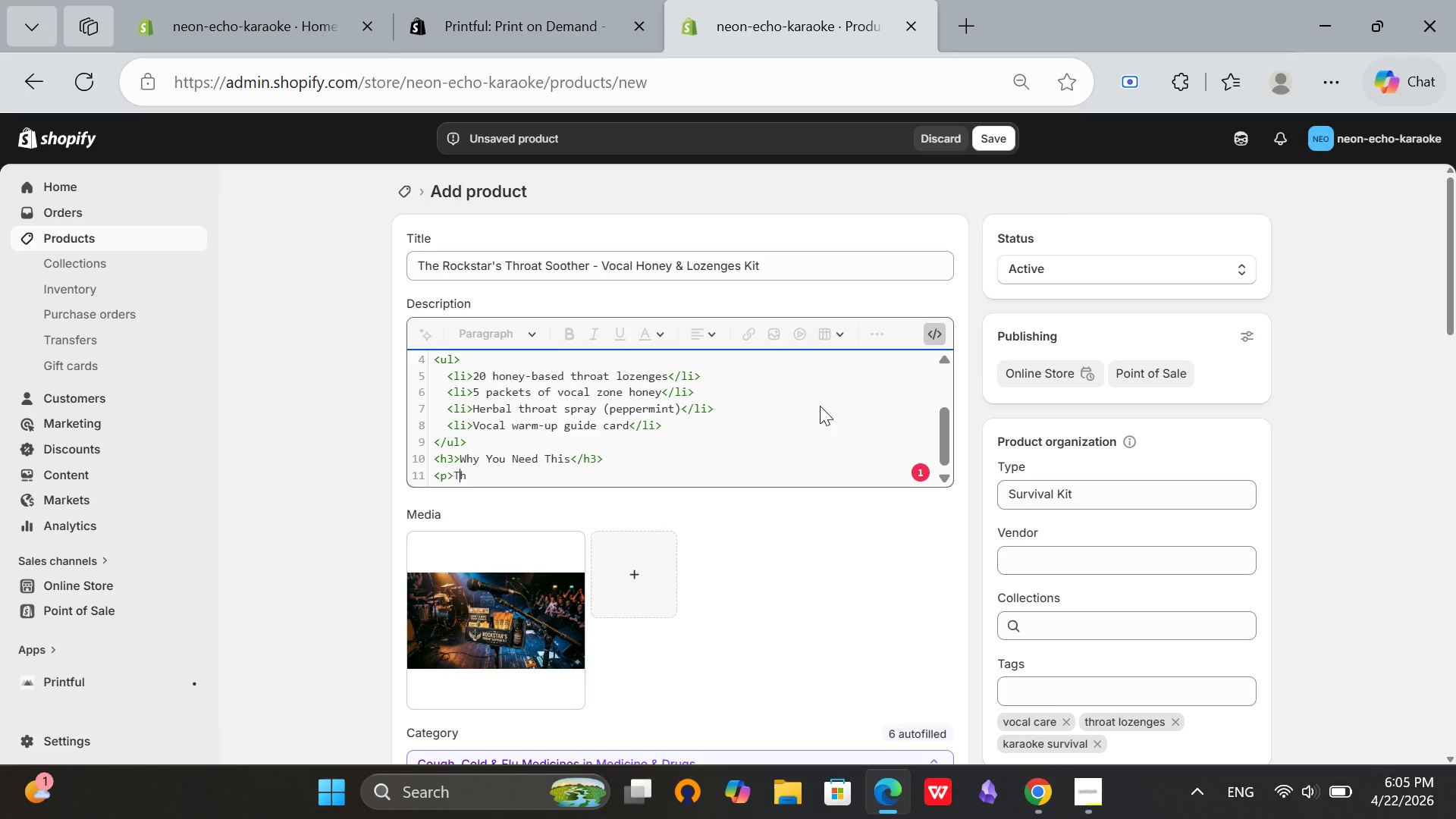 
key(ArrowRight)
 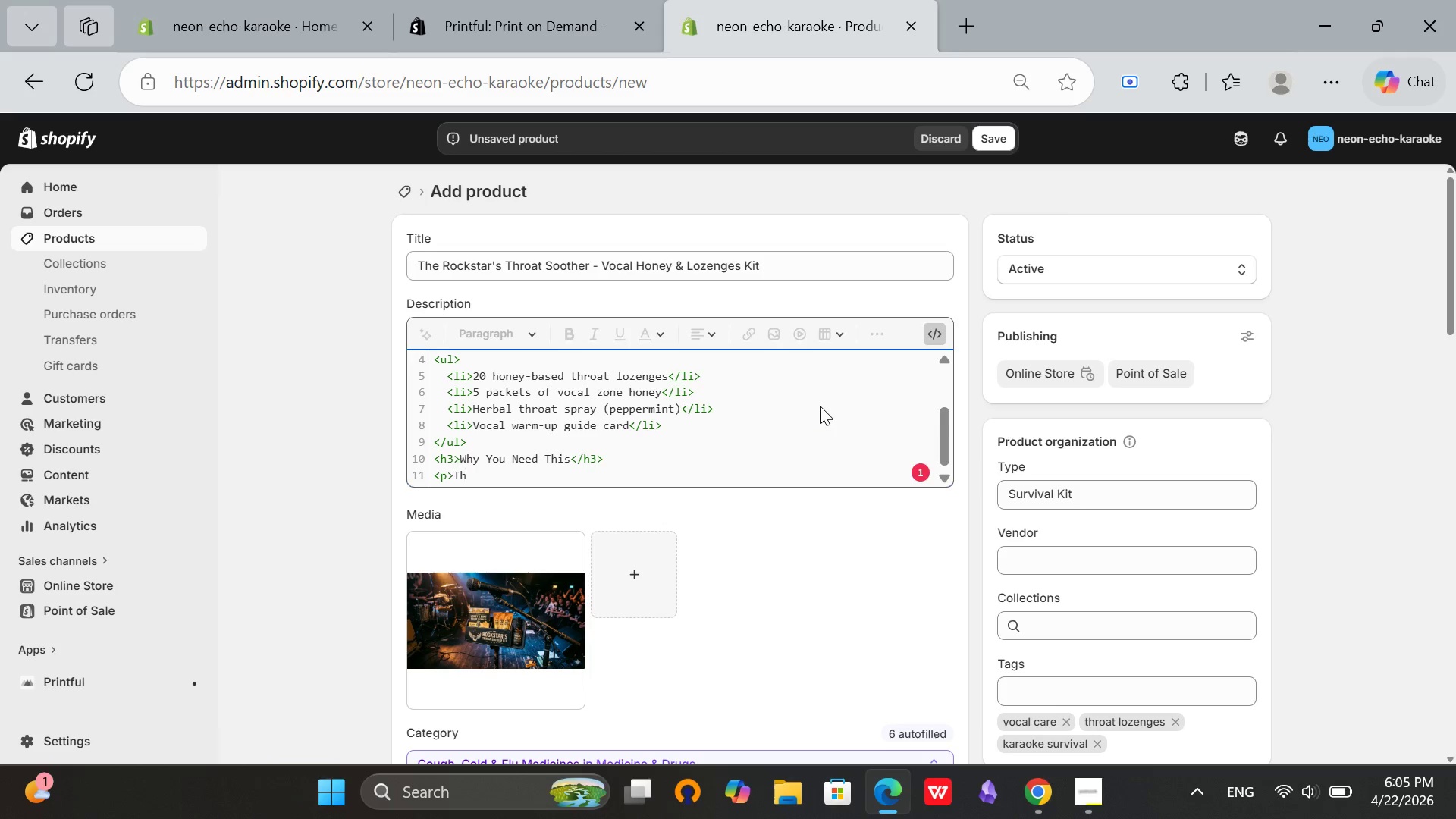 
key(ArrowRight)
 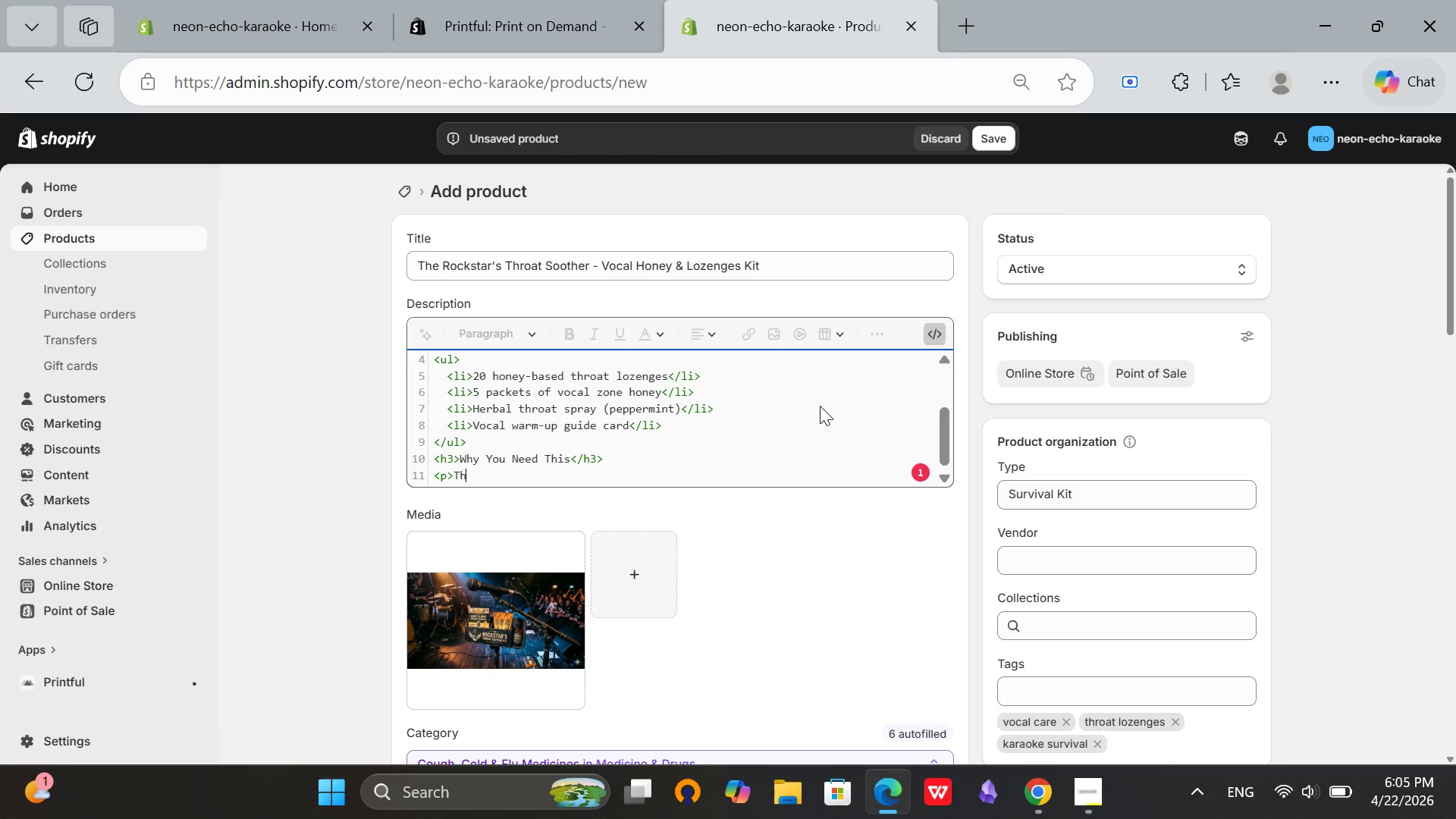 
type(ese aren't candy)
 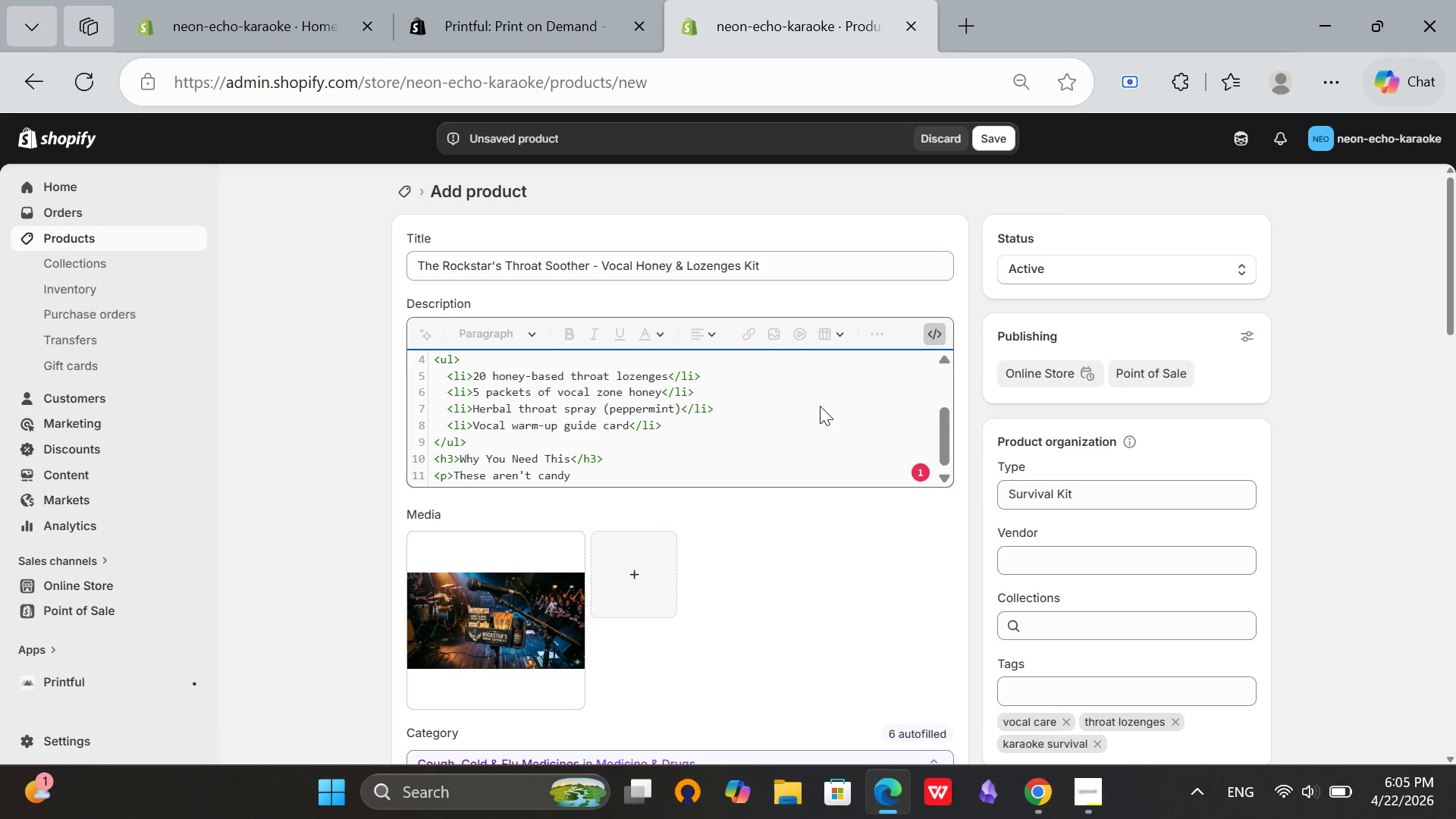 
wait(6.11)
 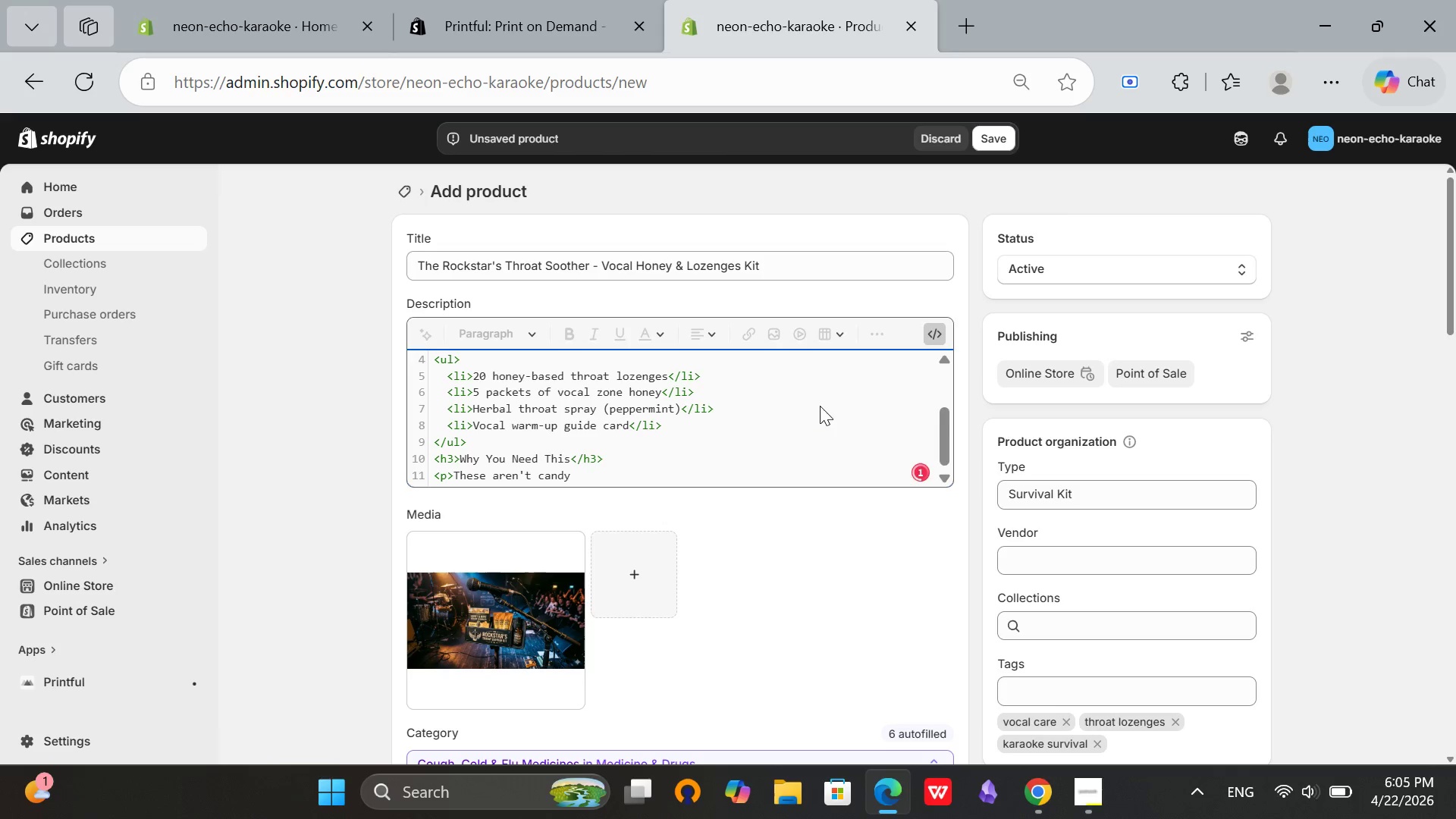 
type(. They're performance tools)
 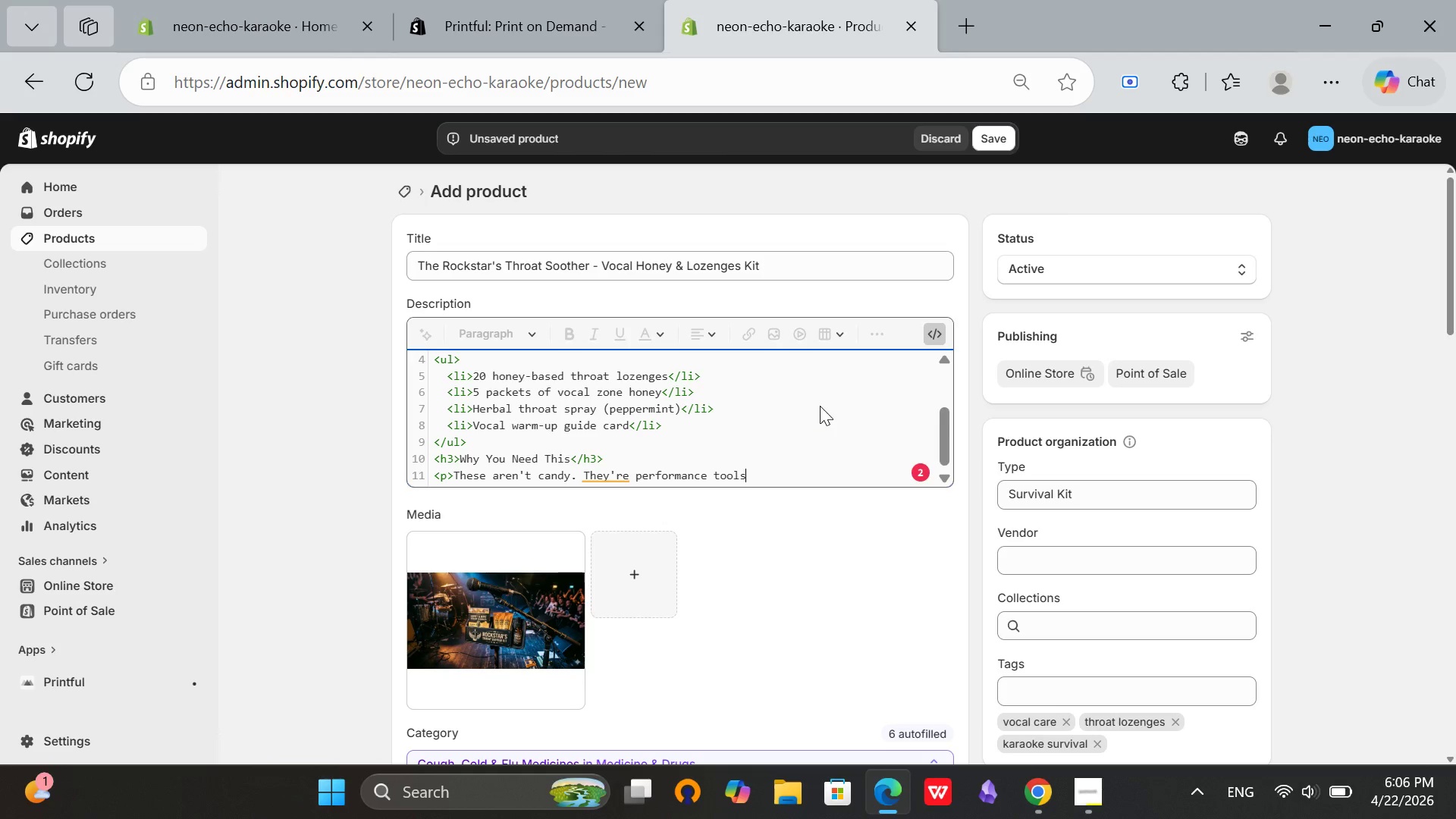 
type( formulated with slippery els)
key(Backspace)
type(m)
 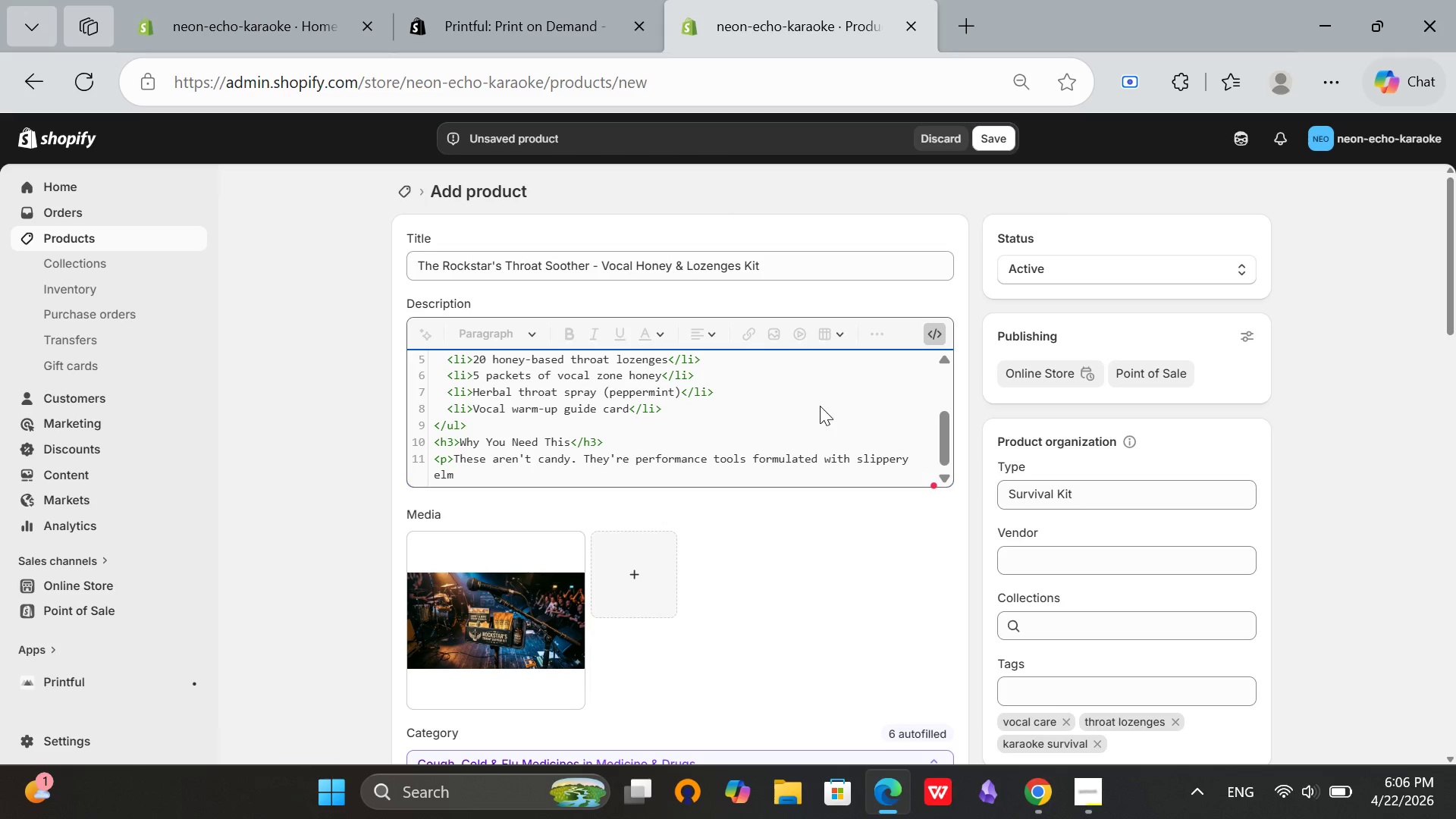 
type(, lic)
 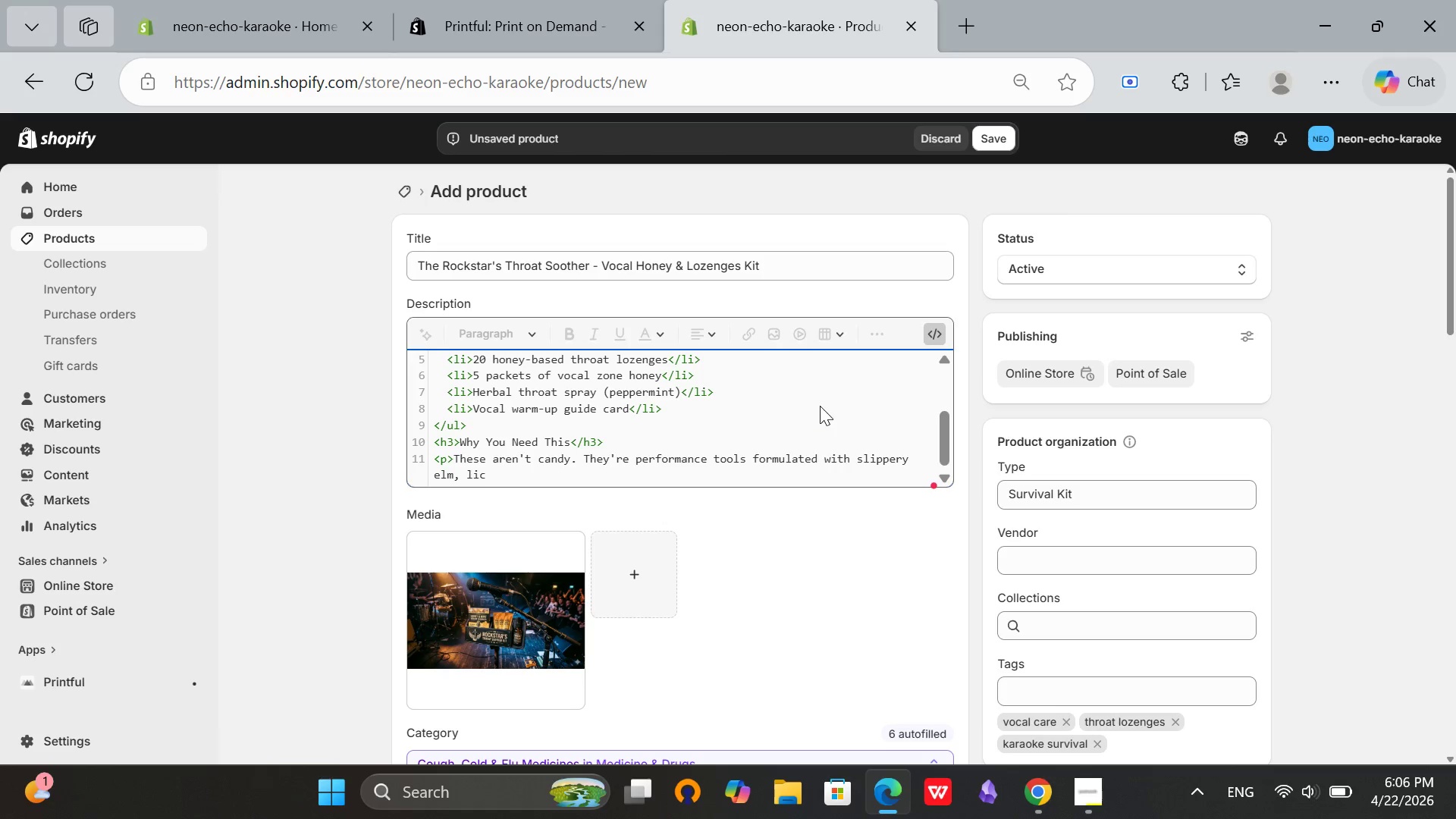 
type(orice root, and manuka honey-ingredients trusted by professional vocalists.</pP)
key(Backspace)
type(>)
 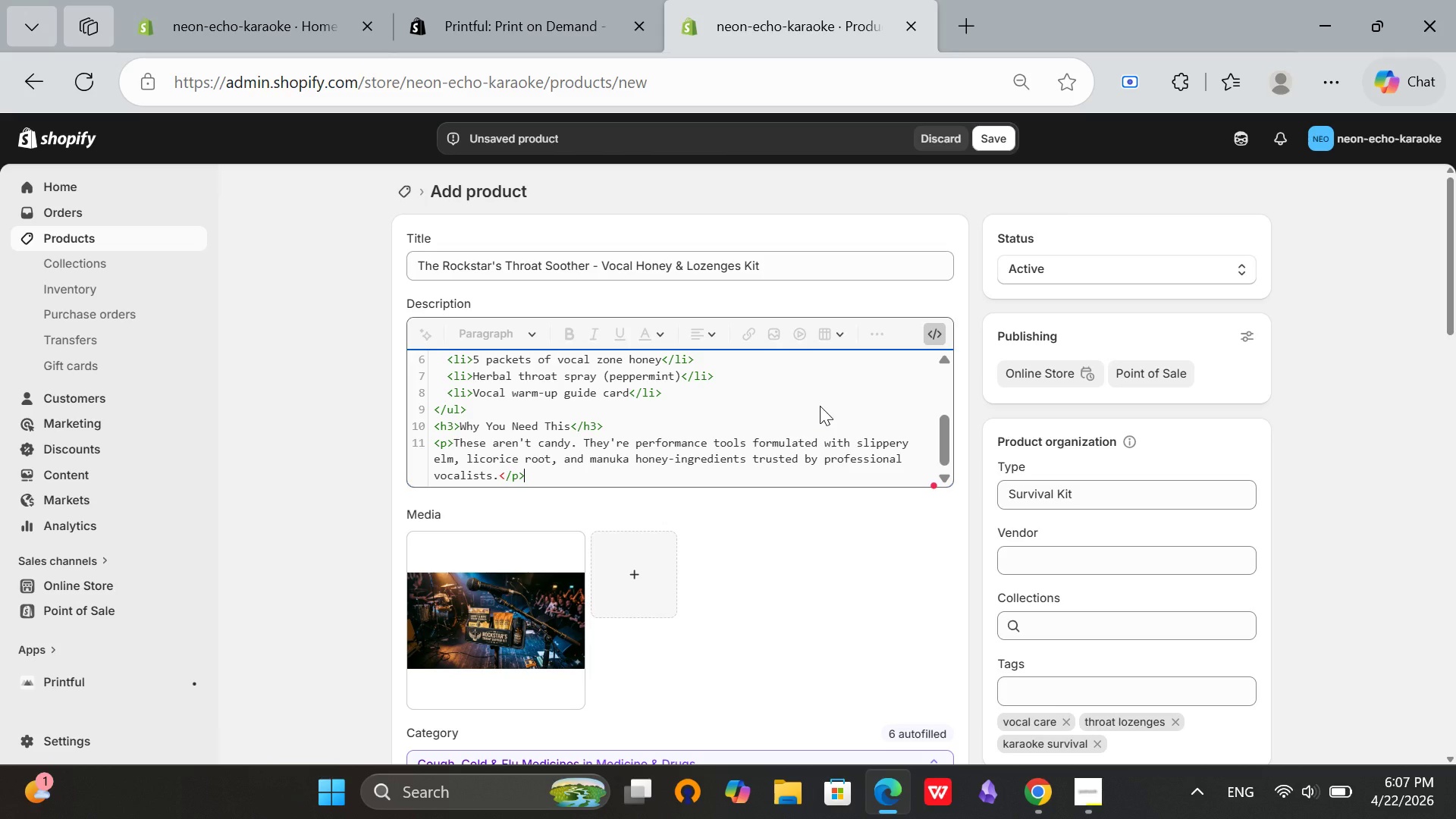 
left_click([930, 333])
 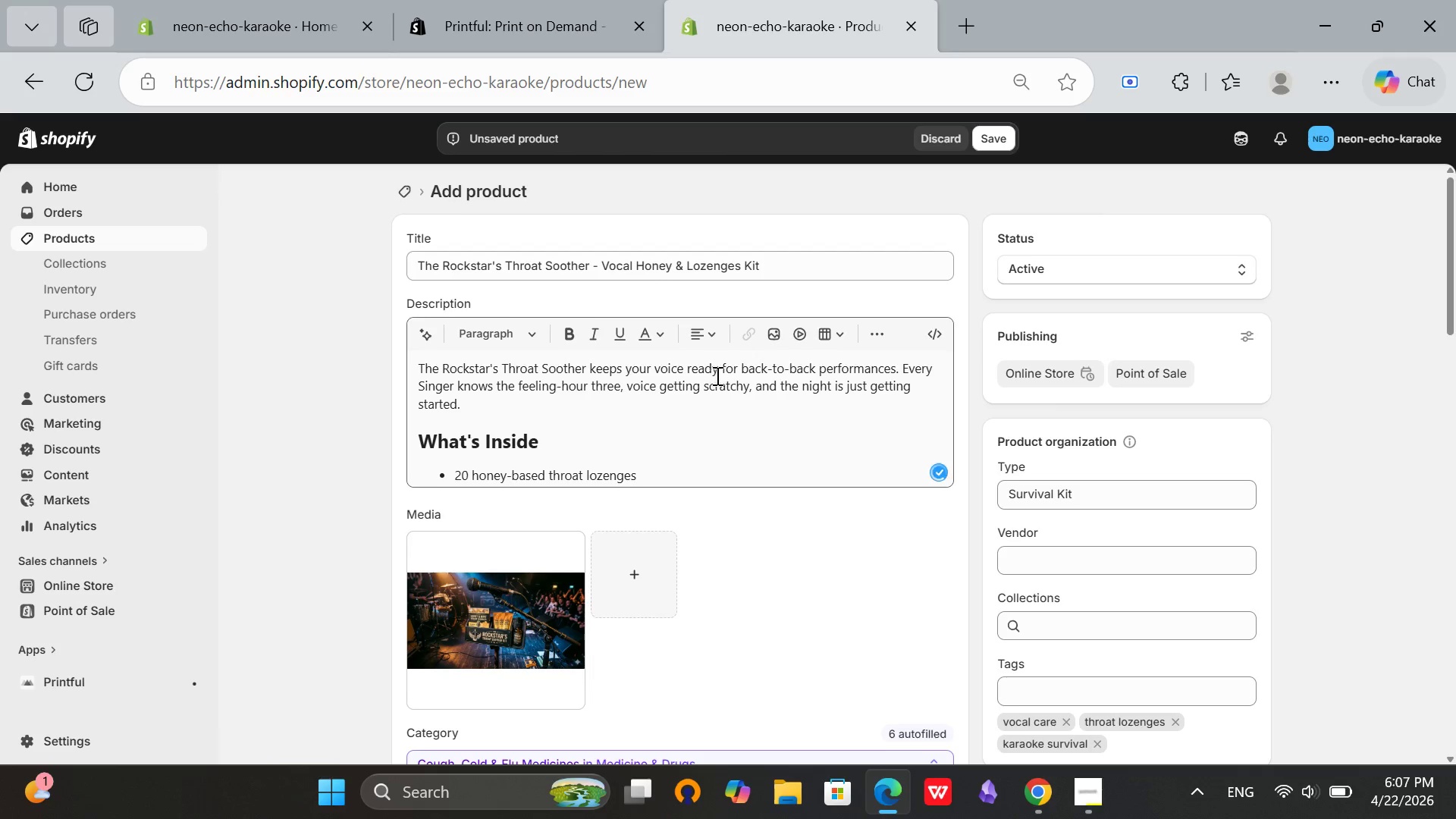 
scroll: coordinate [716, 375], scroll_direction: down, amount: 2.0
 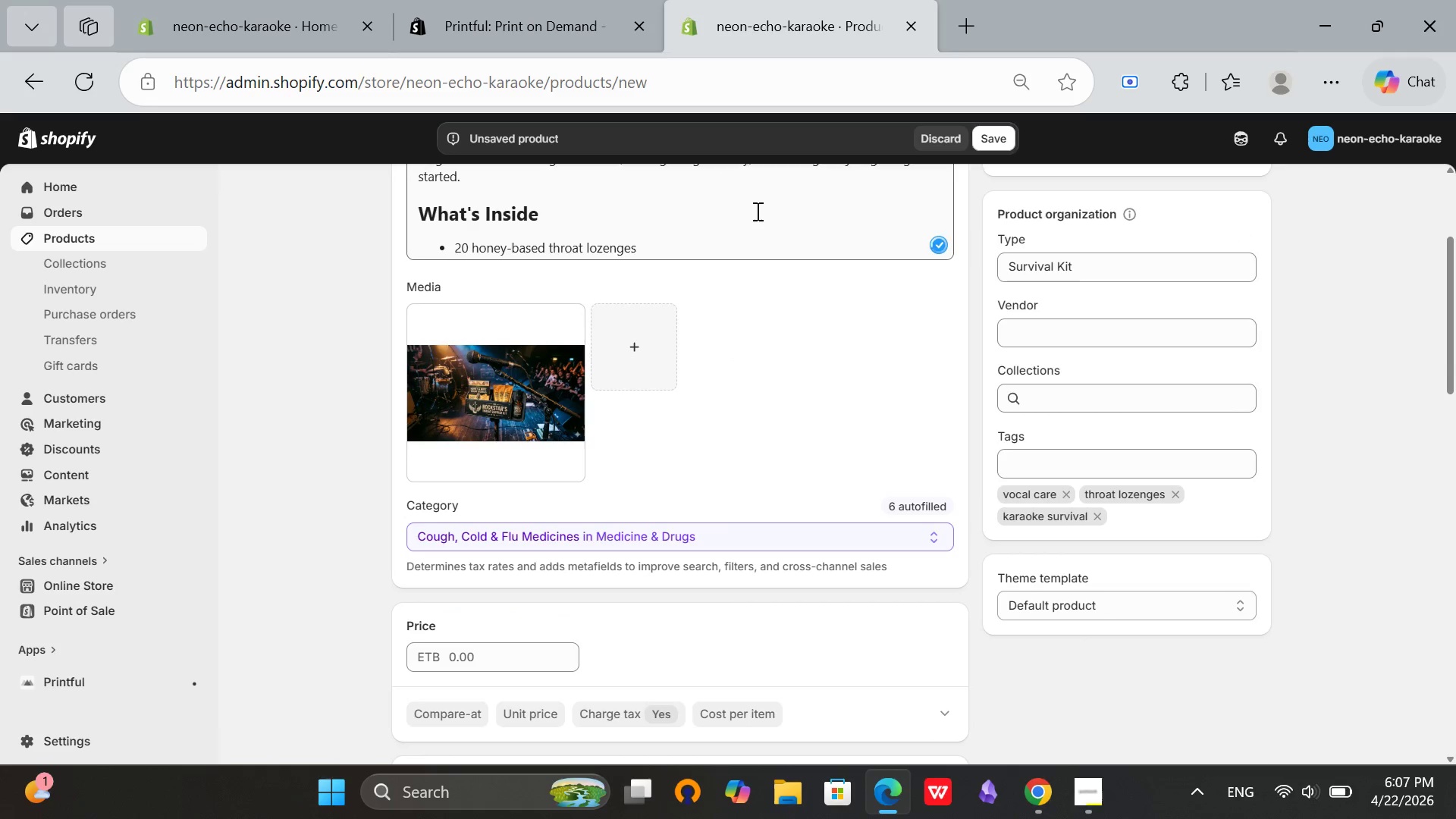 
left_click([757, 210])
 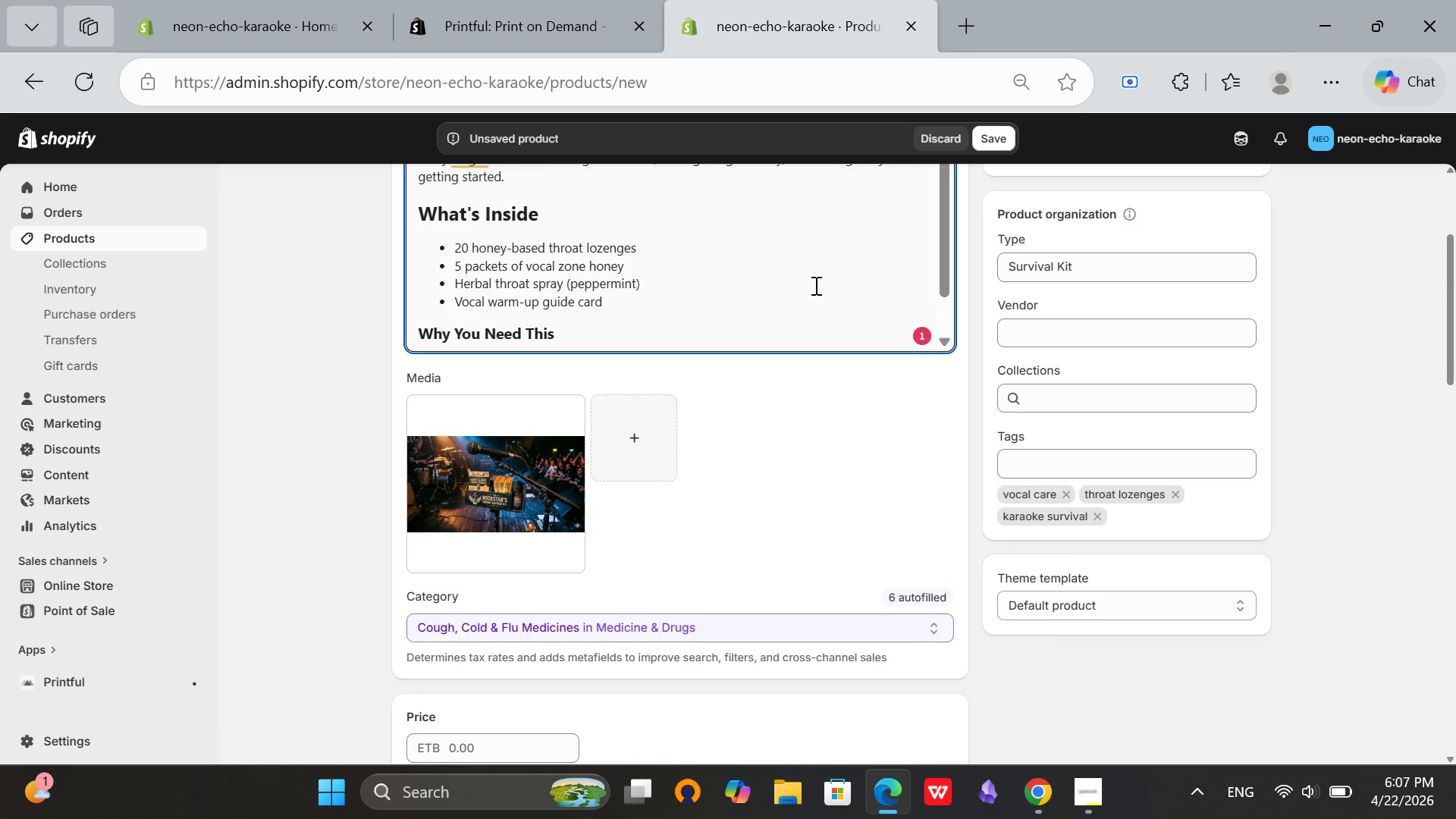 
scroll: coordinate [837, 275], scroll_direction: down, amount: 3.0
 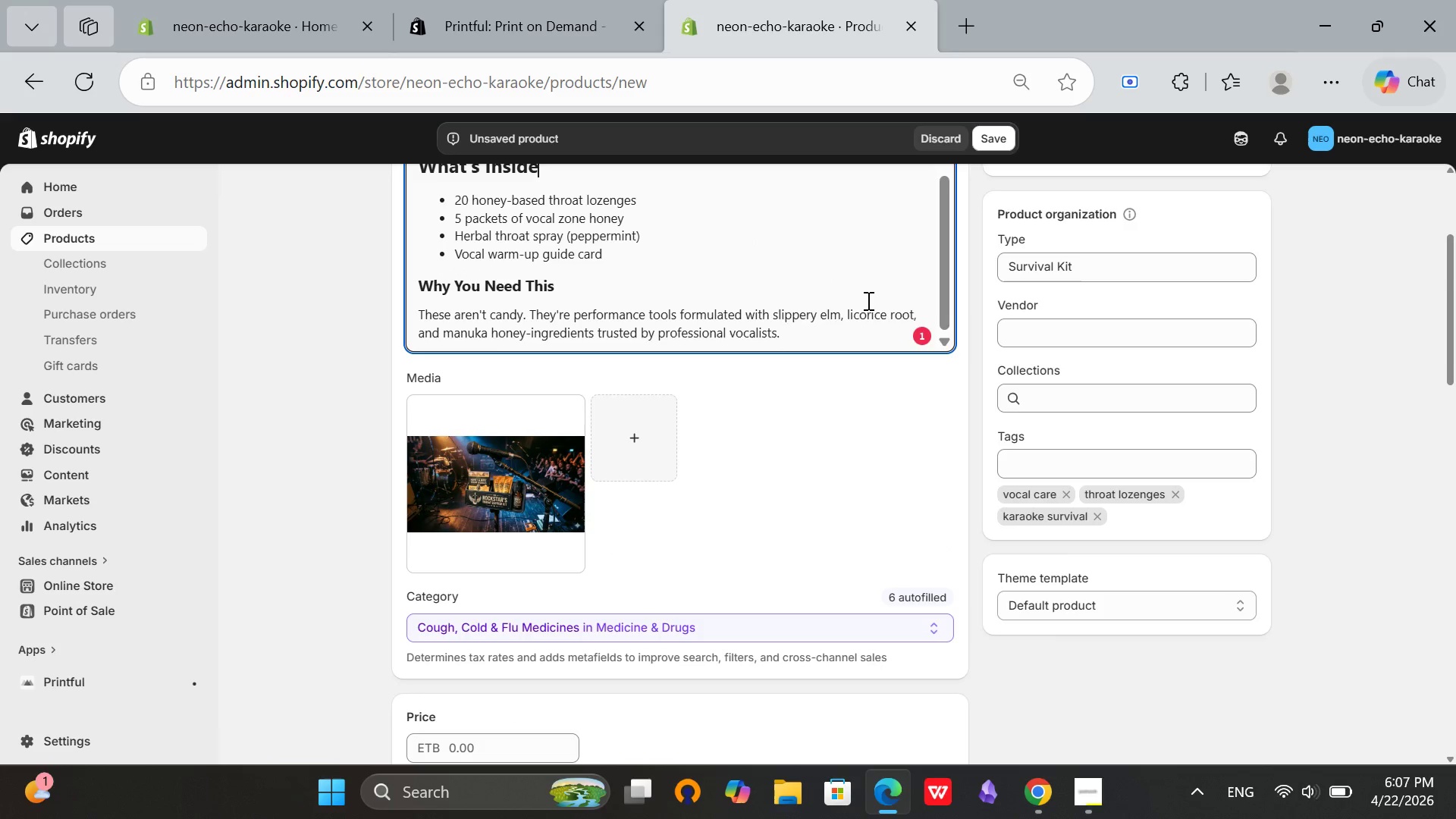 
scroll: coordinate [1330, 463], scroll_direction: up, amount: 4.0
 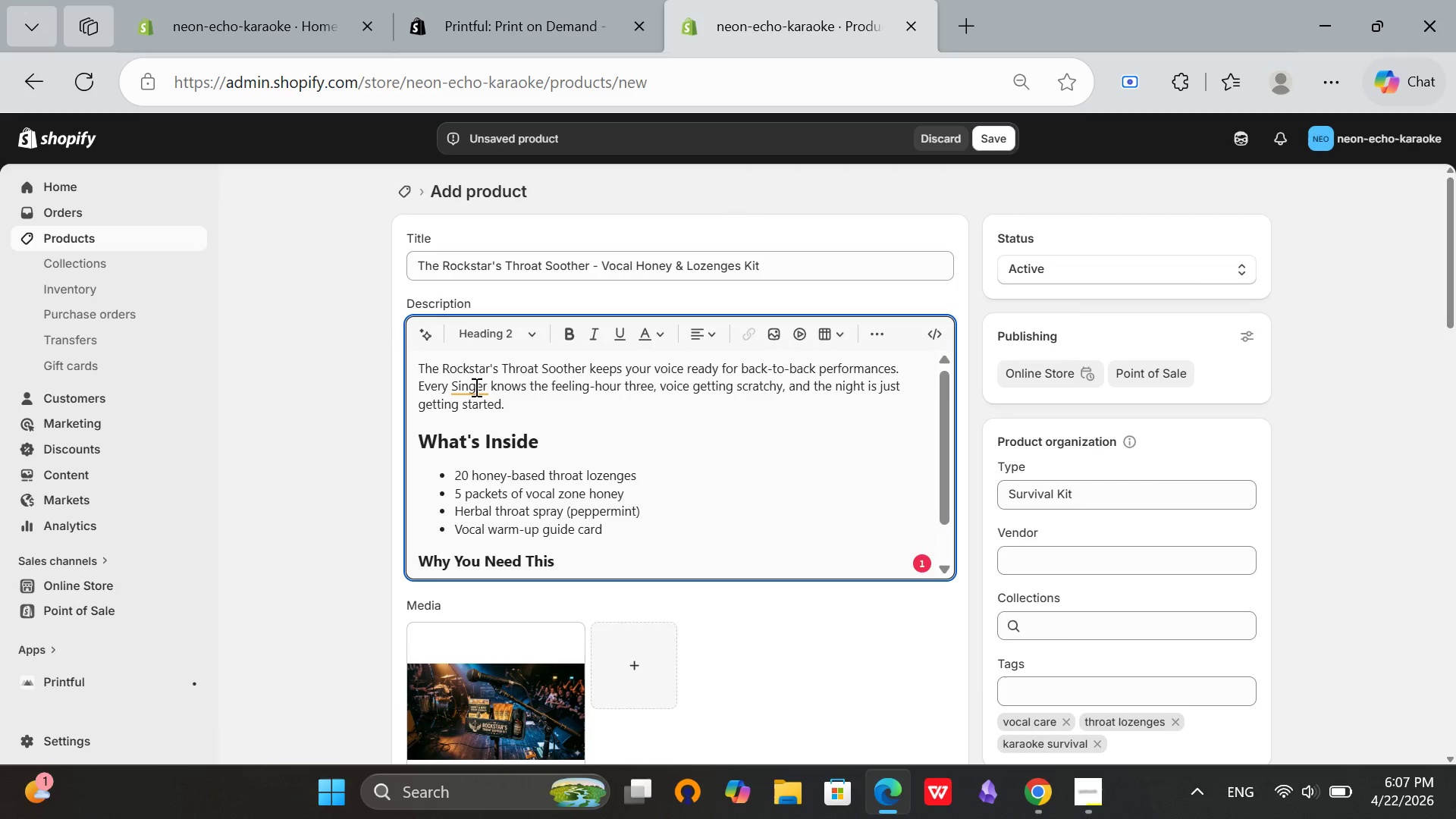 
left_click([472, 387])
 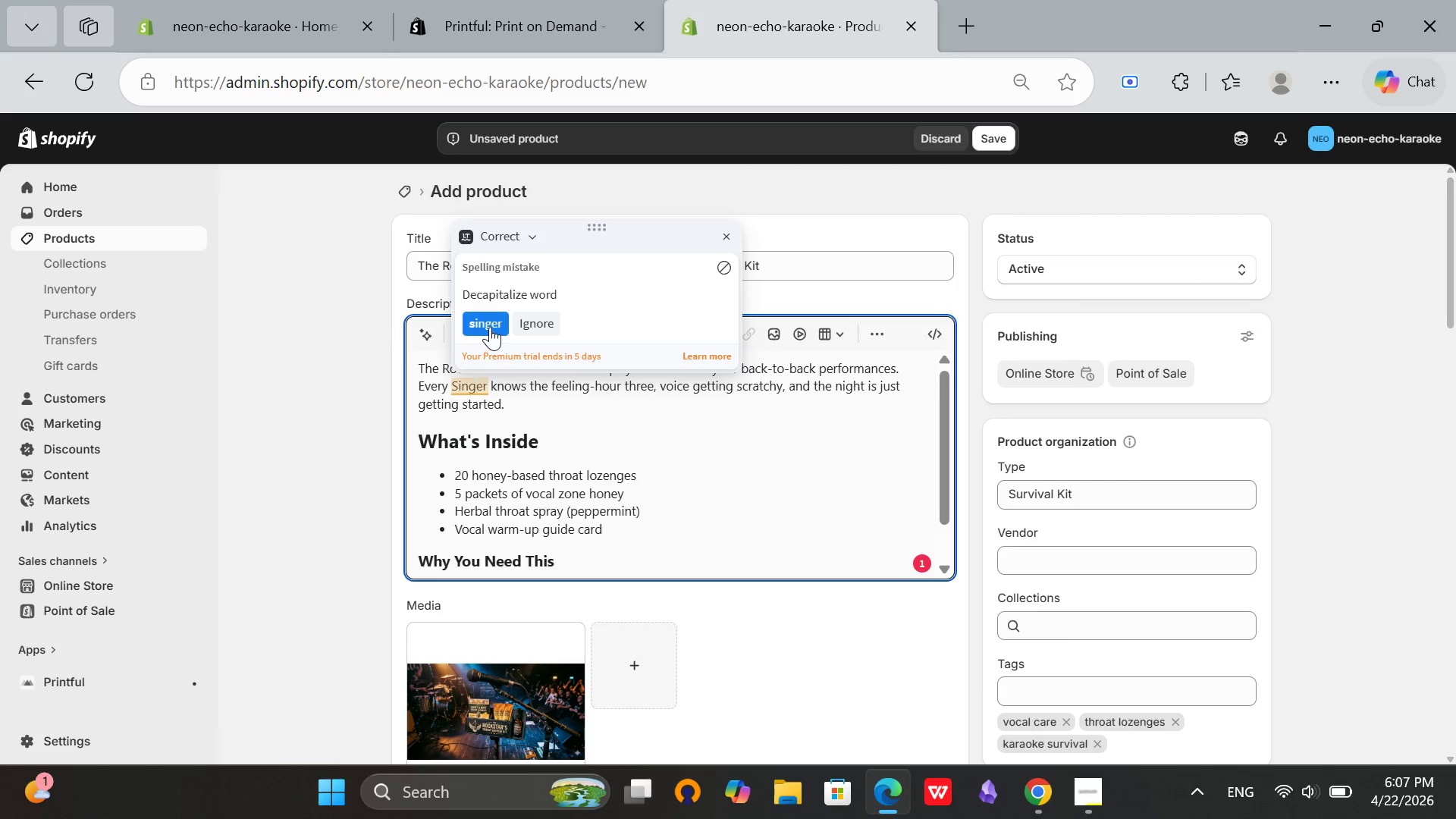 
left_click([490, 327])
 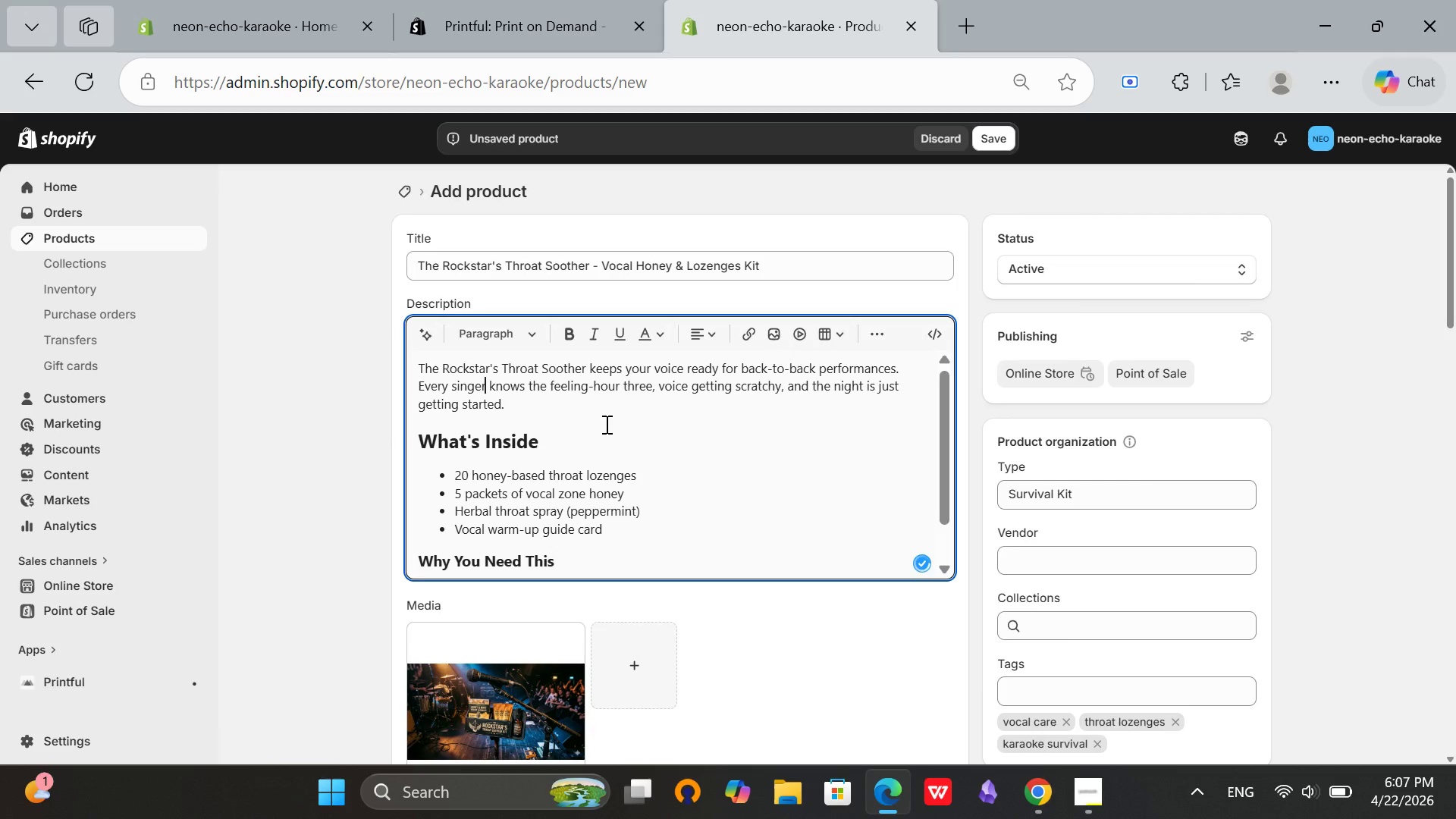 
scroll: coordinate [605, 424], scroll_direction: down, amount: 2.0
 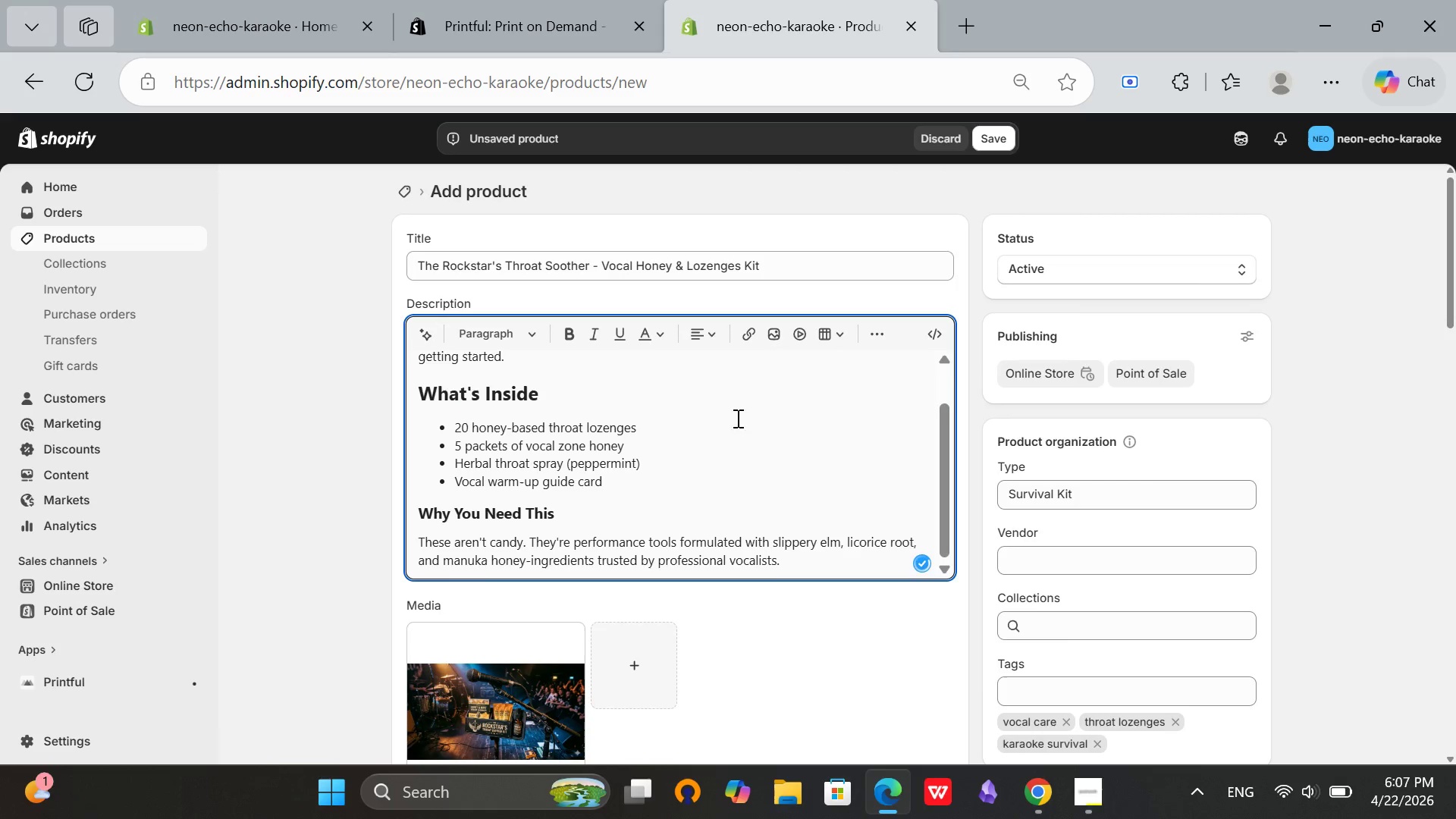 
scroll: coordinate [729, 422], scroll_direction: up, amount: 4.0
 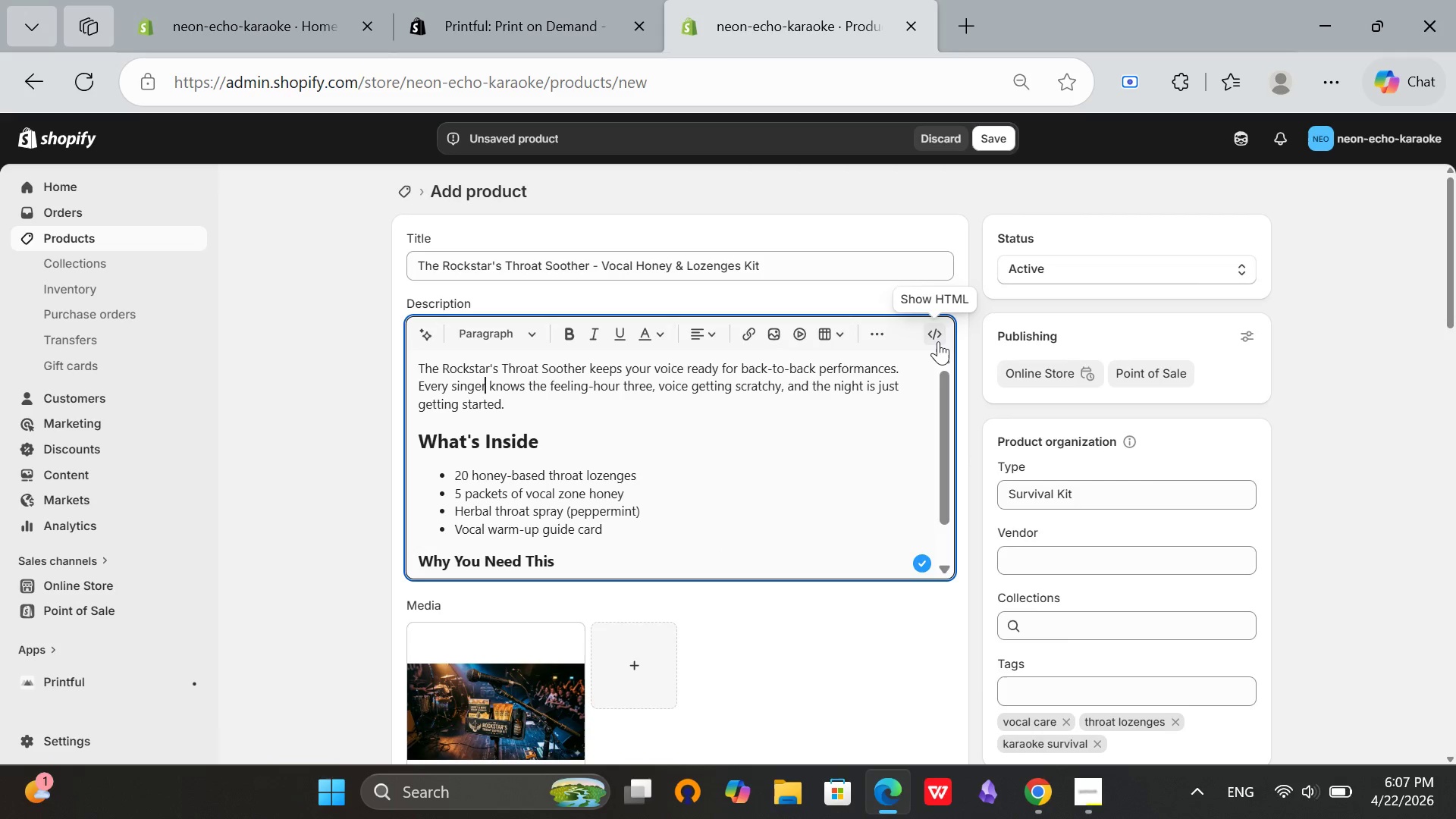 
left_click([938, 341])
 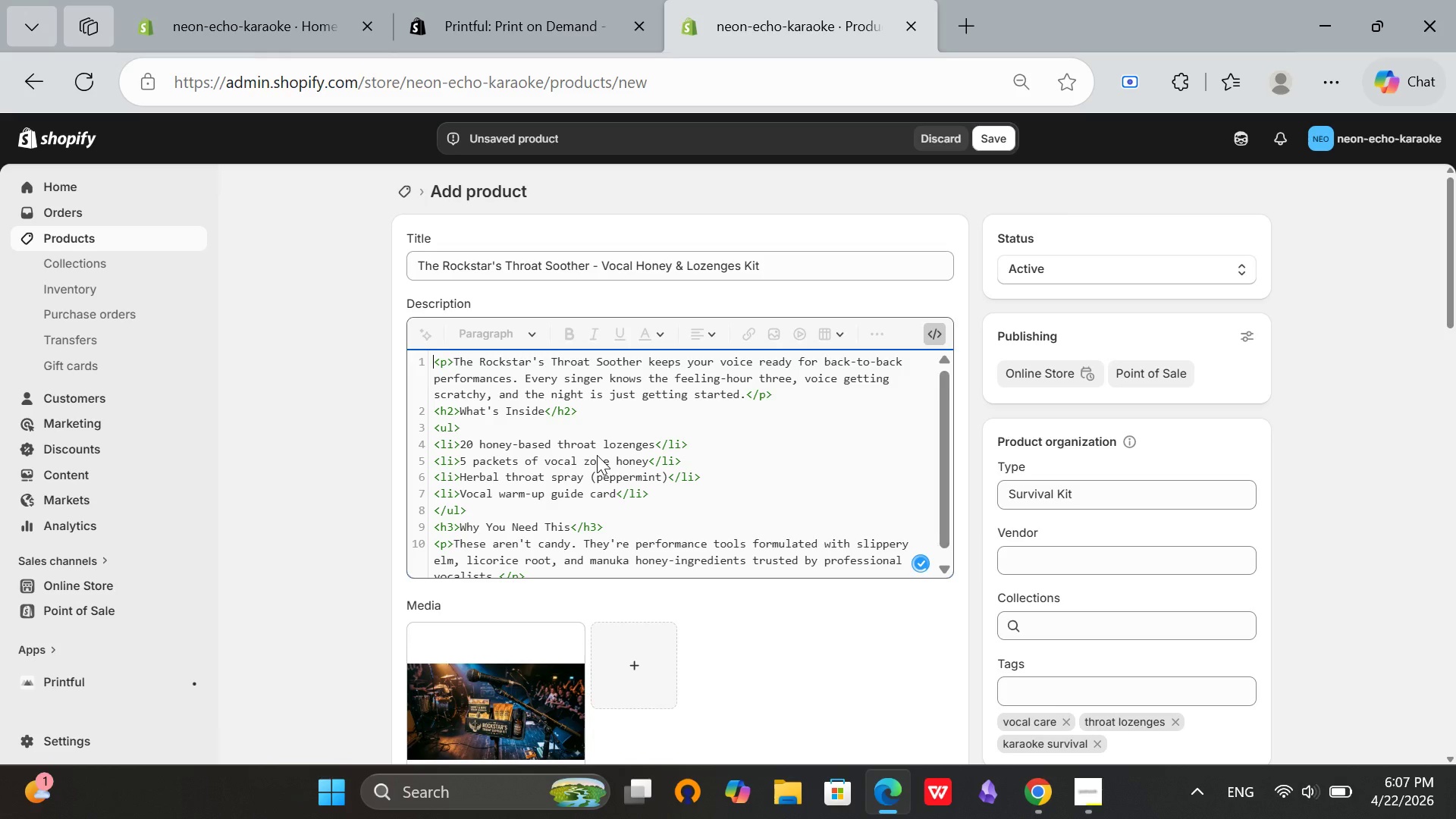 
scroll: coordinate [575, 531], scroll_direction: down, amount: 3.0
 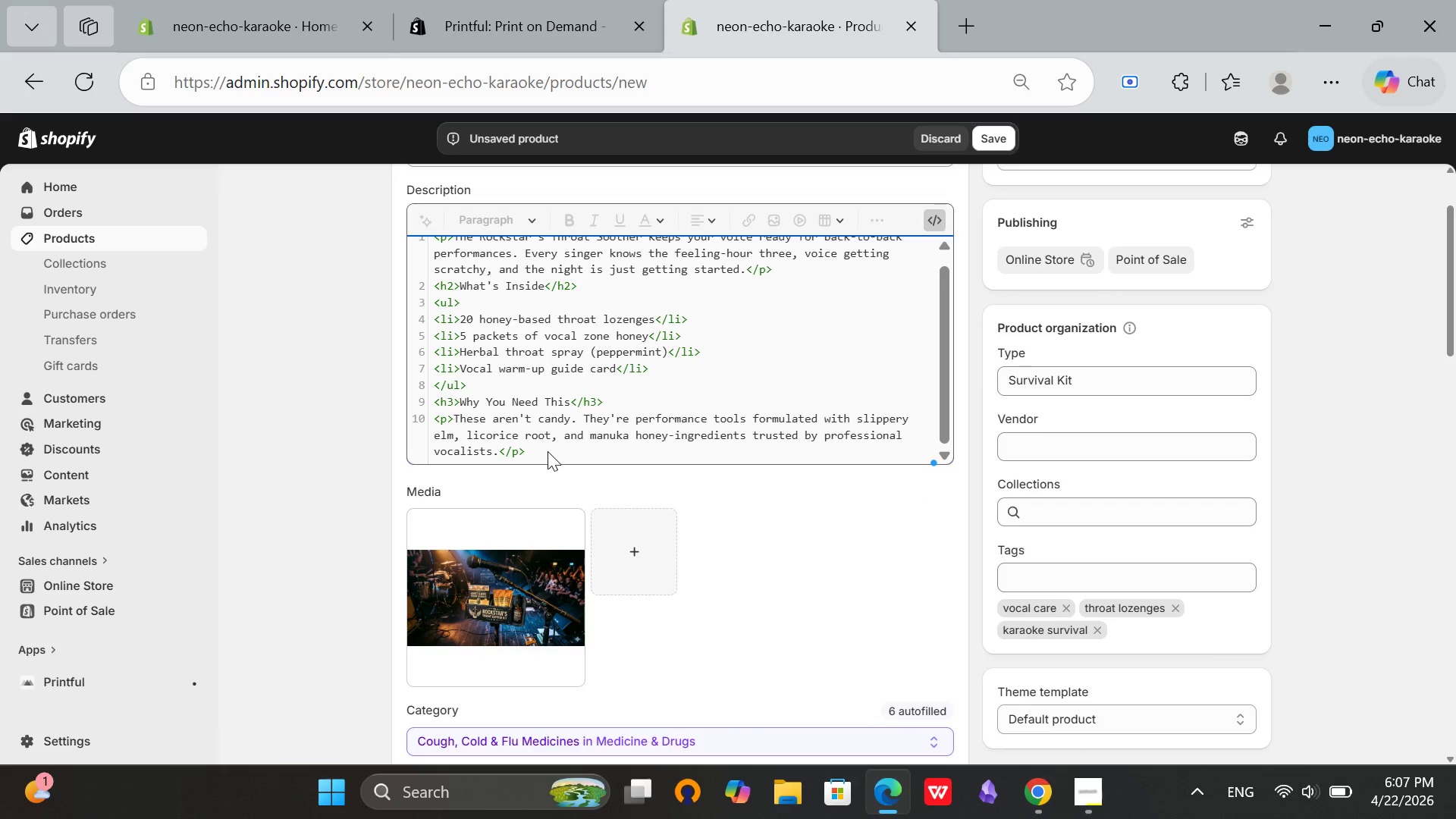 
left_click([547, 454])
 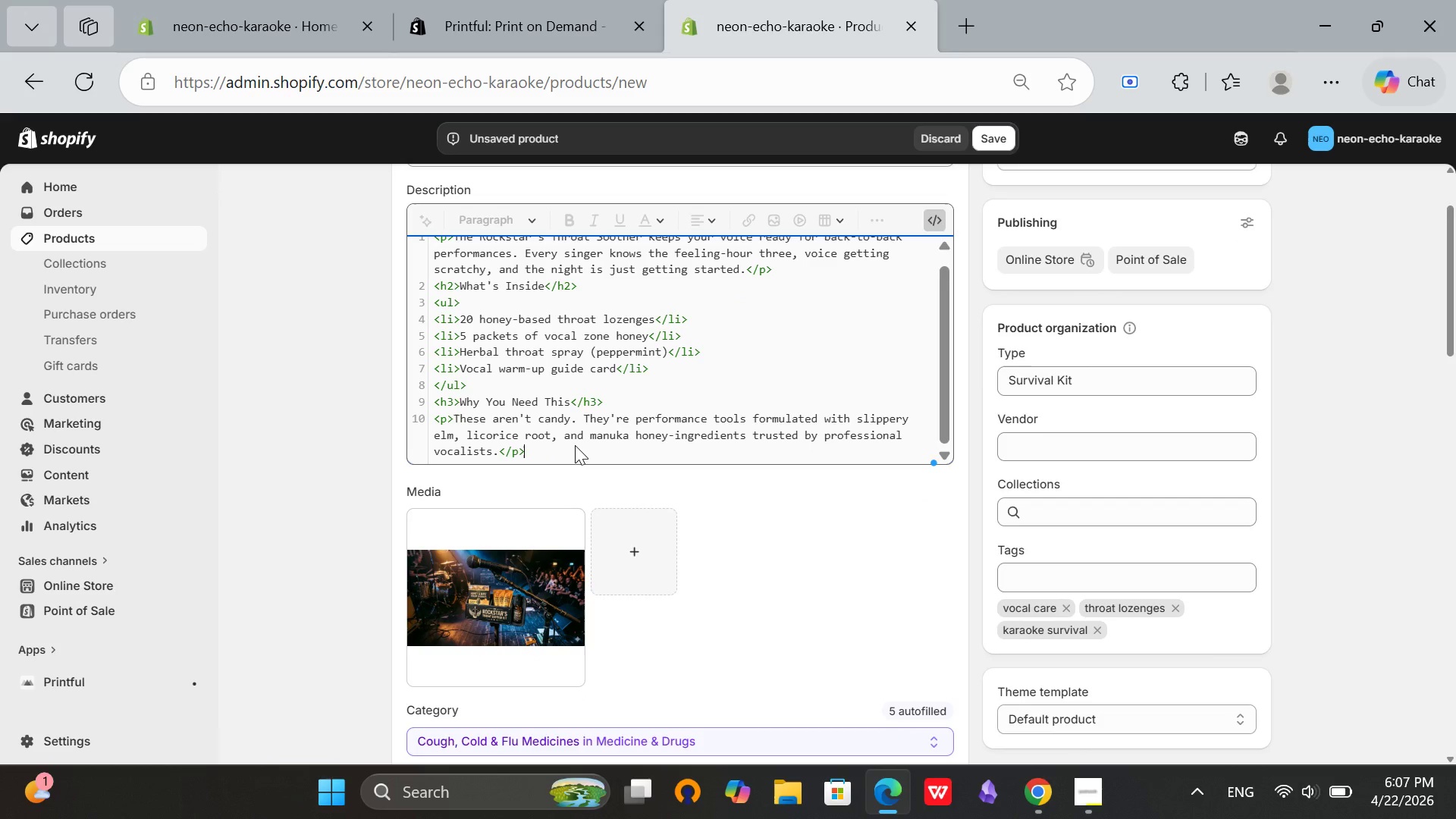 
key(Enter)
 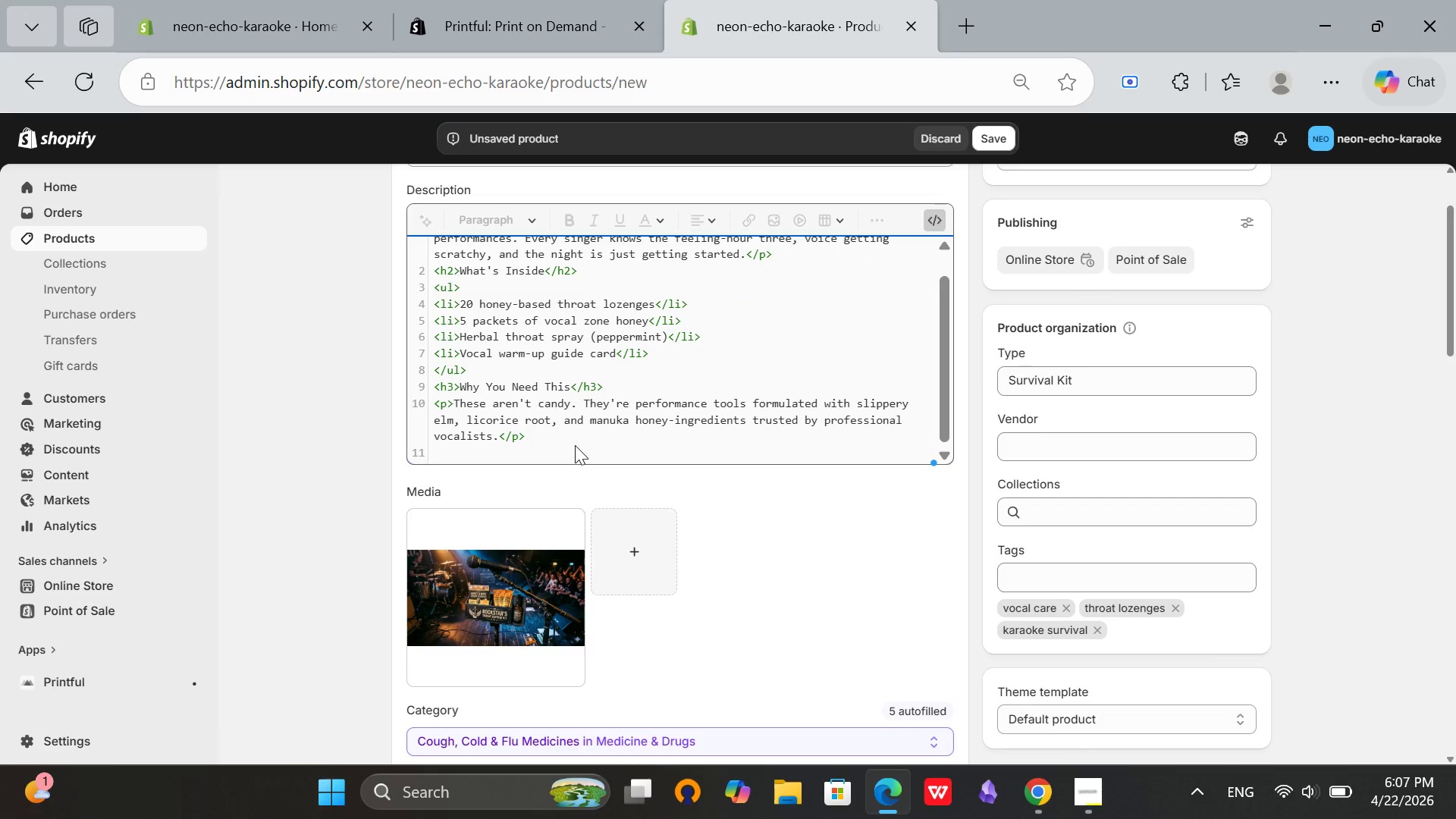 
type(<h3>Why)
 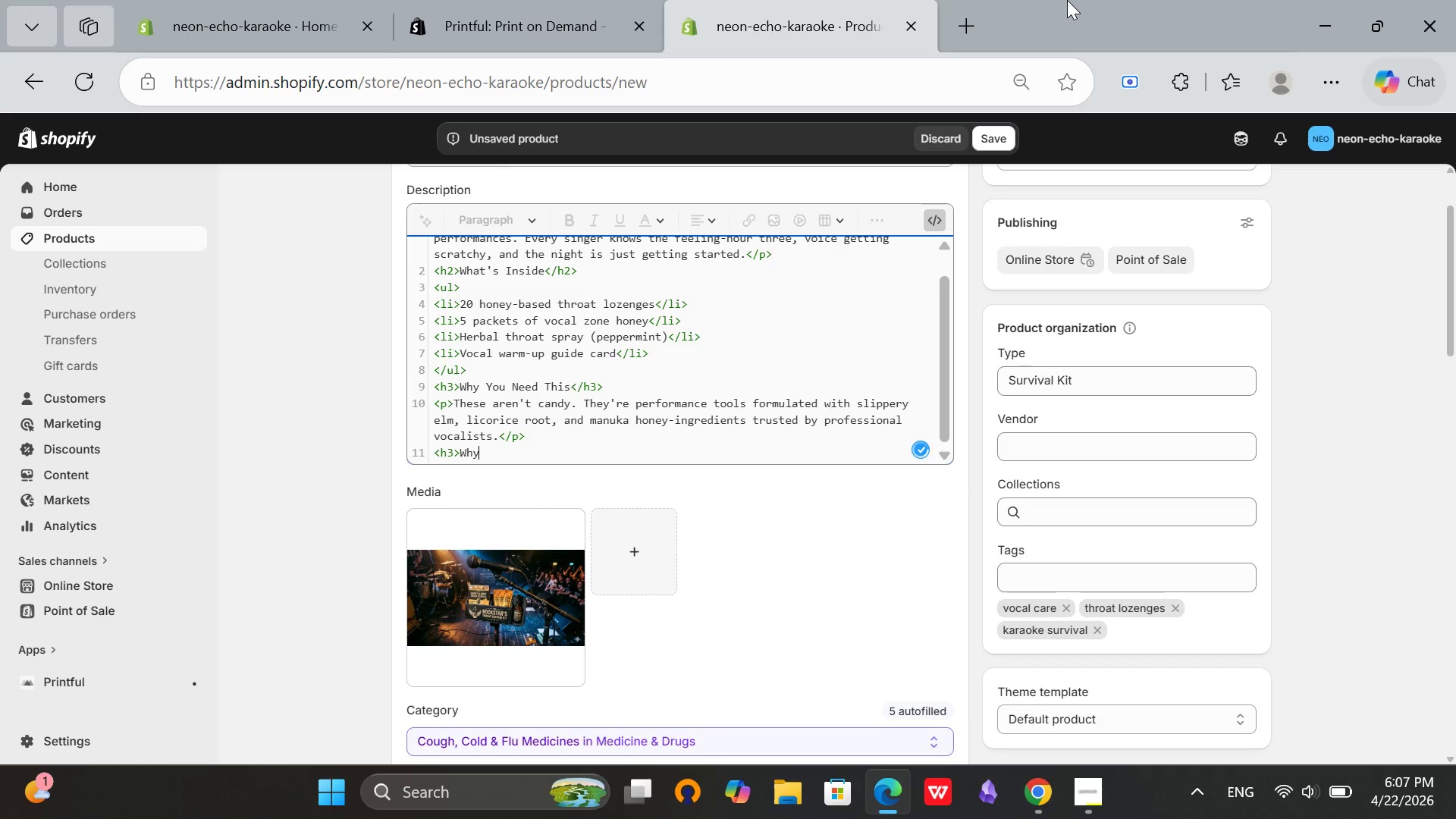 
key(Backspace)
 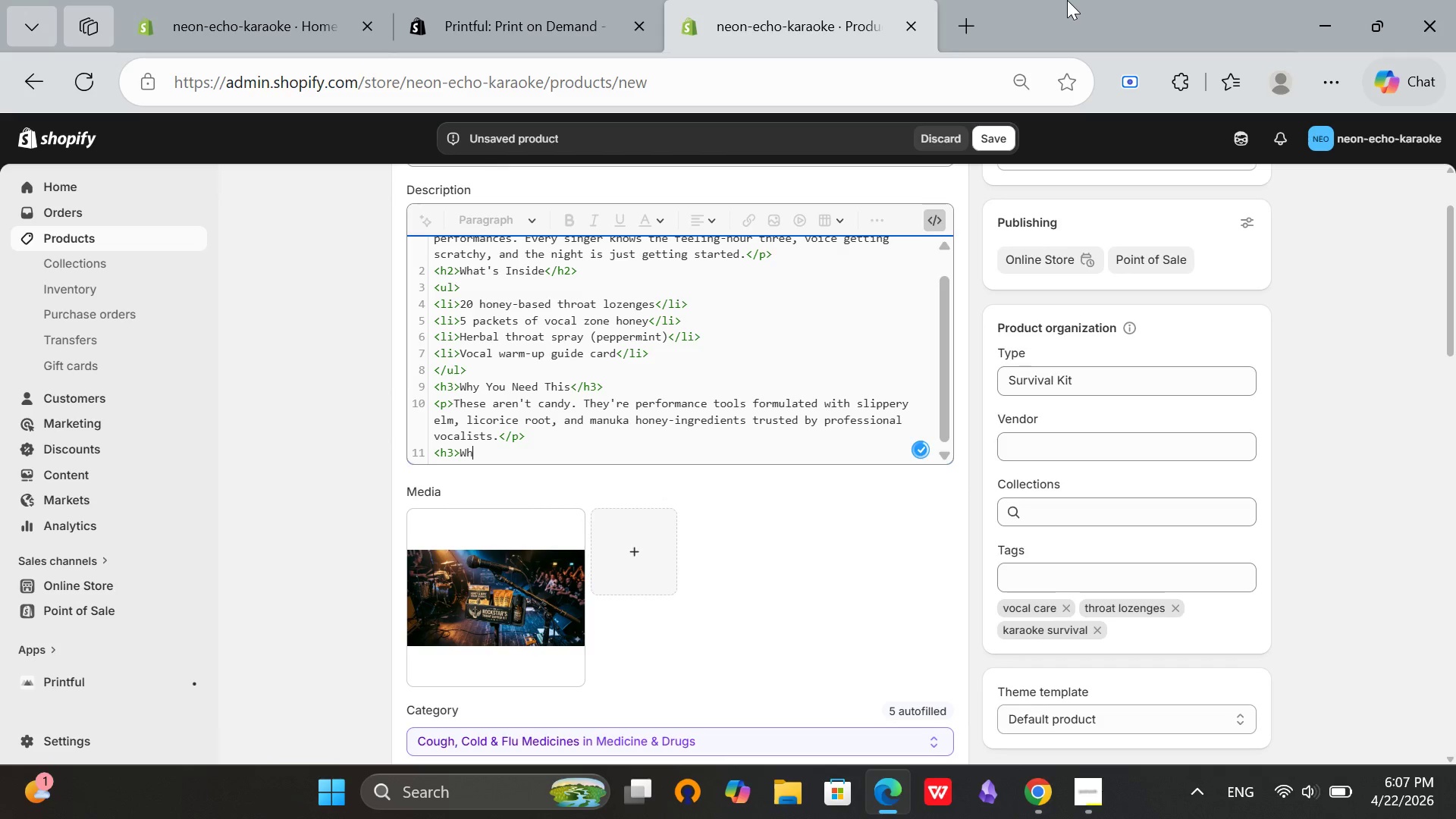 
key(Backspace)
 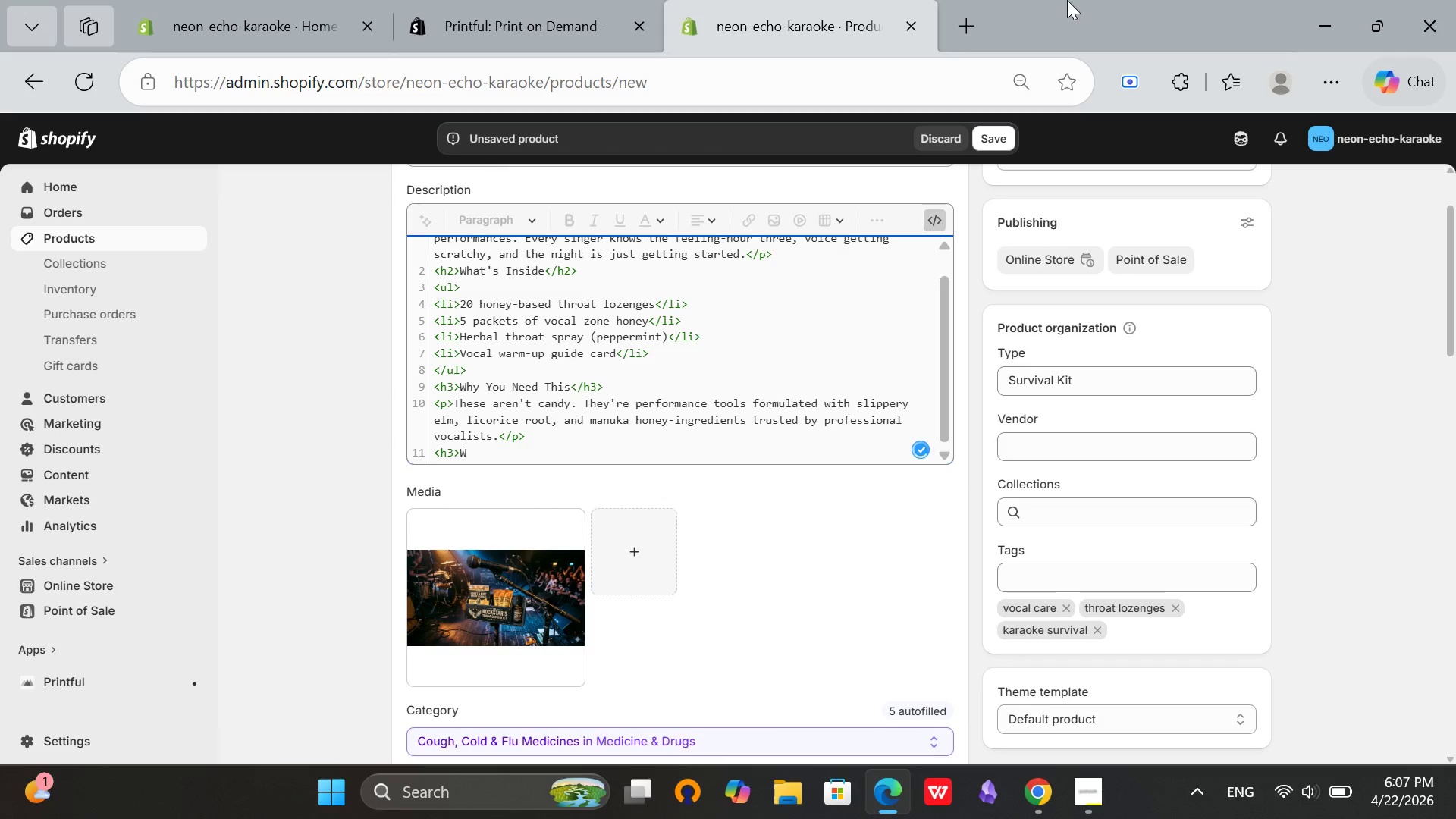 
key(Backspace)
 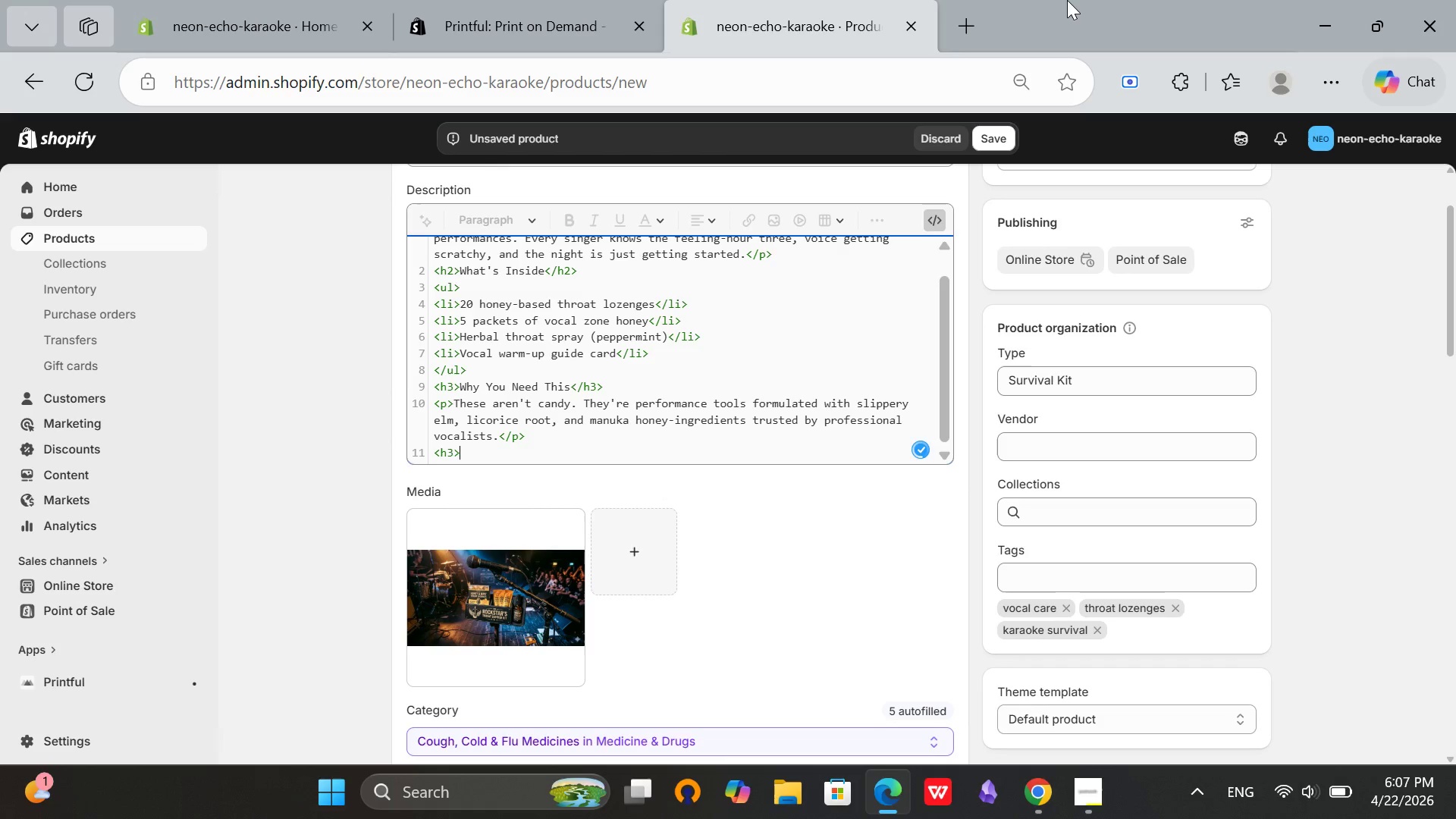 
key(CapsLock)
 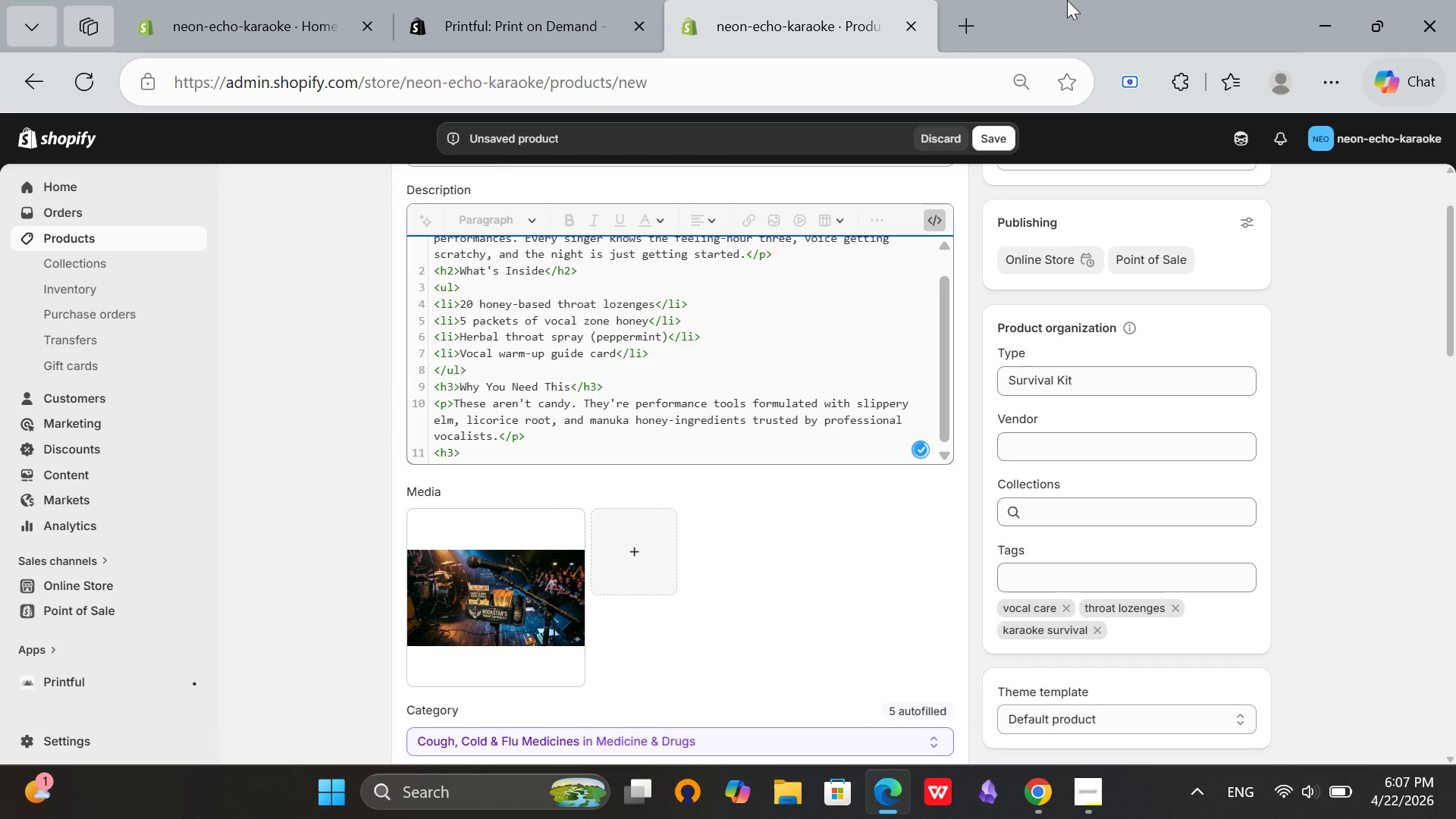 
key(H)
 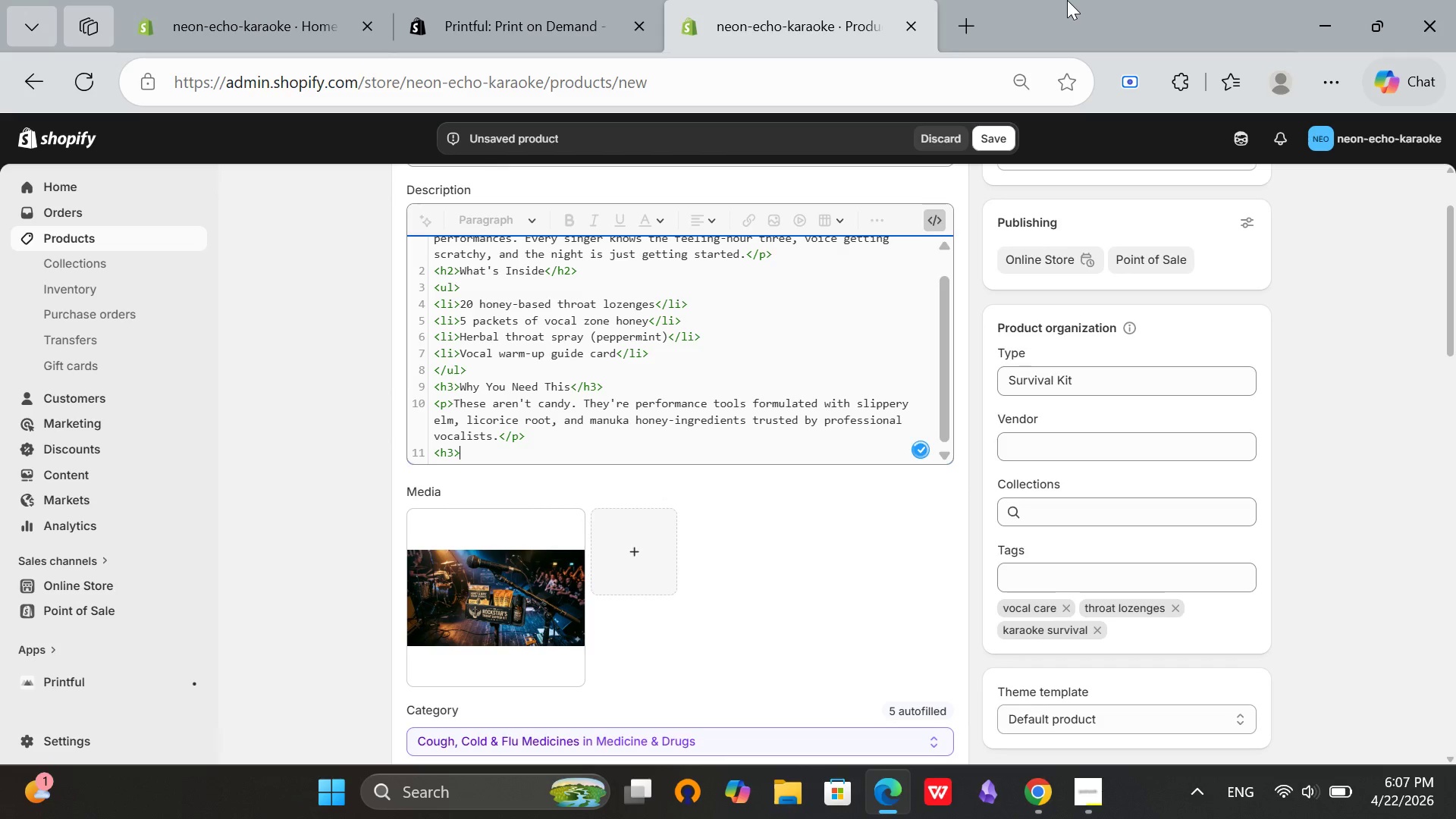 
key(Unknown)
 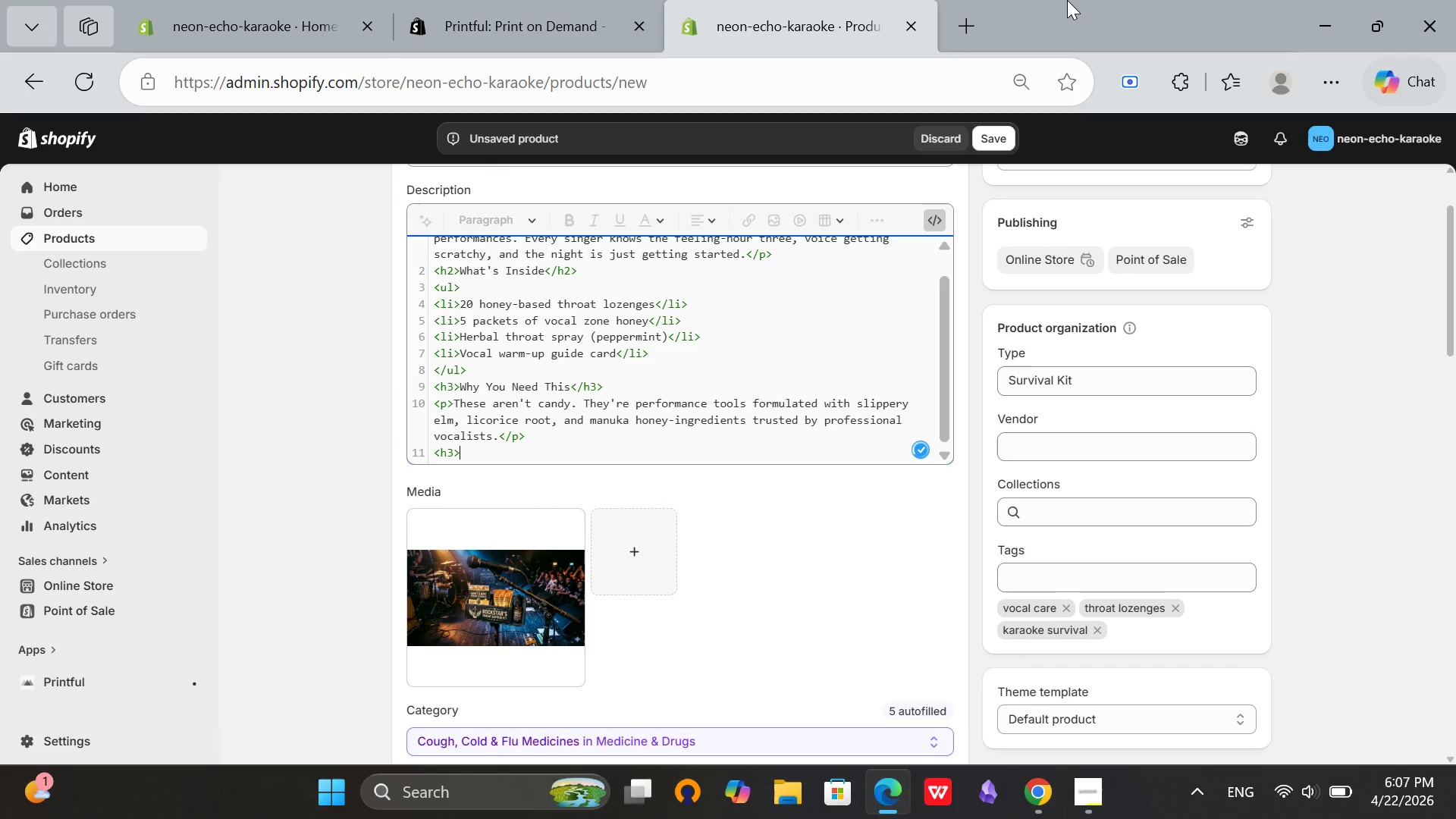 
type(OW)
key(Backspace)
key(Backspace)
type(ow to Use</h3>)
 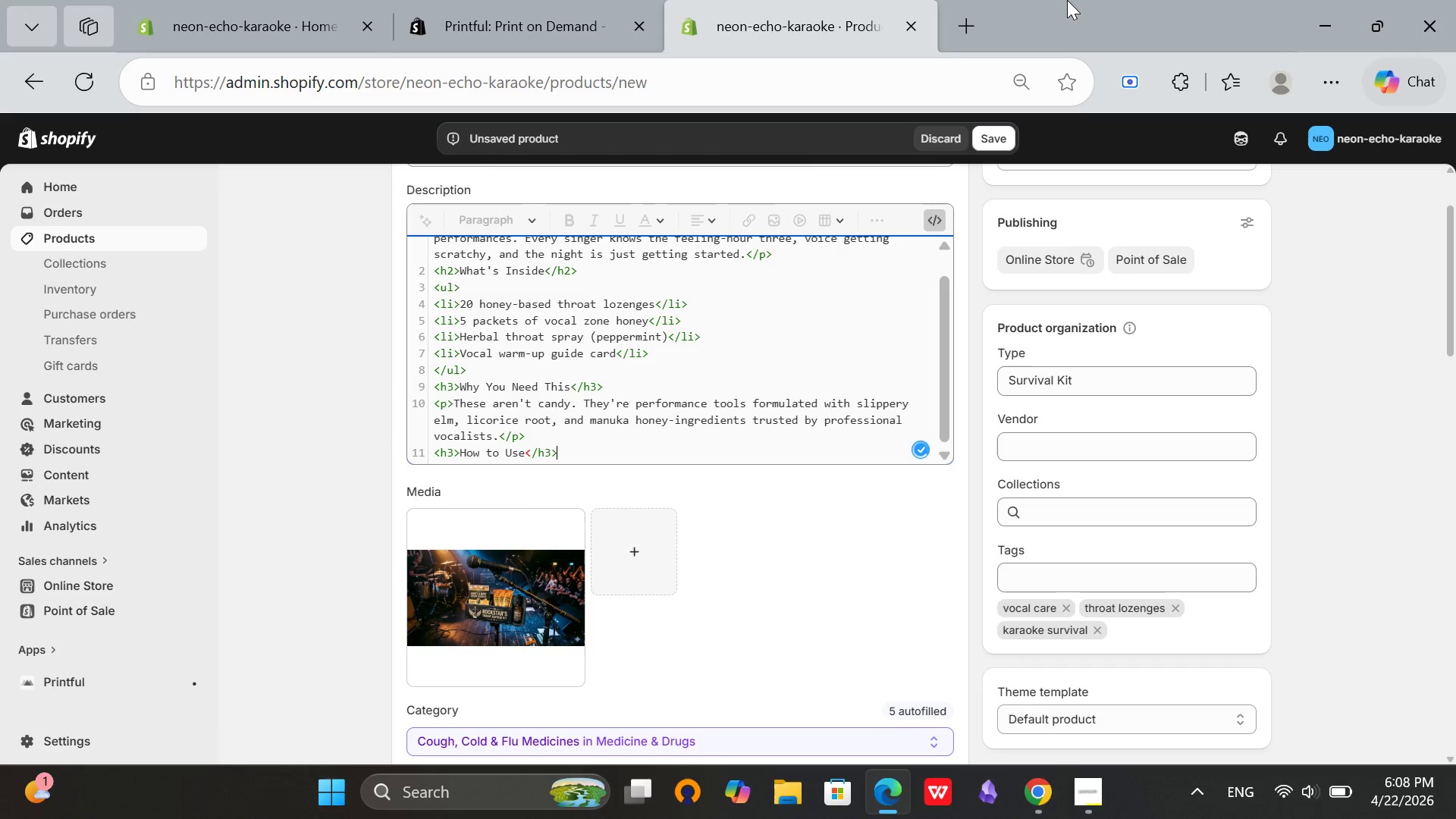 
key(Enter)
 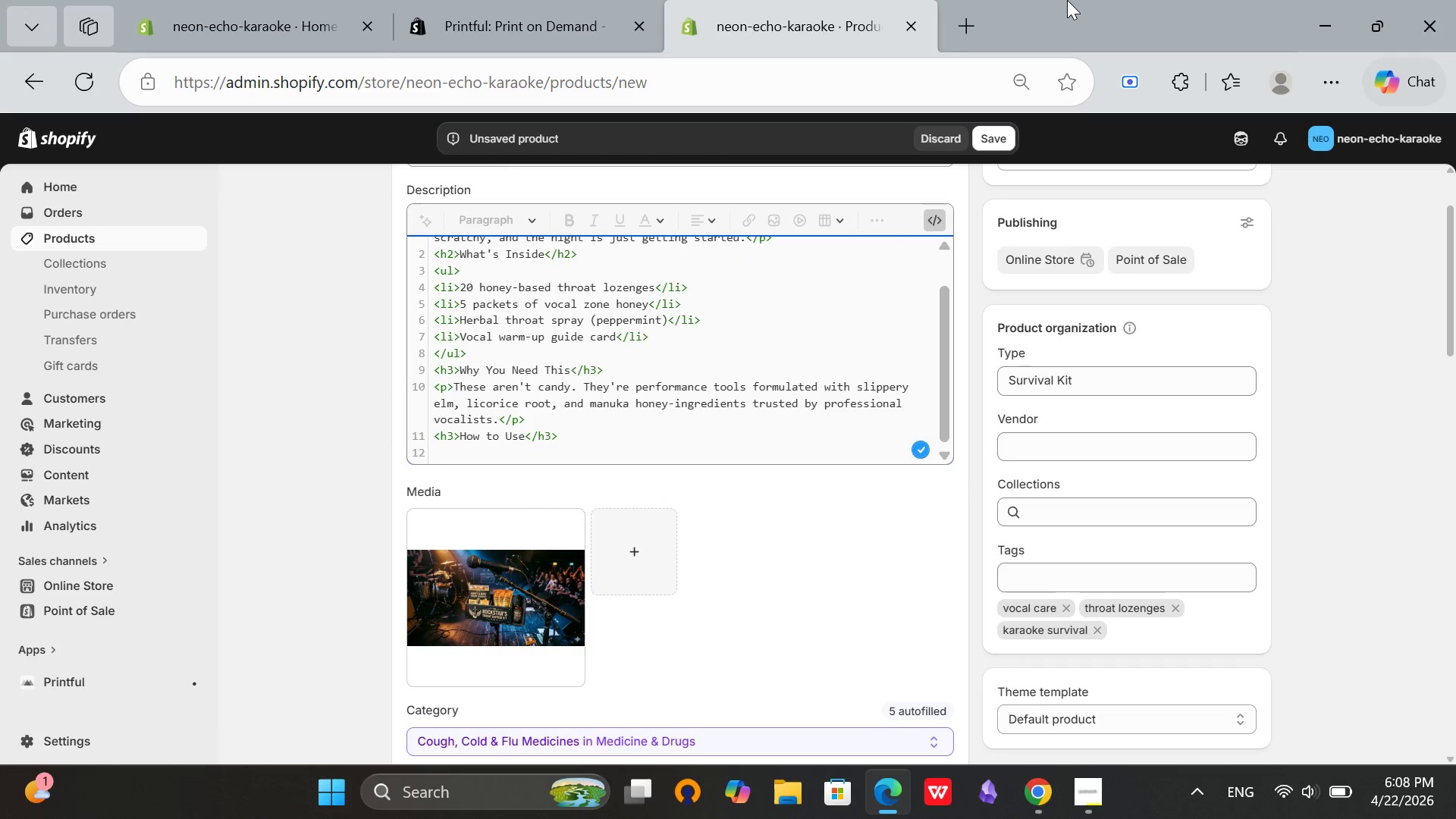 
type(<p>Take one loze)
 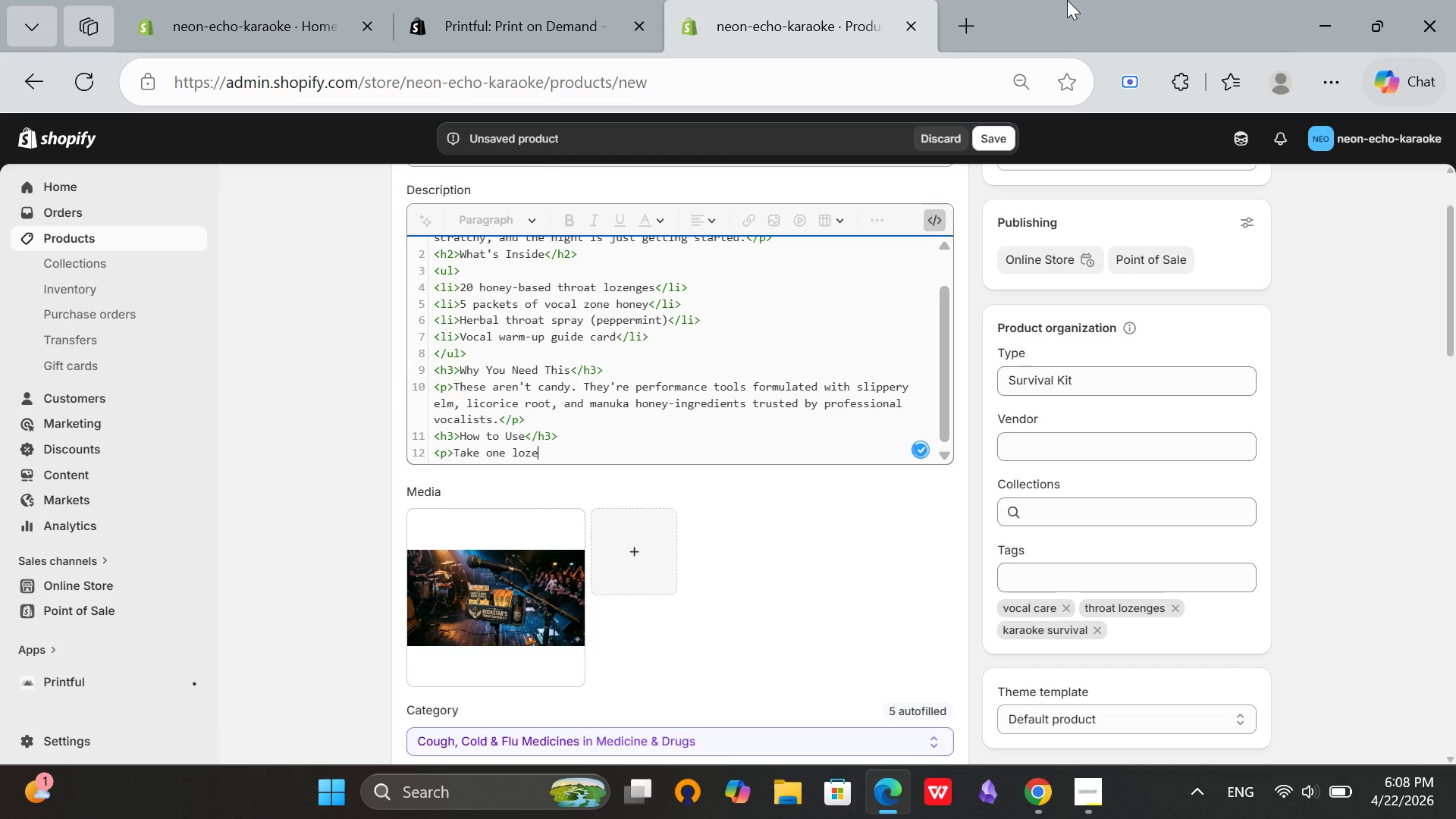 
type(nge 15 minutes before singing. Use h)
 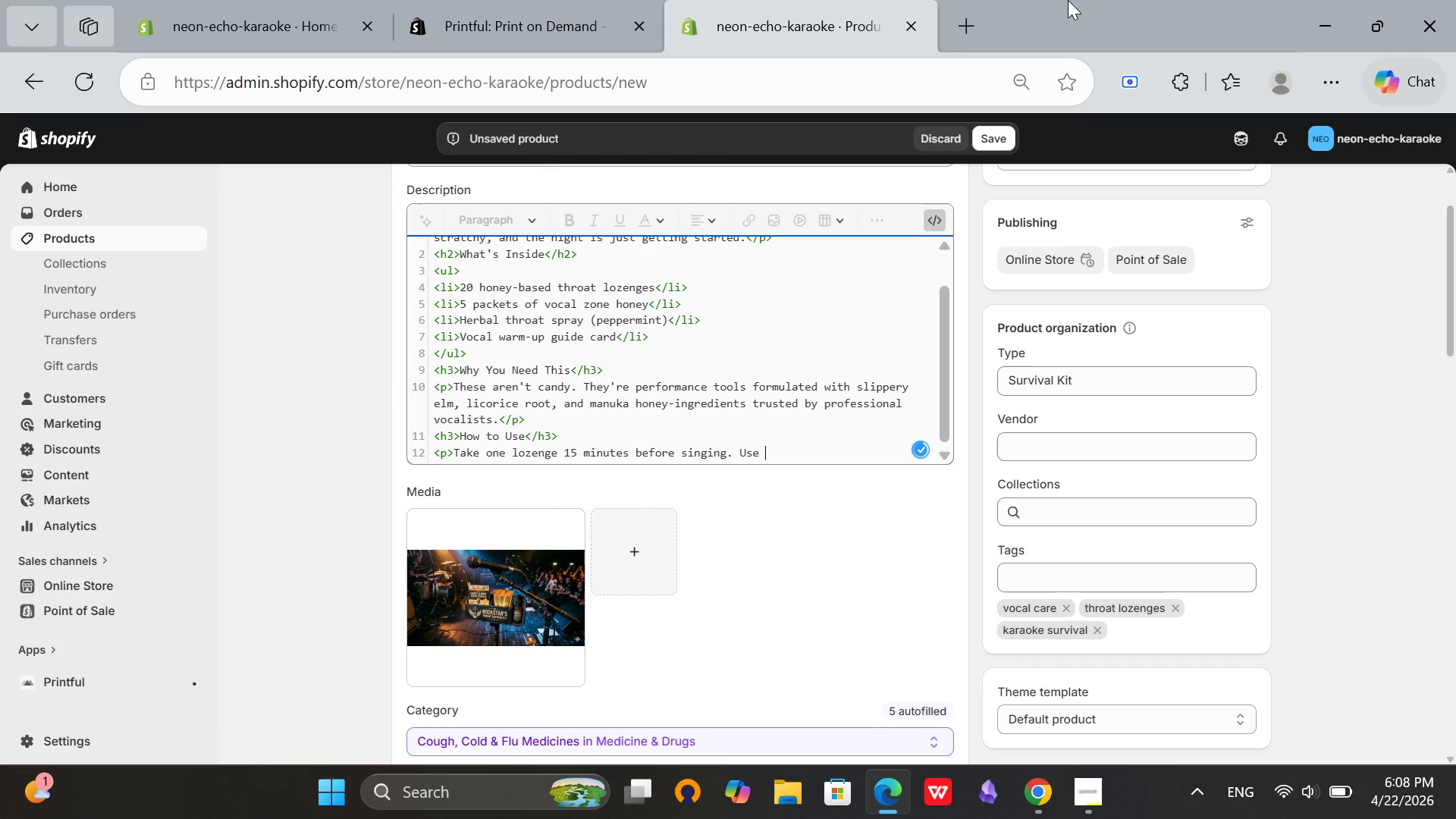 
type(oney bwe)
key(Backspace)
key(Backspace)
type(etween sets. Spray as needed for instant relief)
 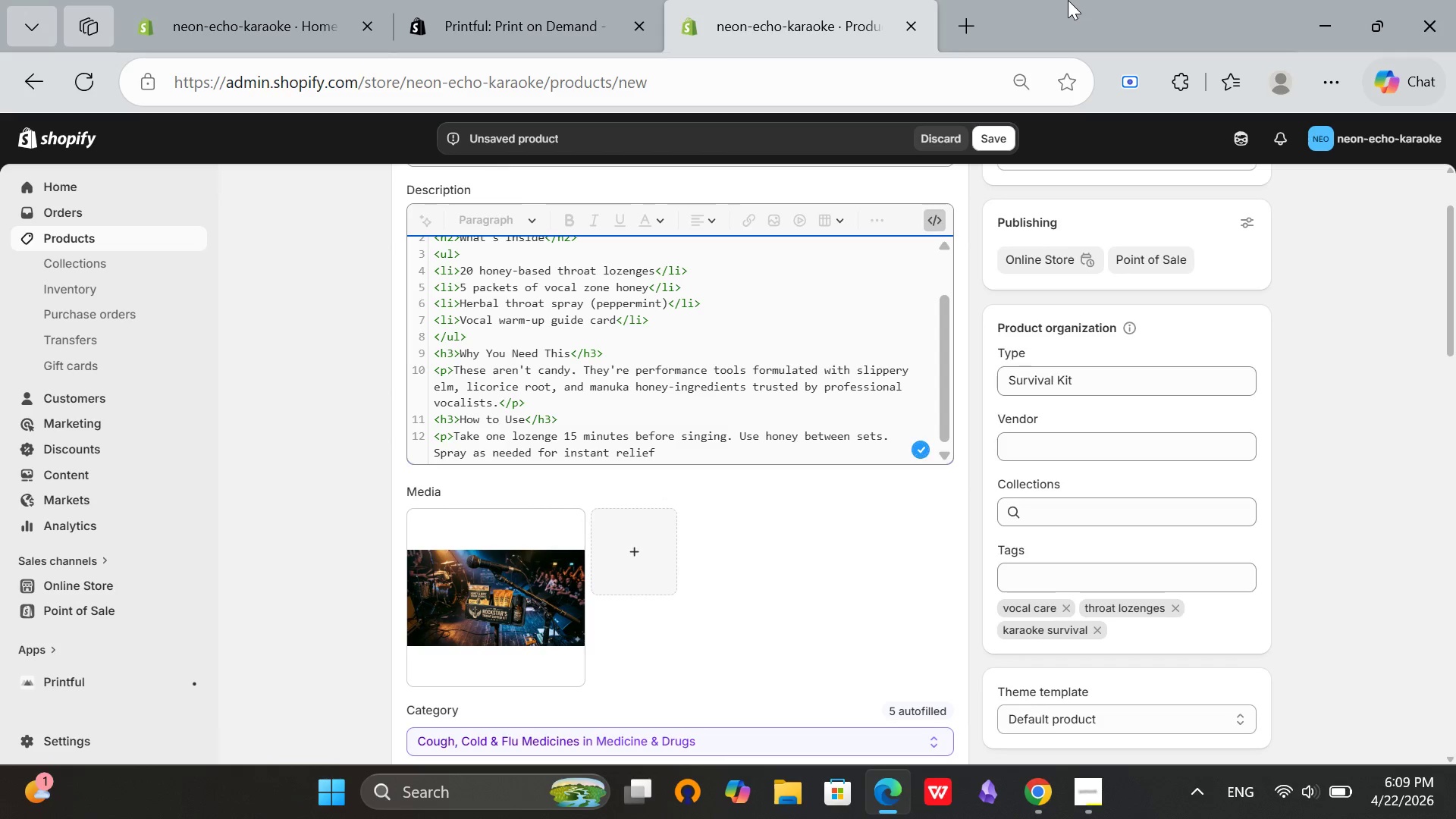 
key(Shift+Comma)
 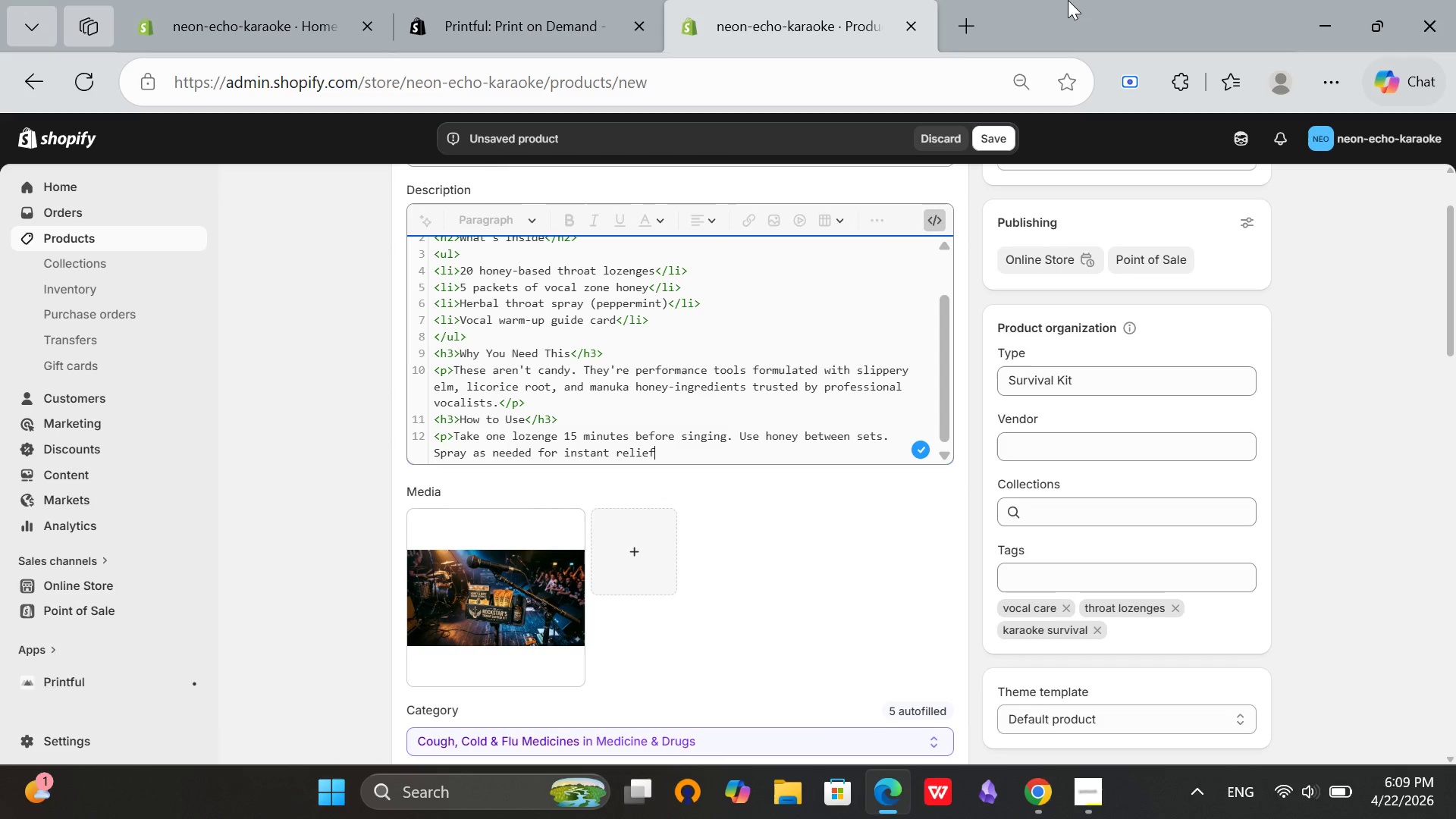 
key(Slash)
 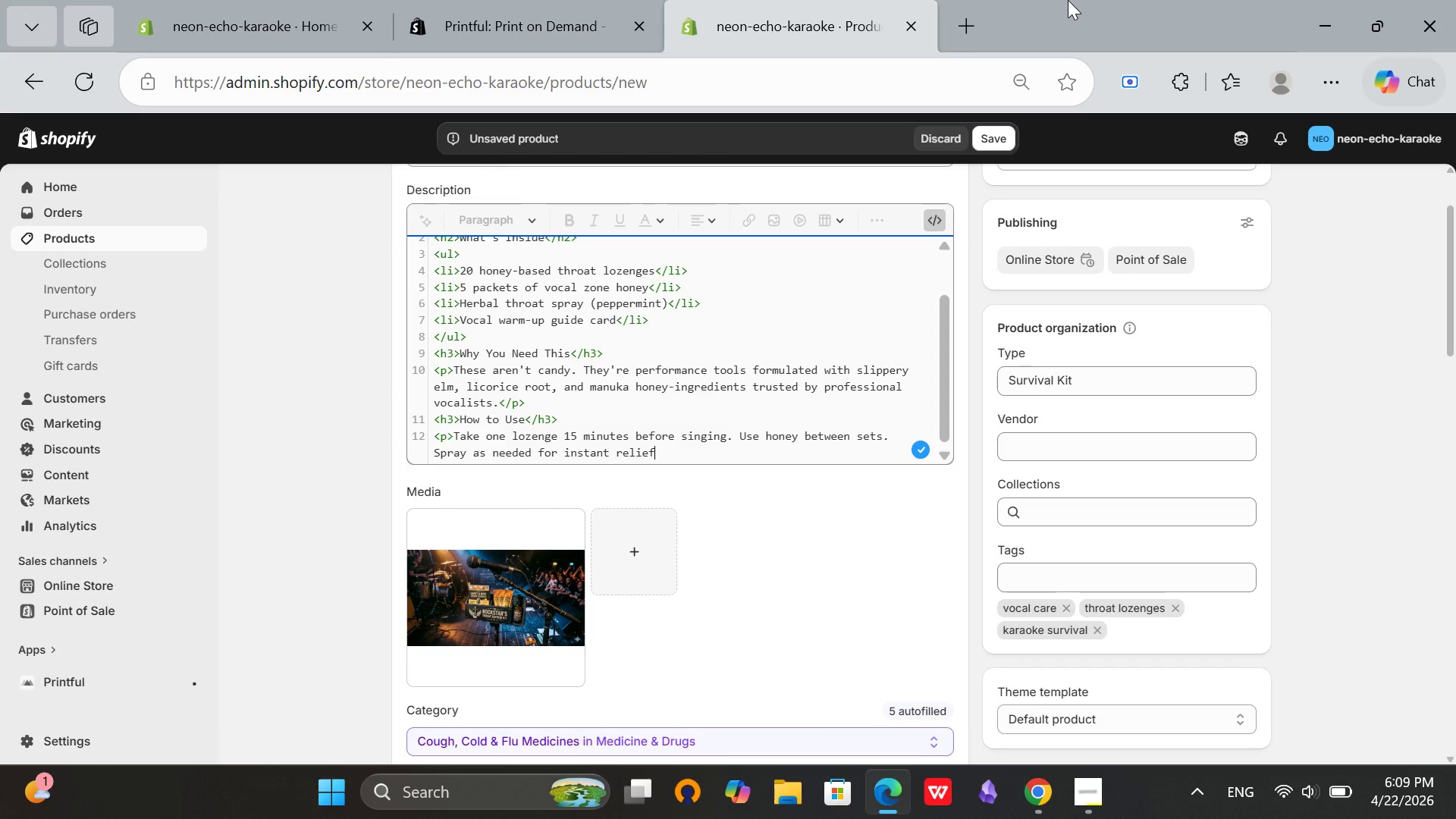 
key(P)
 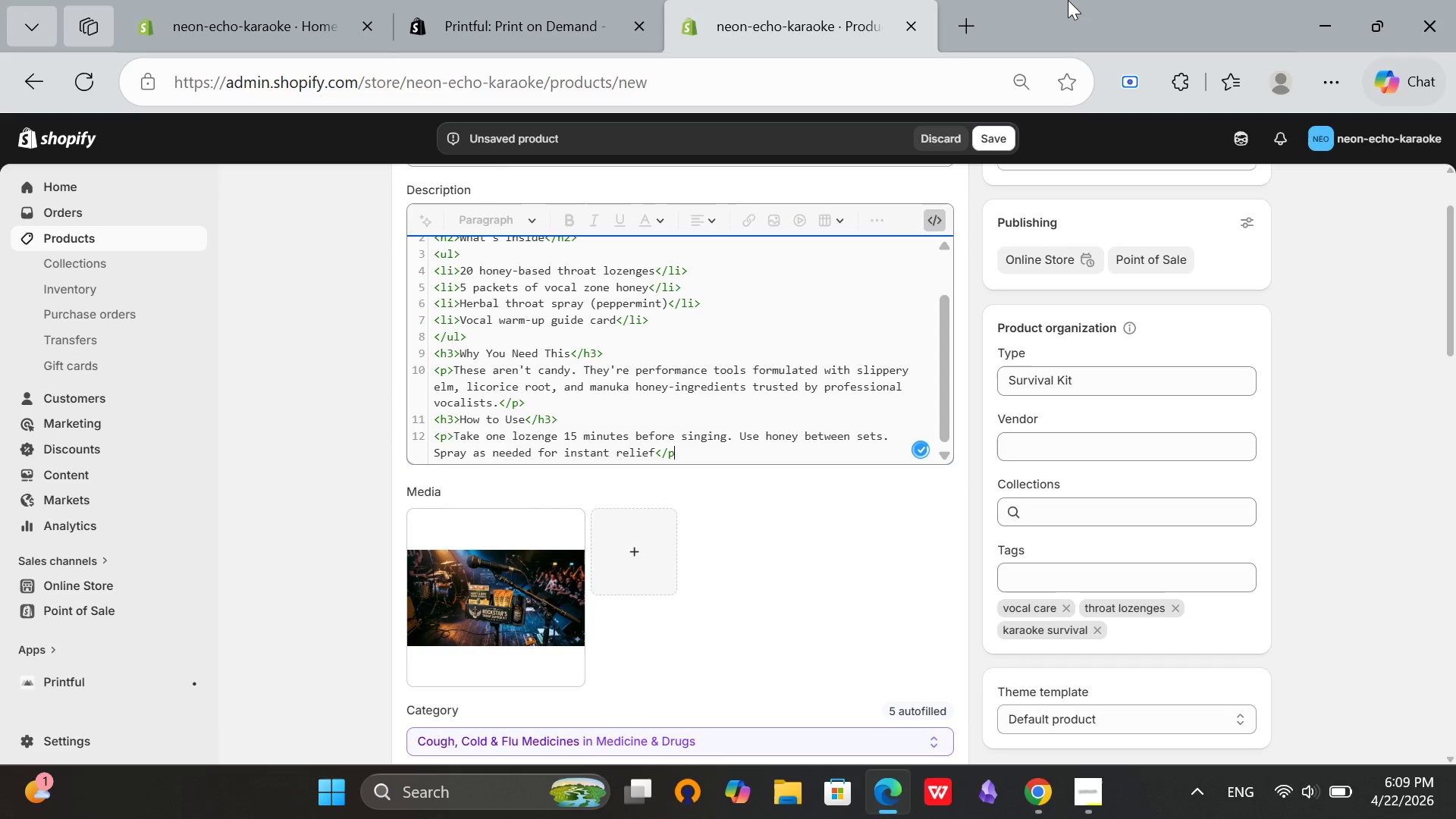 
key(Shift+ShiftRight)
 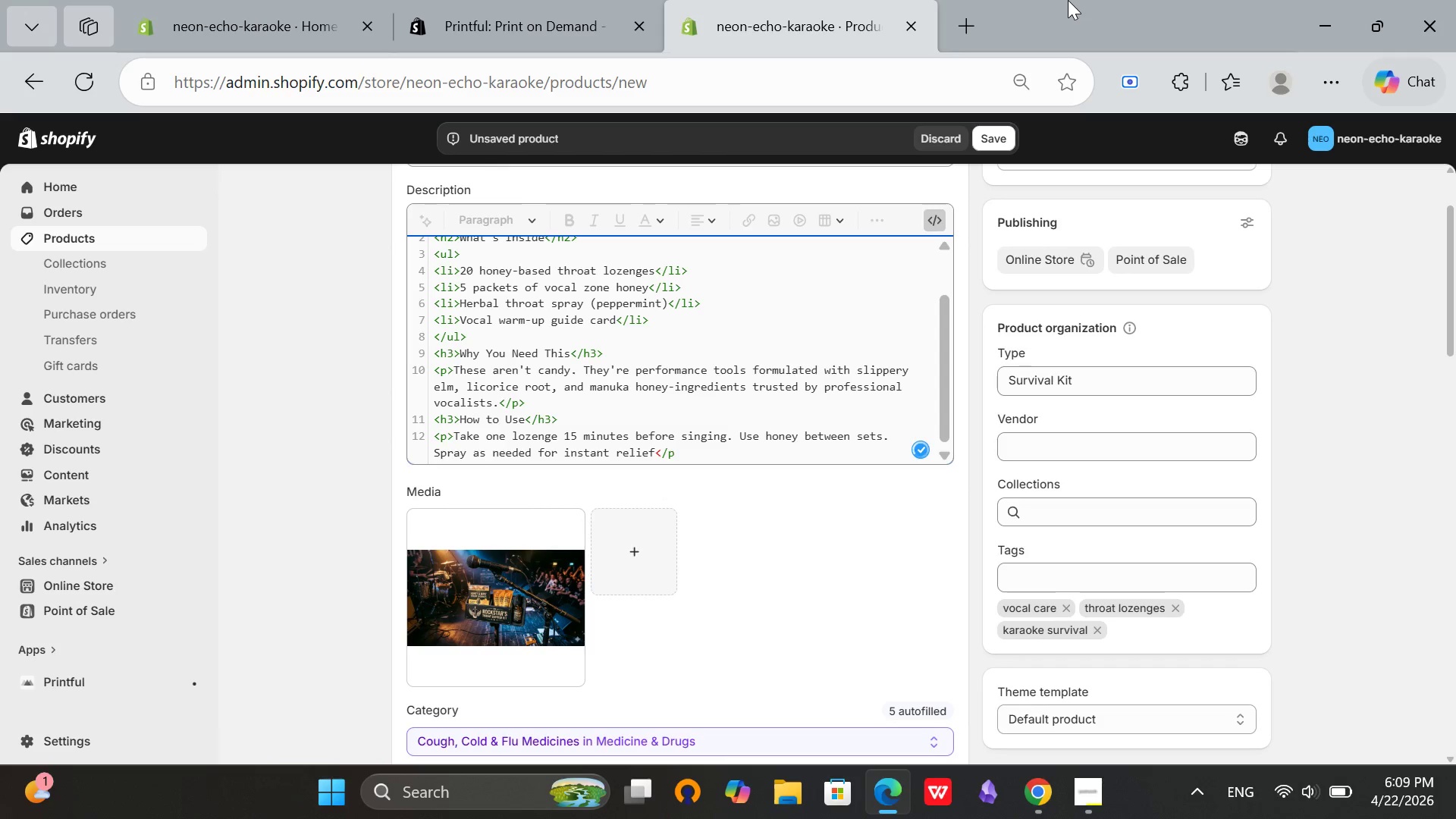 
key(Shift+Period)
 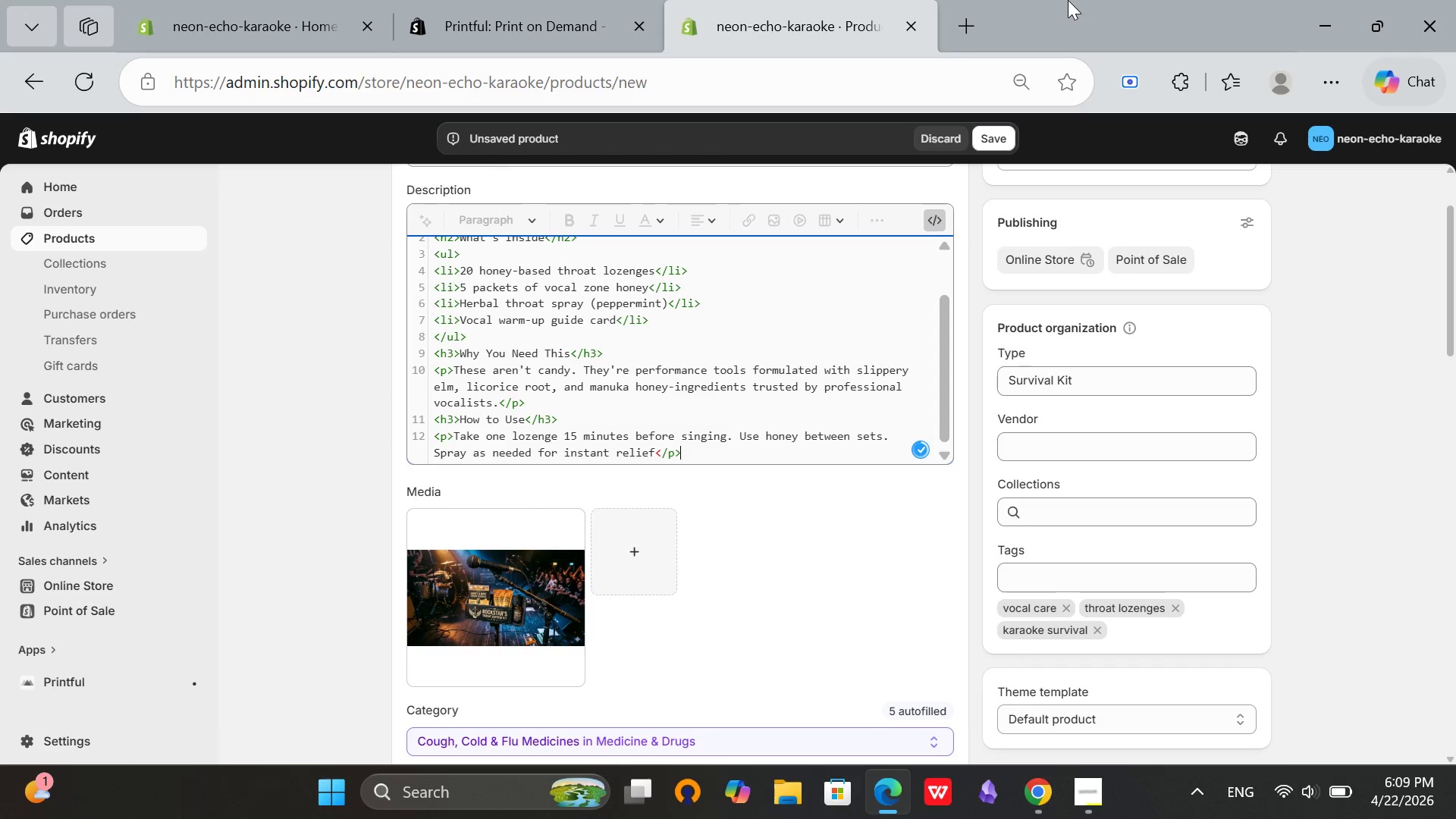 
key(Enter)
 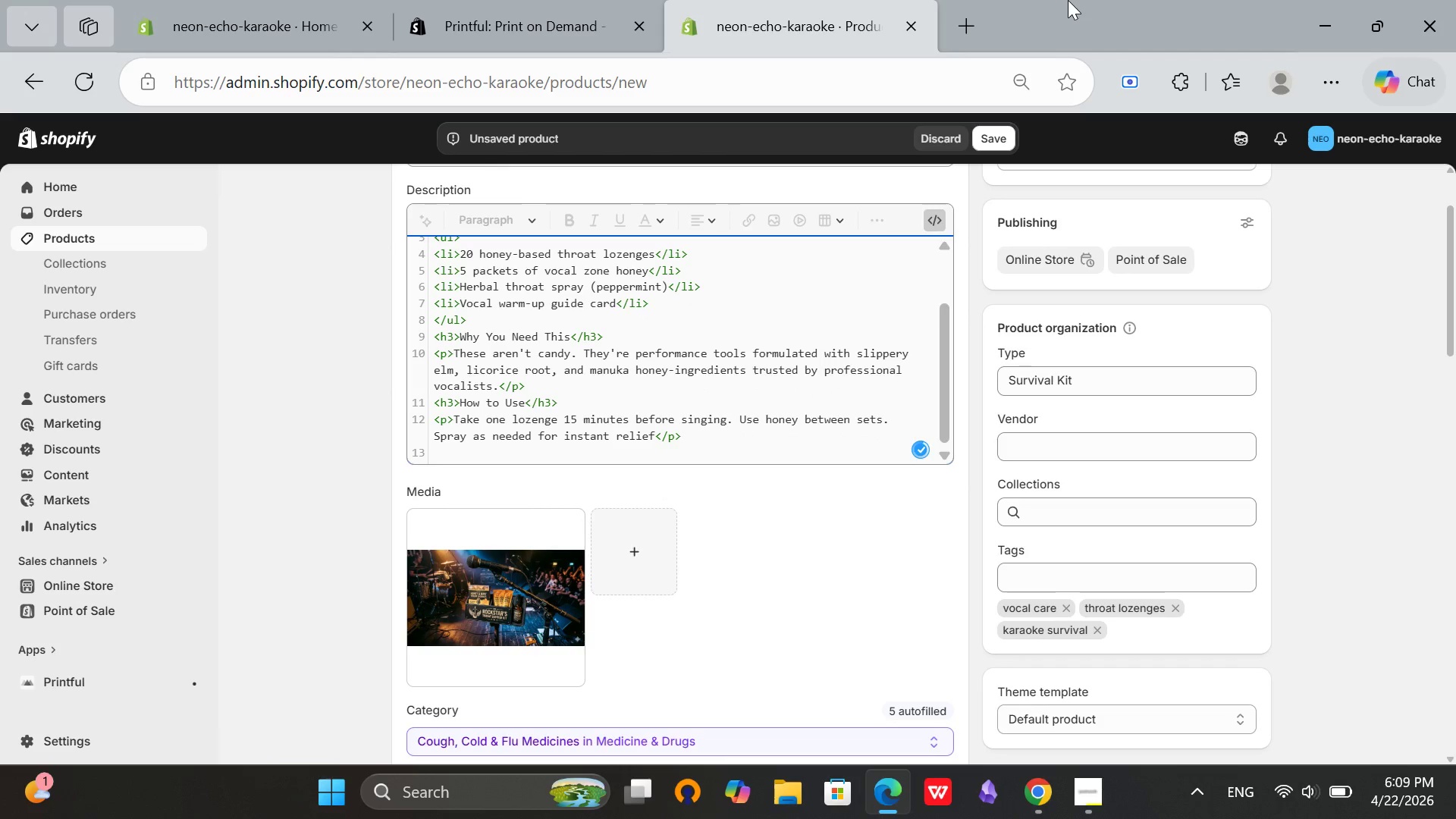 
type(<h3>Perfect For</h3>)
 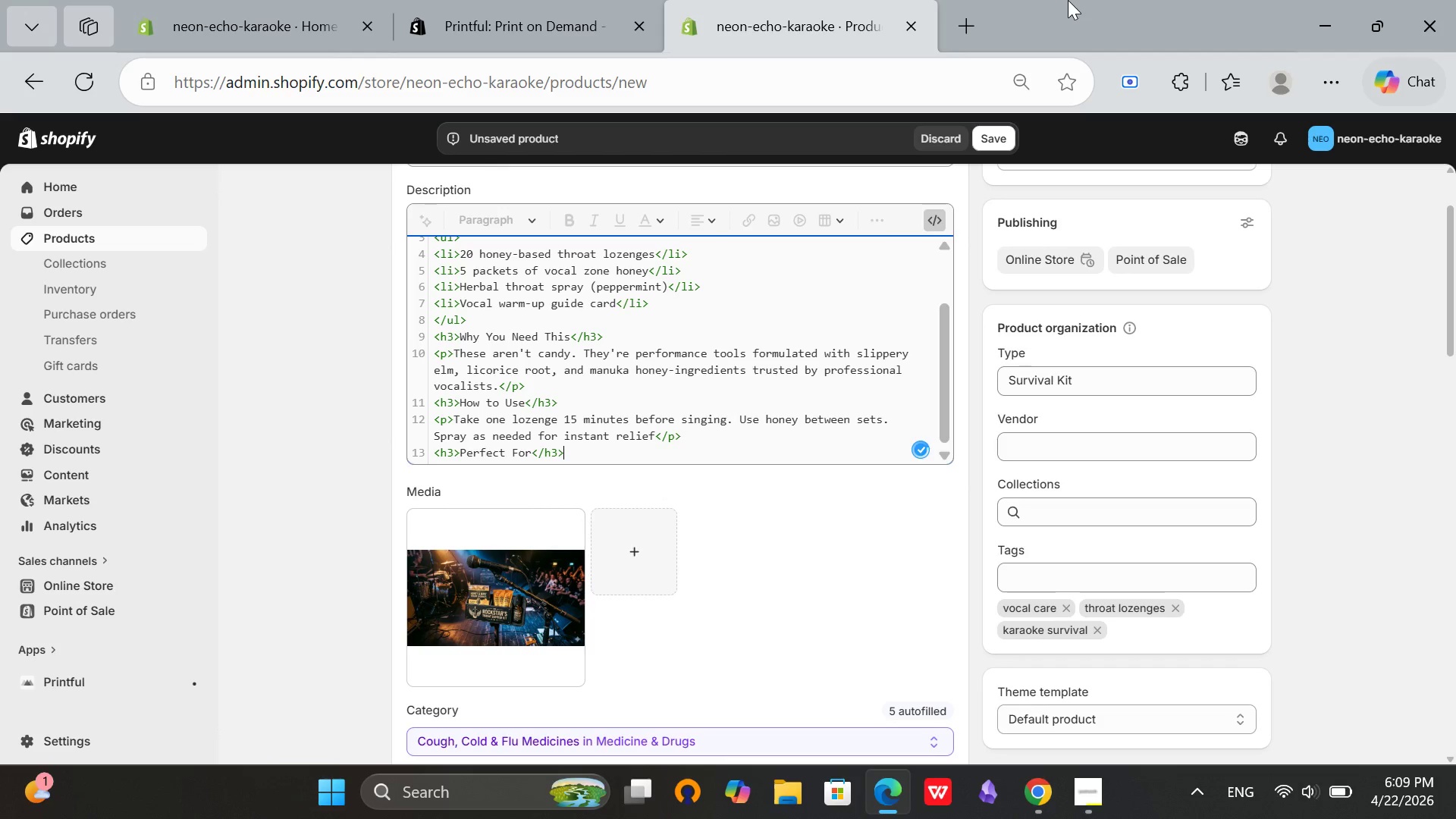 
key(Enter)
 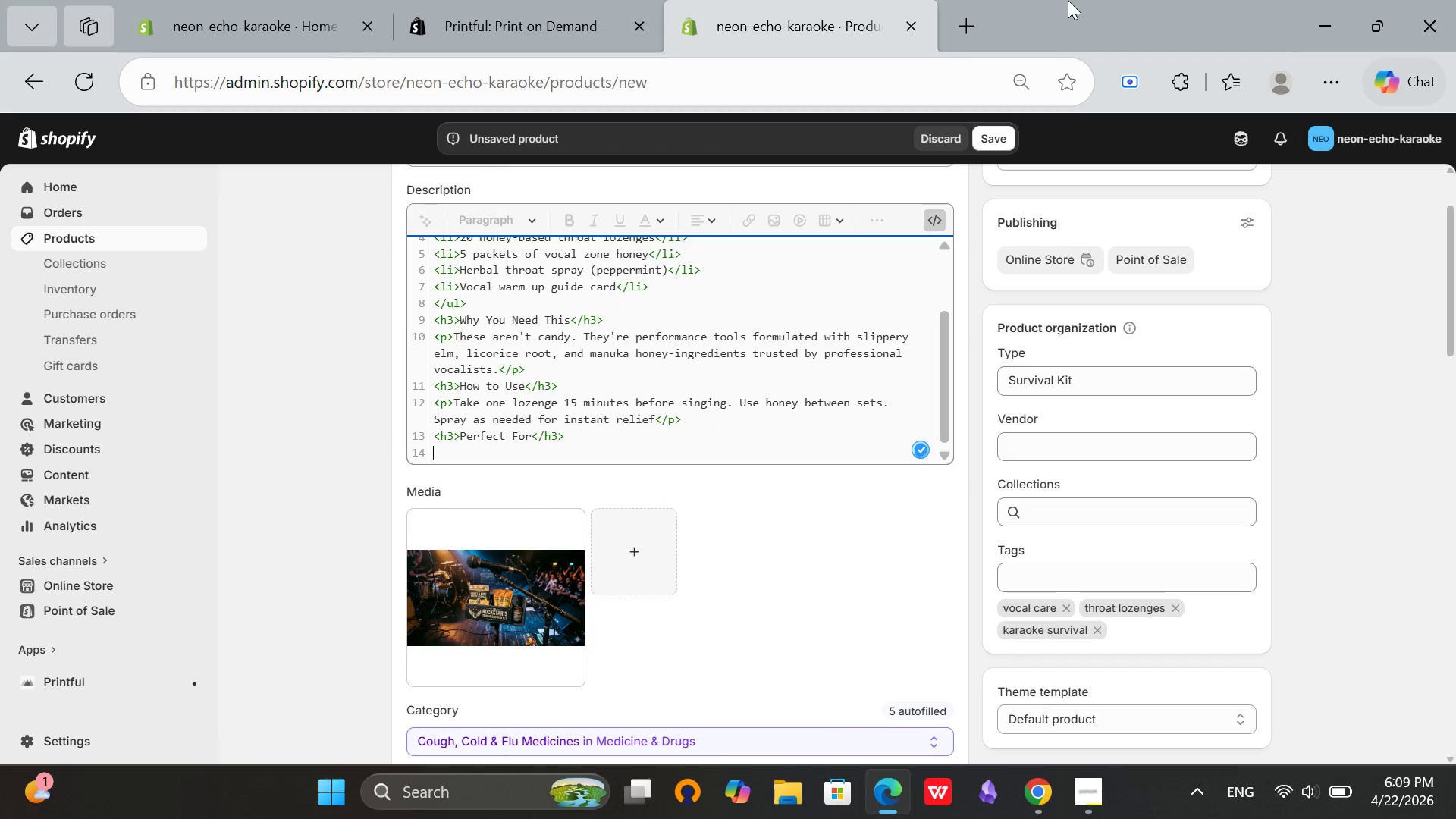 
type(<p>Karaoke nights, choir rehearsals, podcast recording, and any event where your voic is)
 